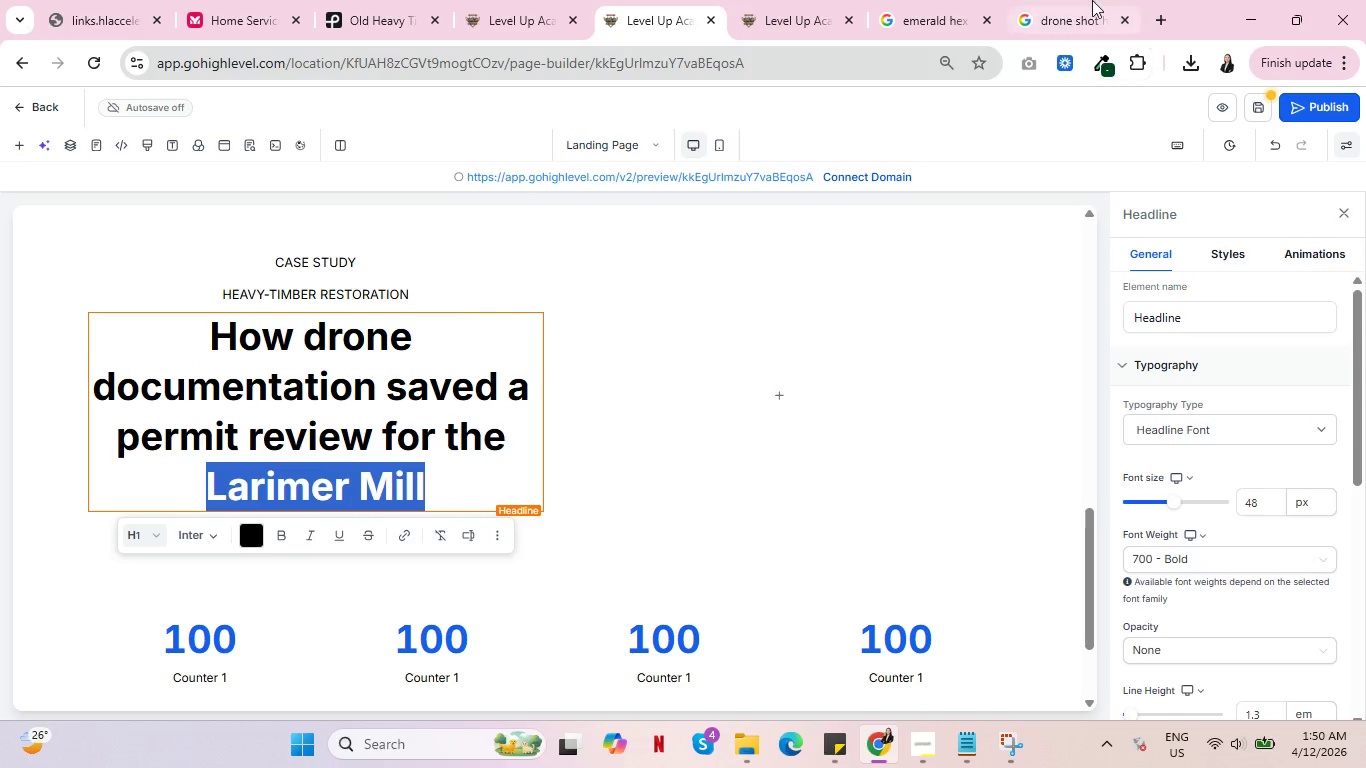 
left_click([1092, 0])
 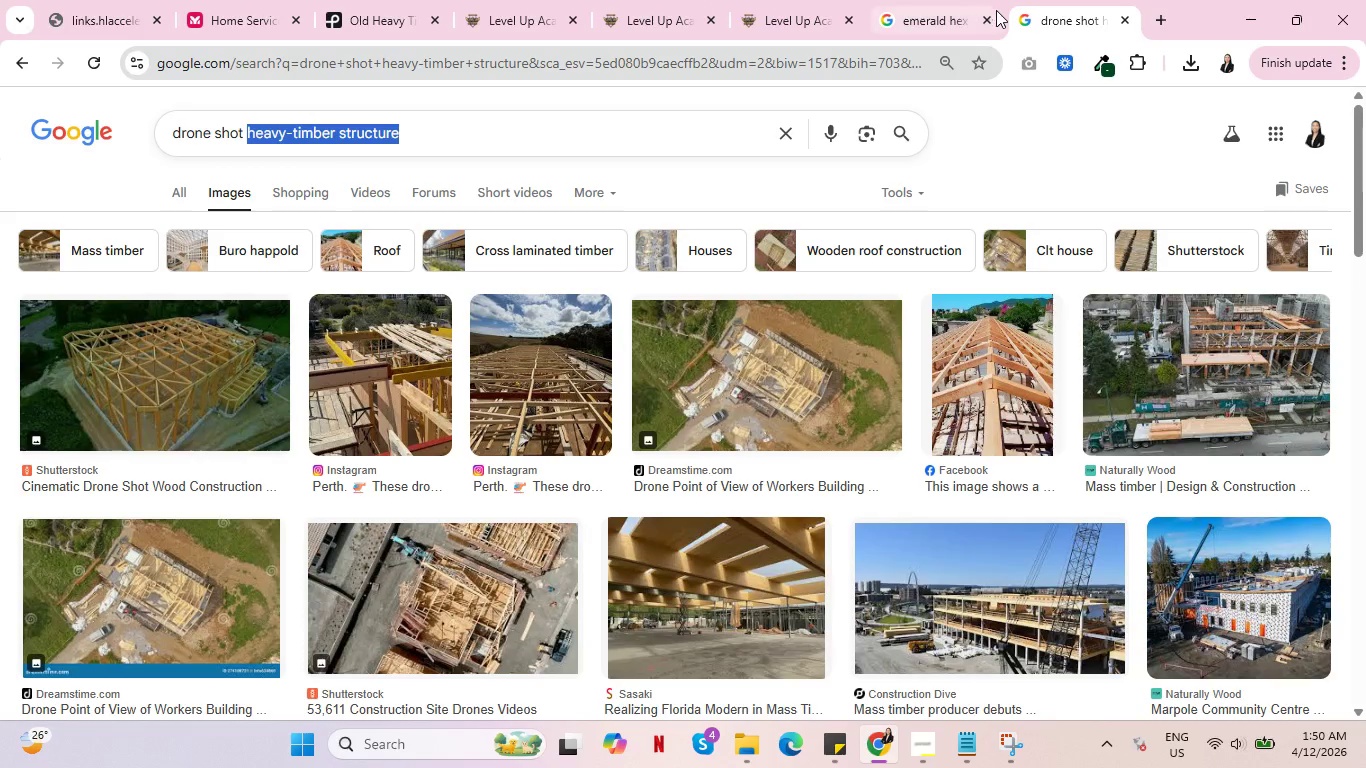 
left_click([943, 0])
 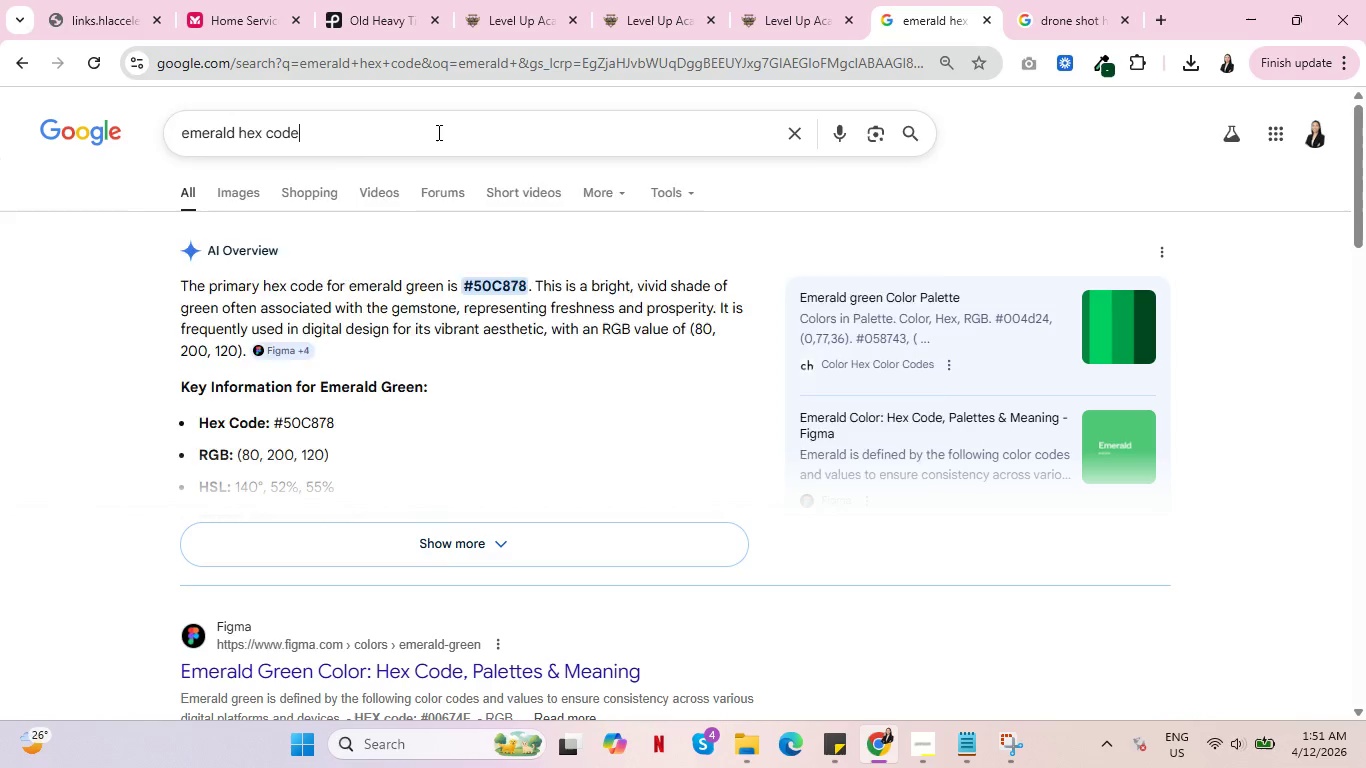 
double_click([437, 132])
 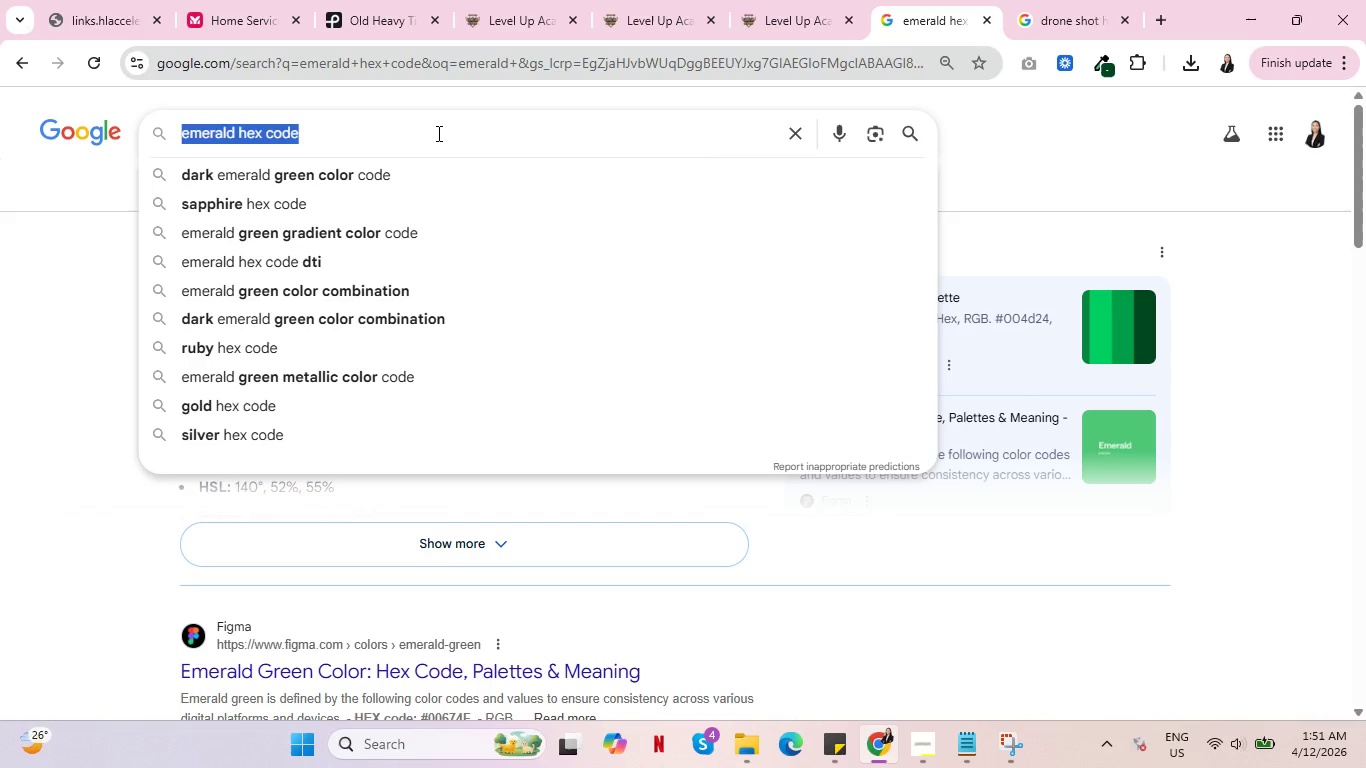 
key(Control+V)
 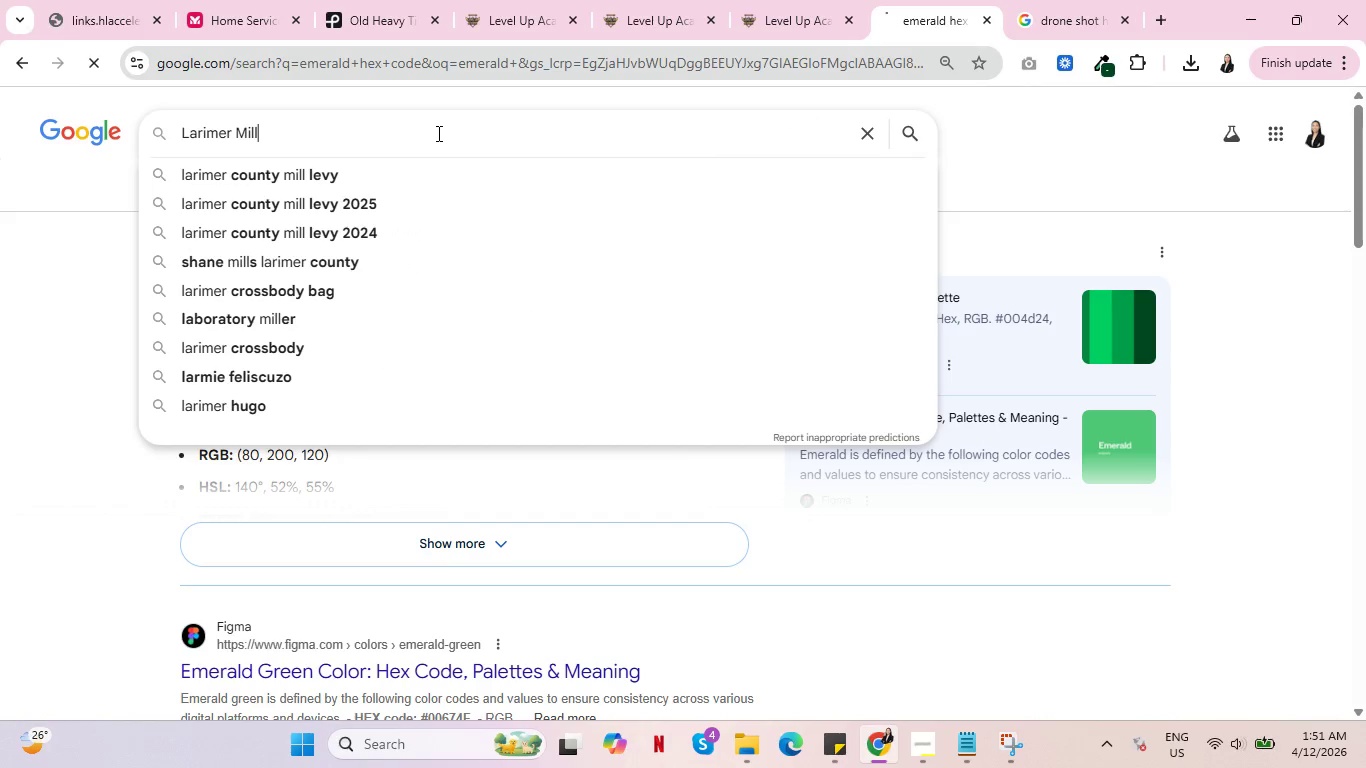 
key(Enter)
 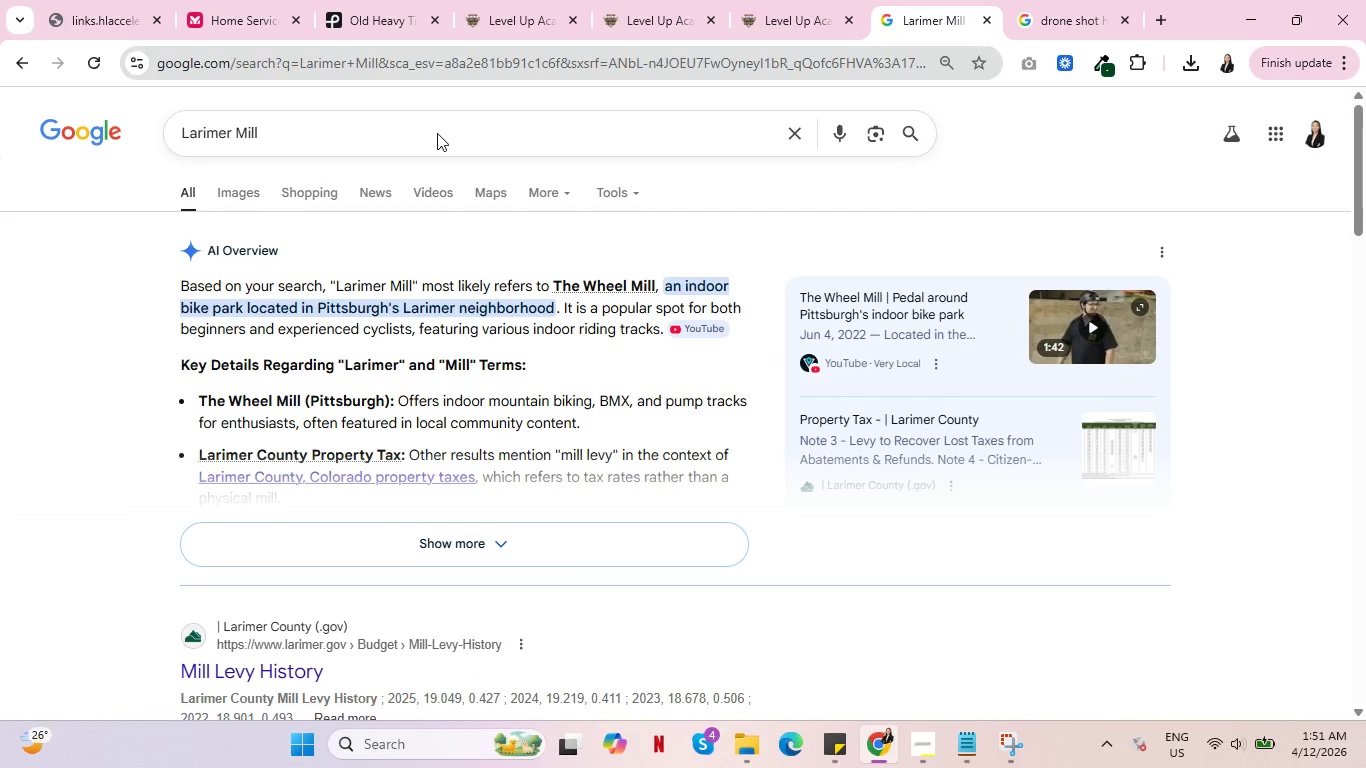 
wait(8.17)
 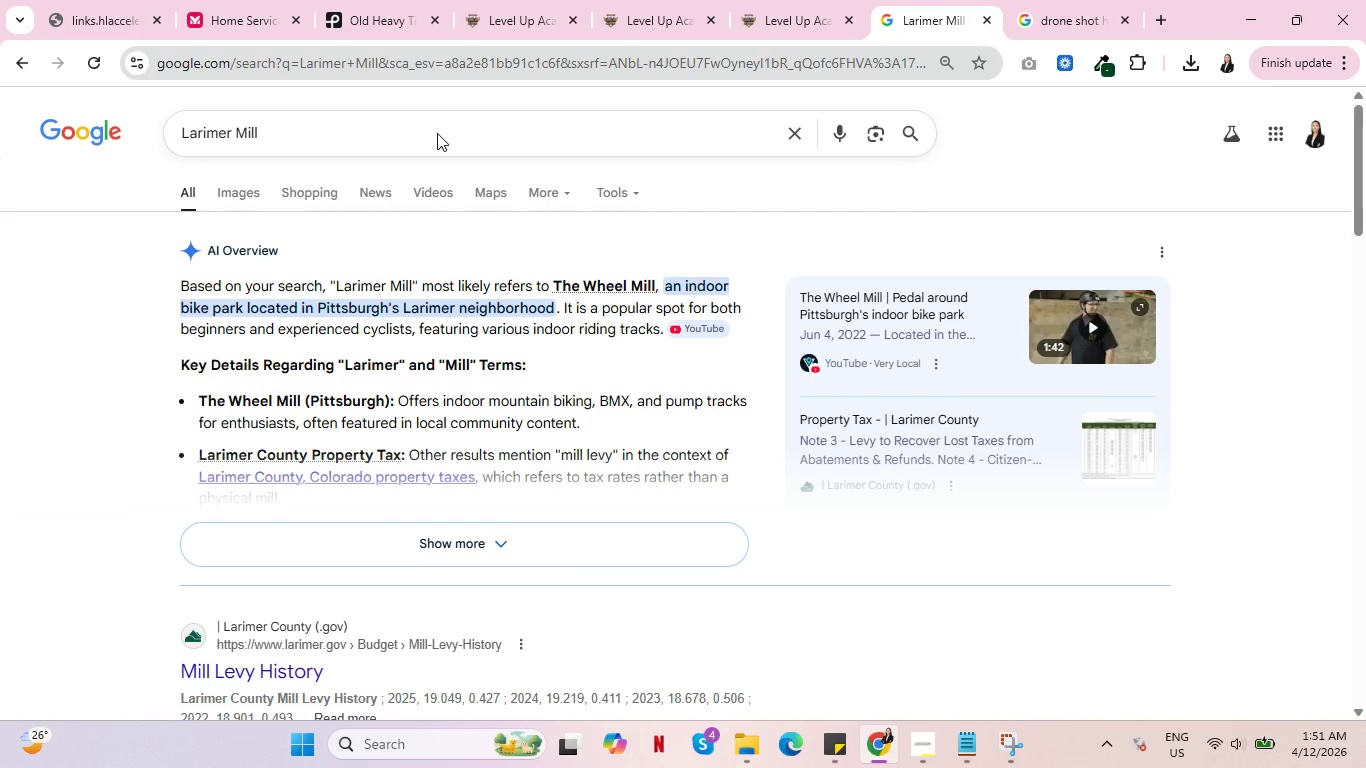 
left_click([23, 72])
 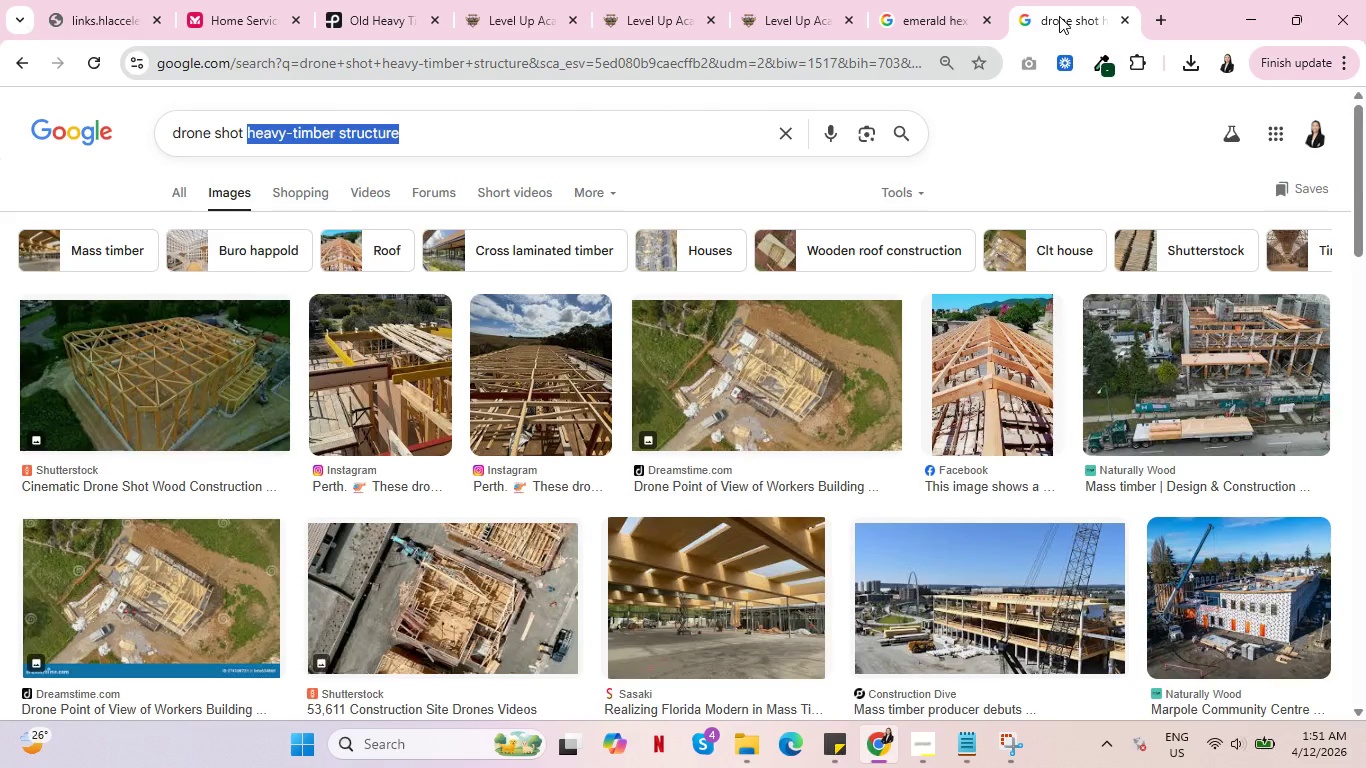 
scroll: coordinate [650, 512], scroll_direction: down, amount: 5.0
 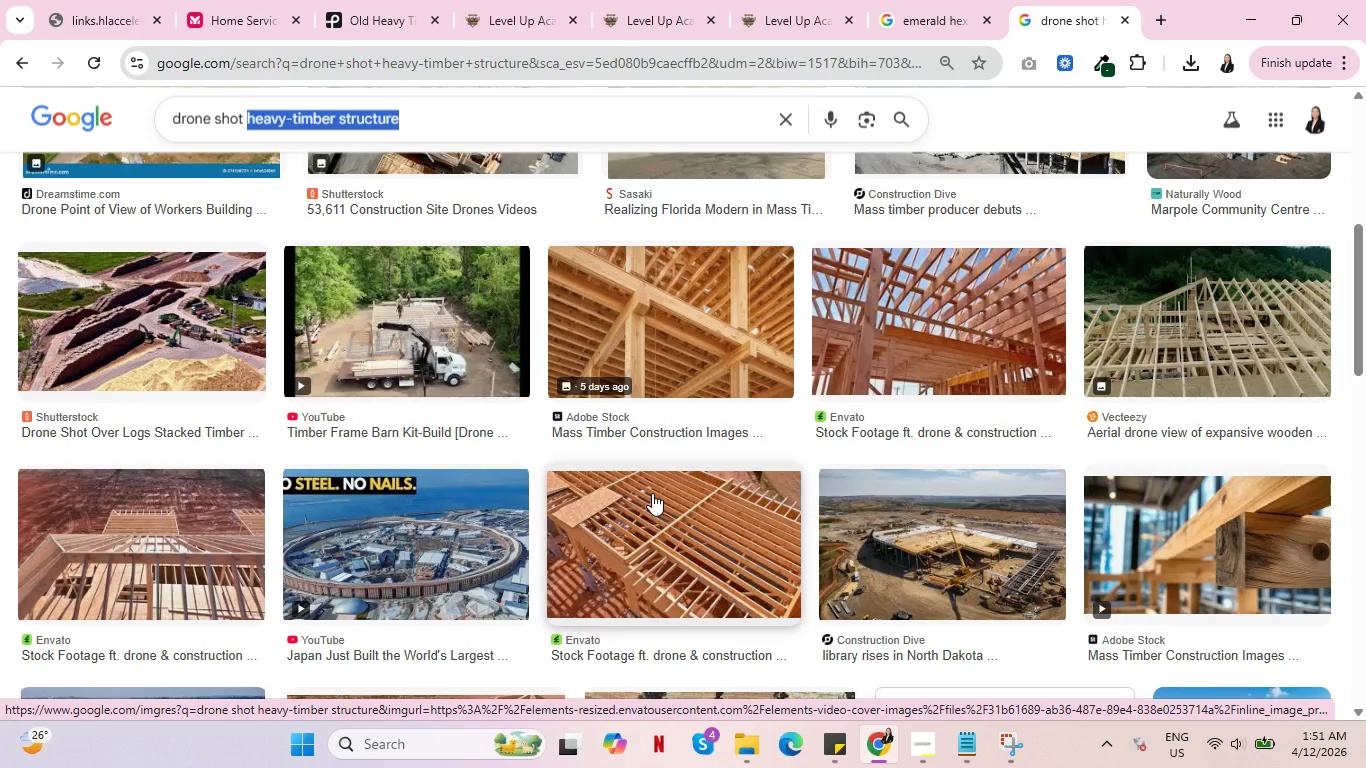 
wait(34.85)
 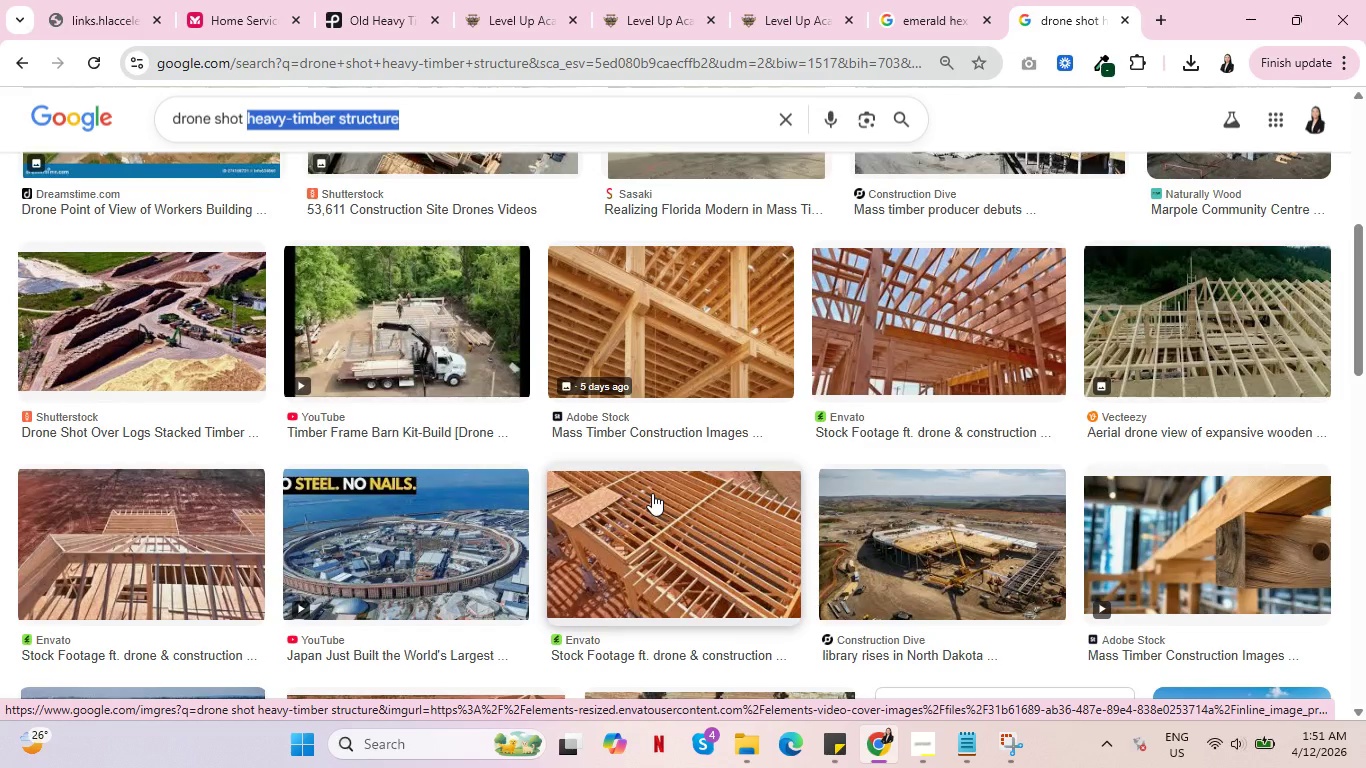 
scroll: coordinate [888, 437], scroll_direction: down, amount: 13.0
 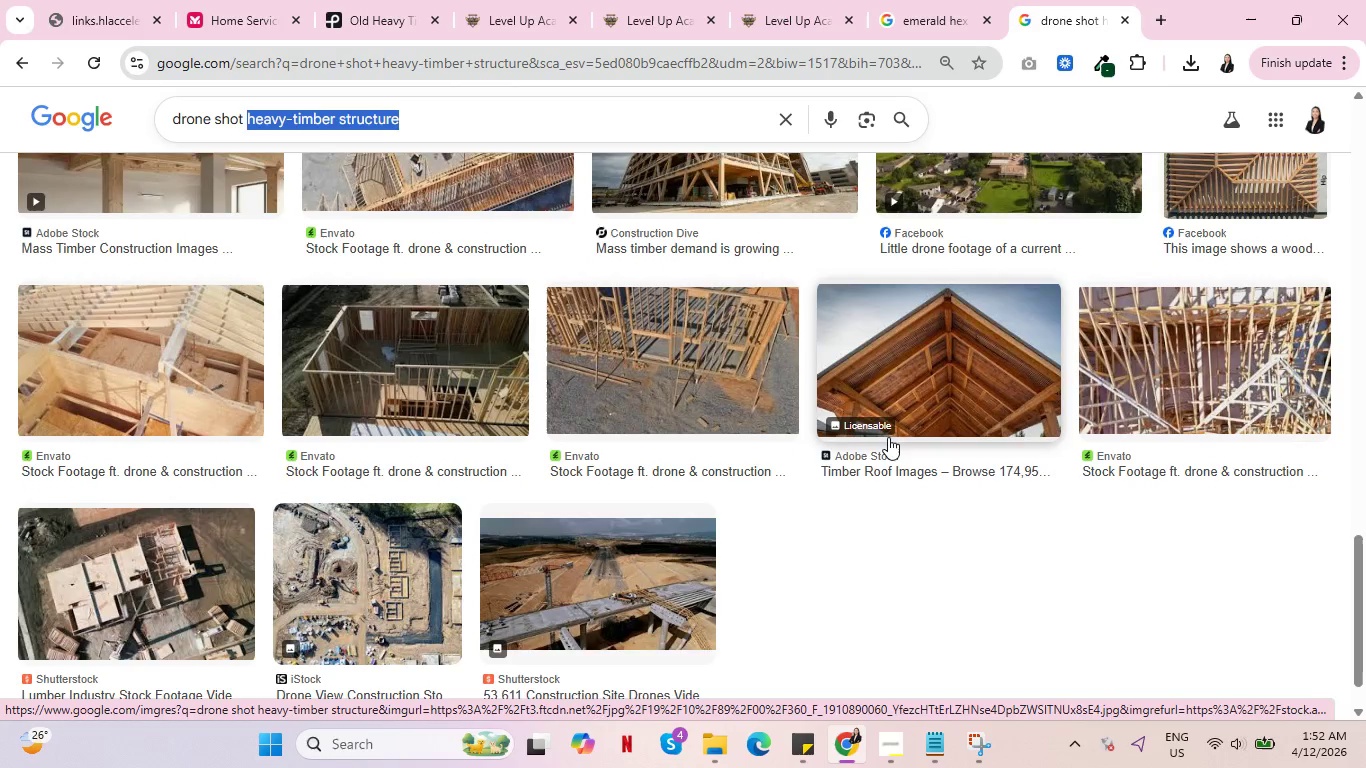 
scroll: coordinate [882, 448], scroll_direction: up, amount: 11.0
 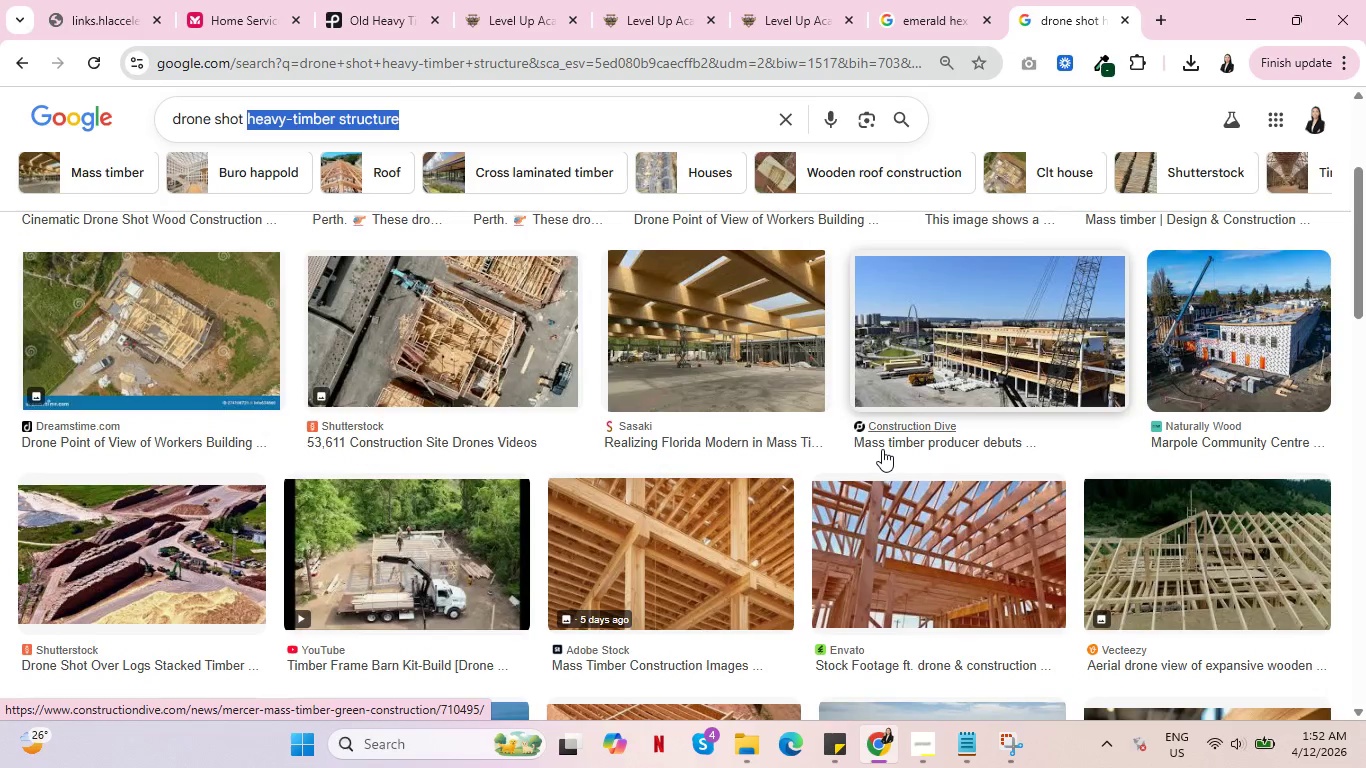 
scroll: coordinate [882, 451], scroll_direction: up, amount: 5.0
 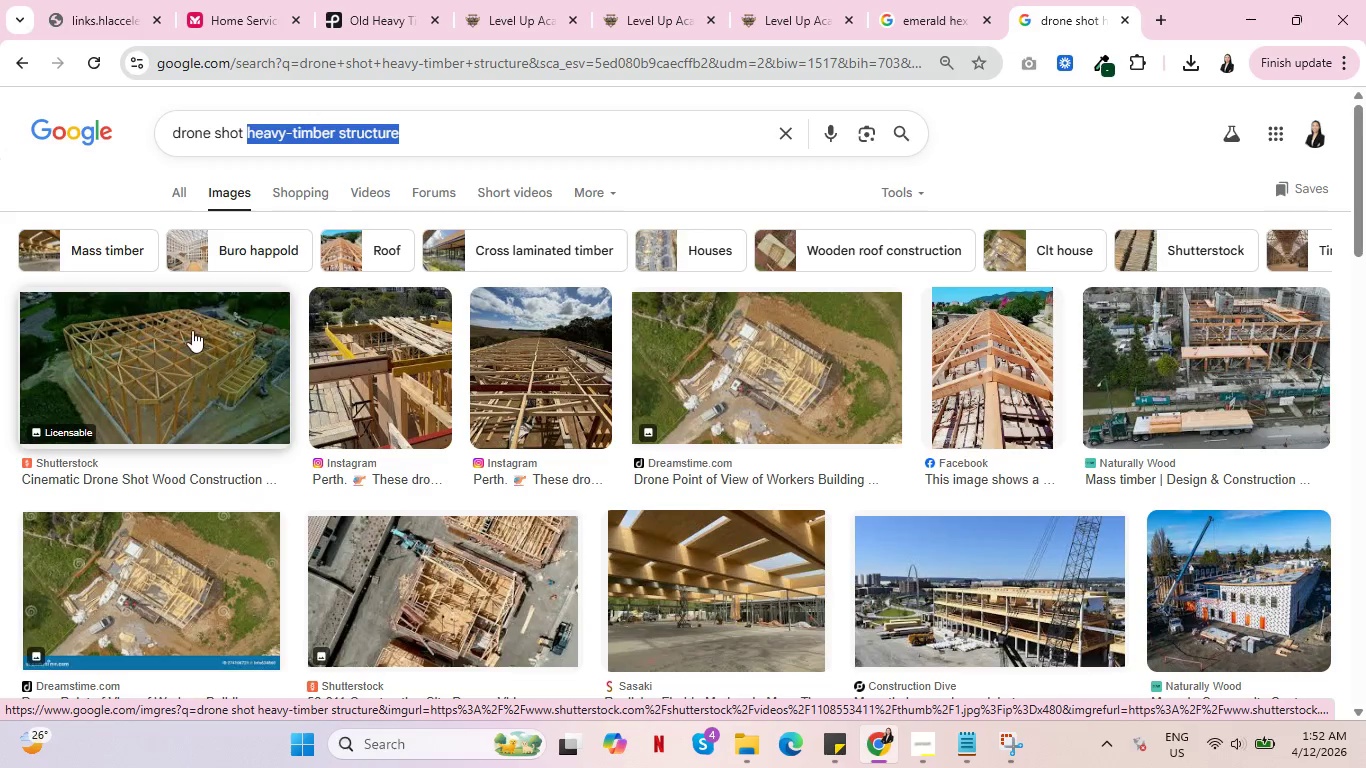 
wait(5.0)
 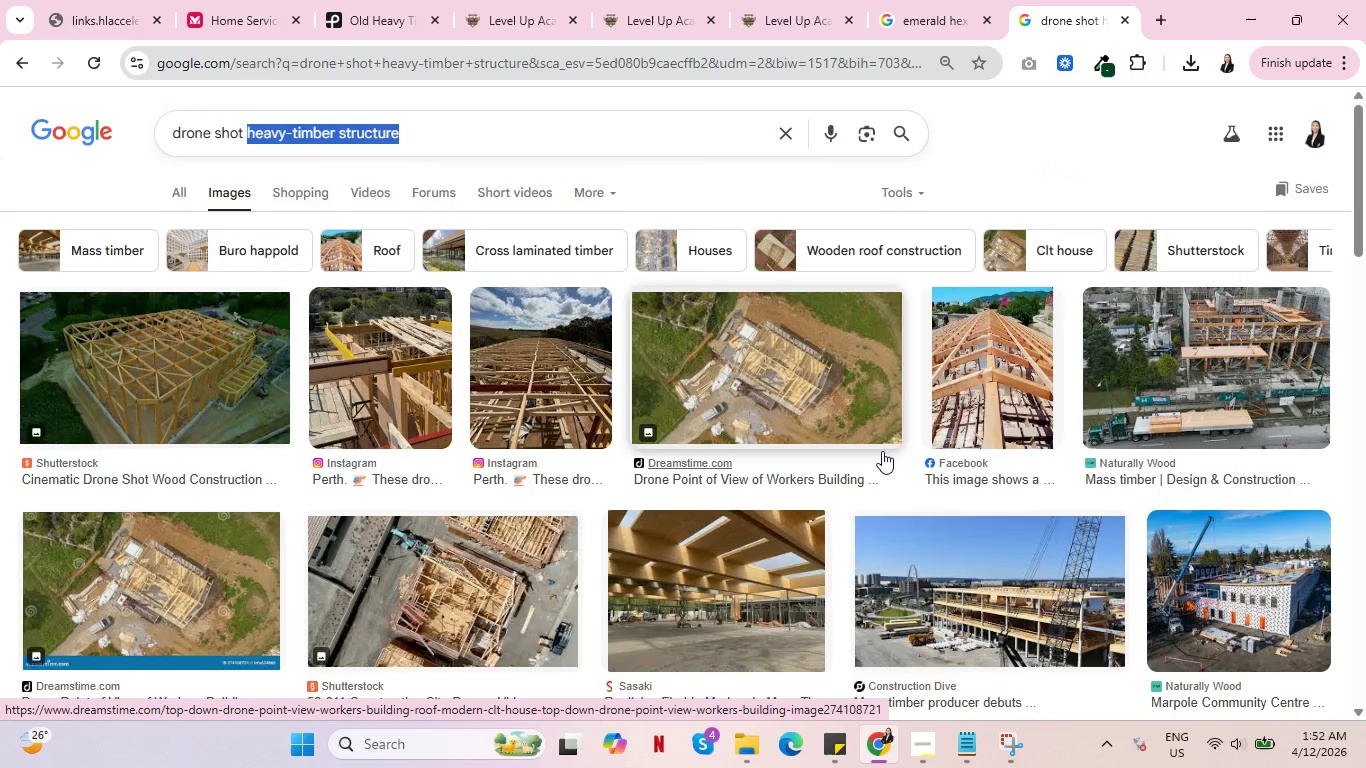 
left_click([106, 245])
 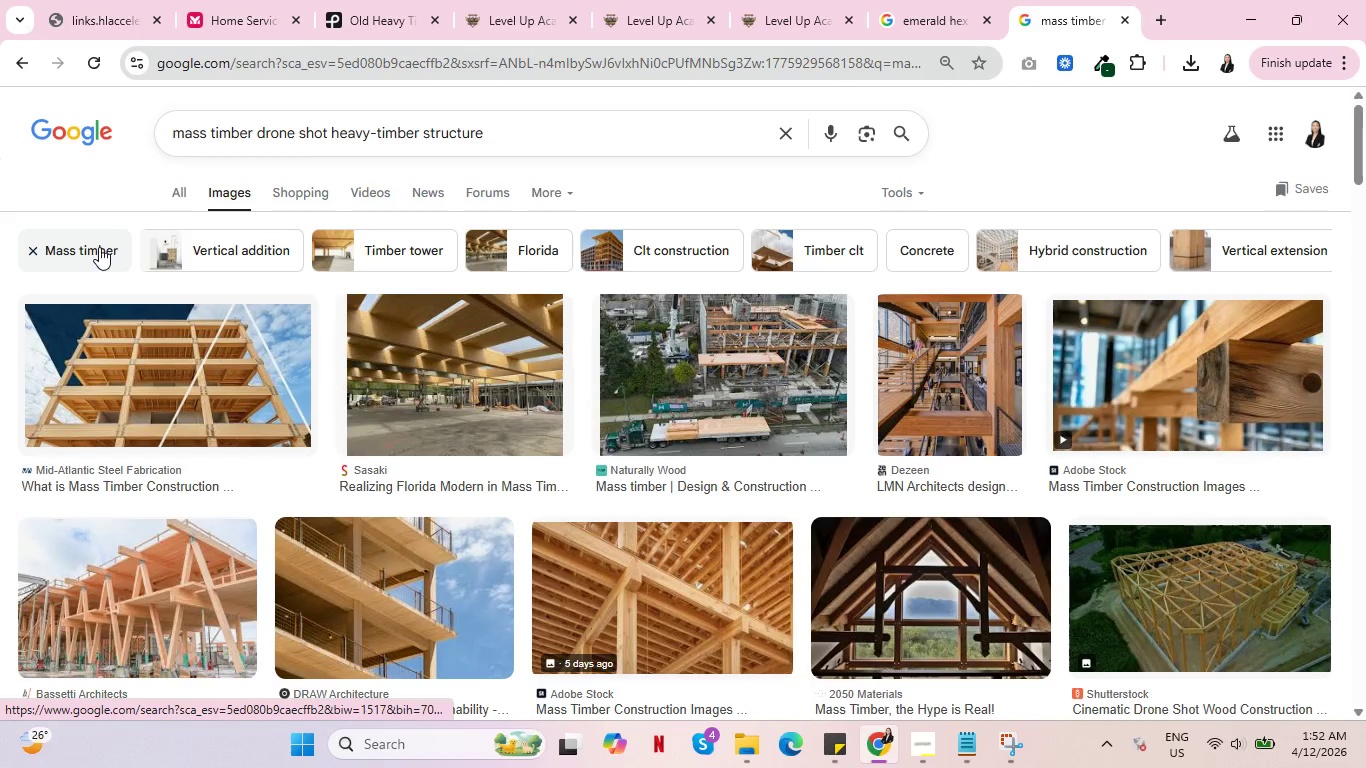 
scroll: coordinate [634, 458], scroll_direction: down, amount: 10.0
 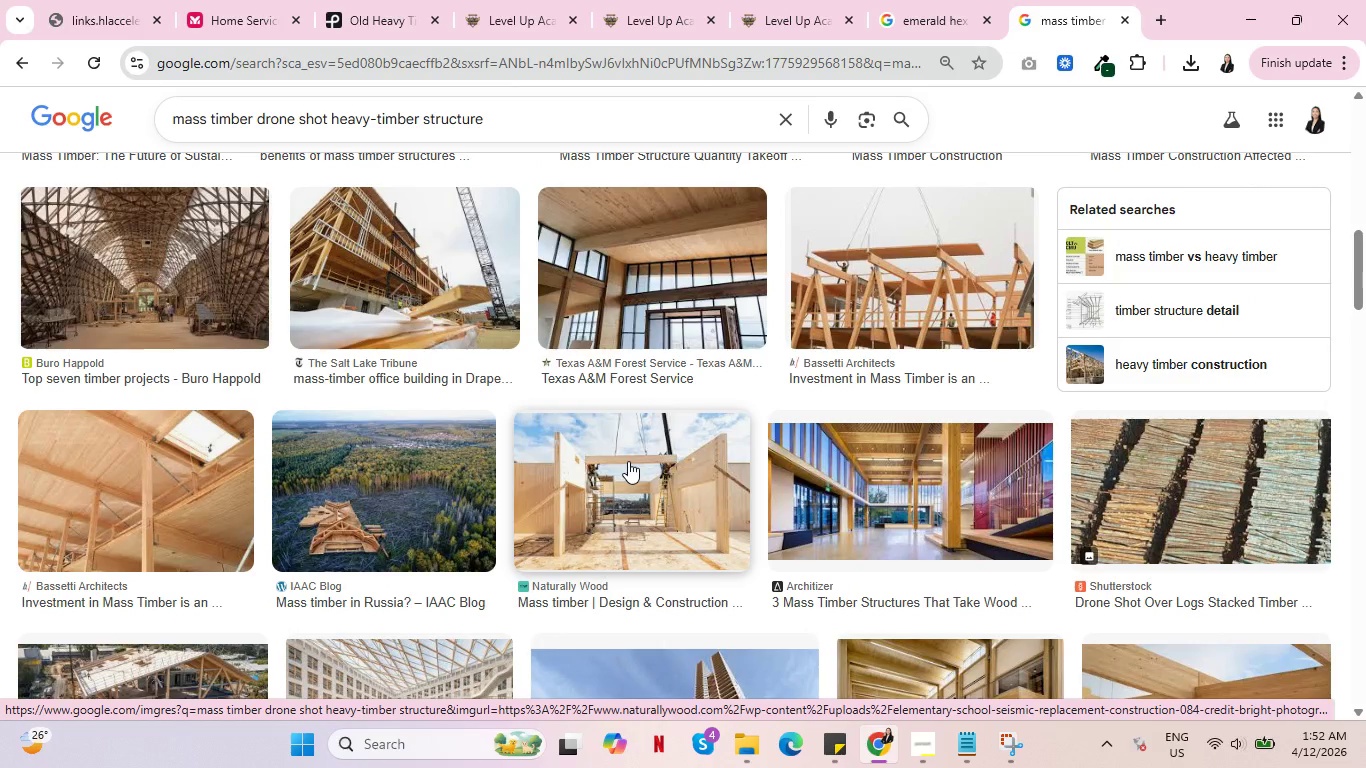 
scroll: coordinate [597, 477], scroll_direction: down, amount: 11.0
 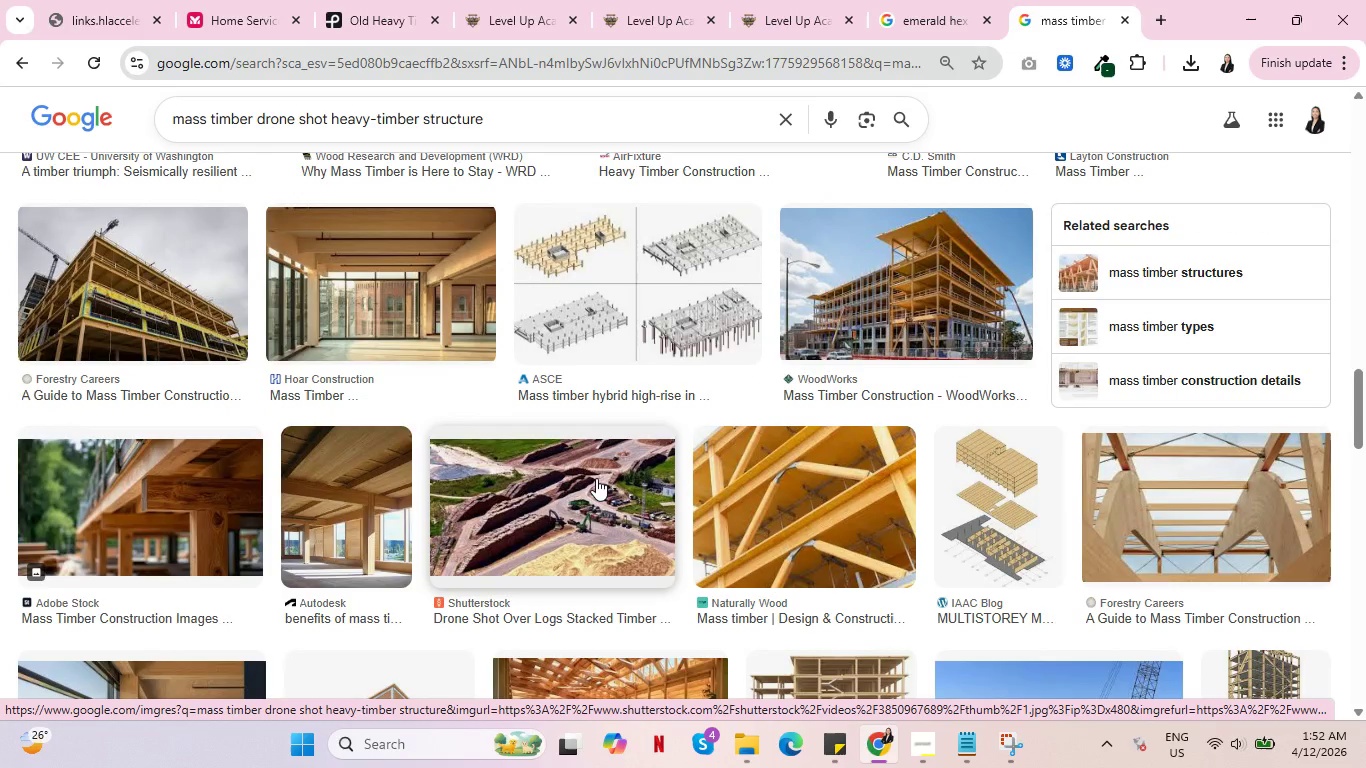 
scroll: coordinate [593, 478], scroll_direction: down, amount: 12.0
 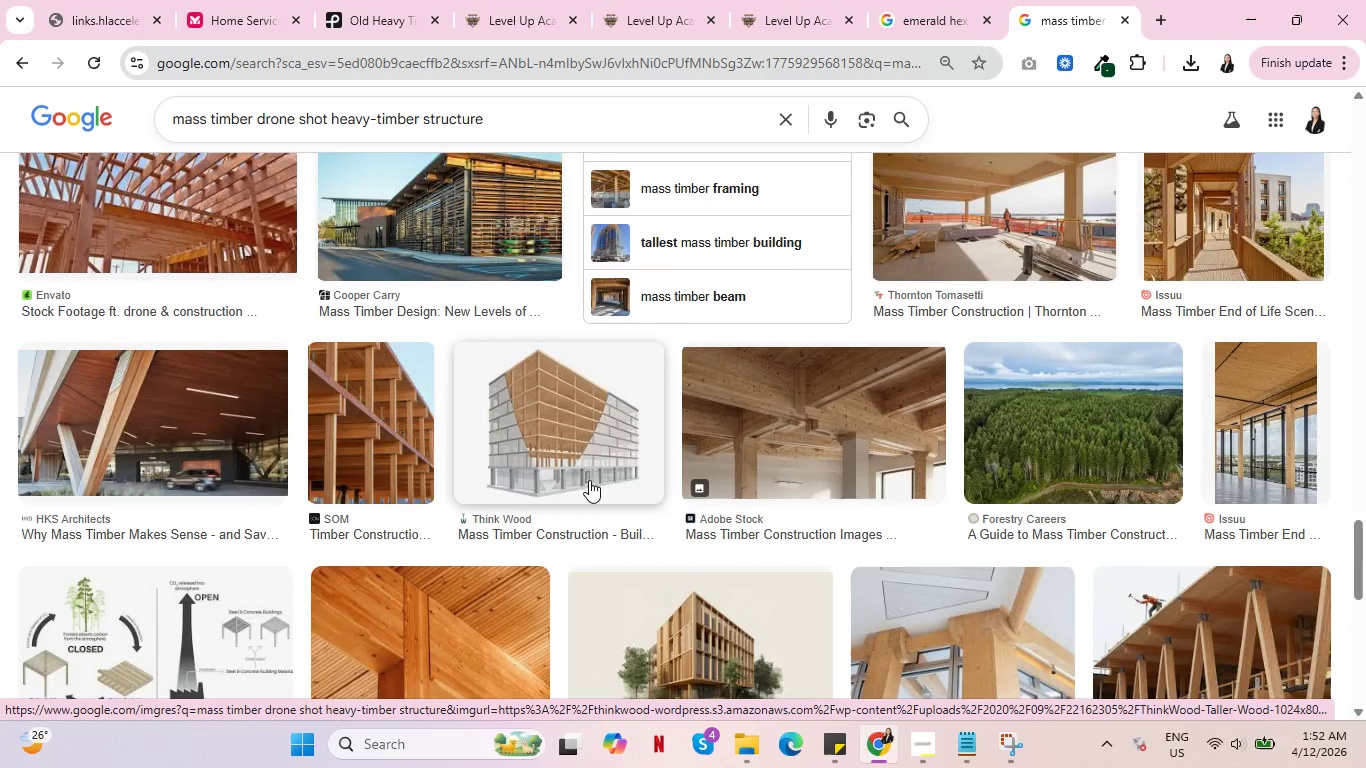 
scroll: coordinate [587, 483], scroll_direction: down, amount: 4.0
 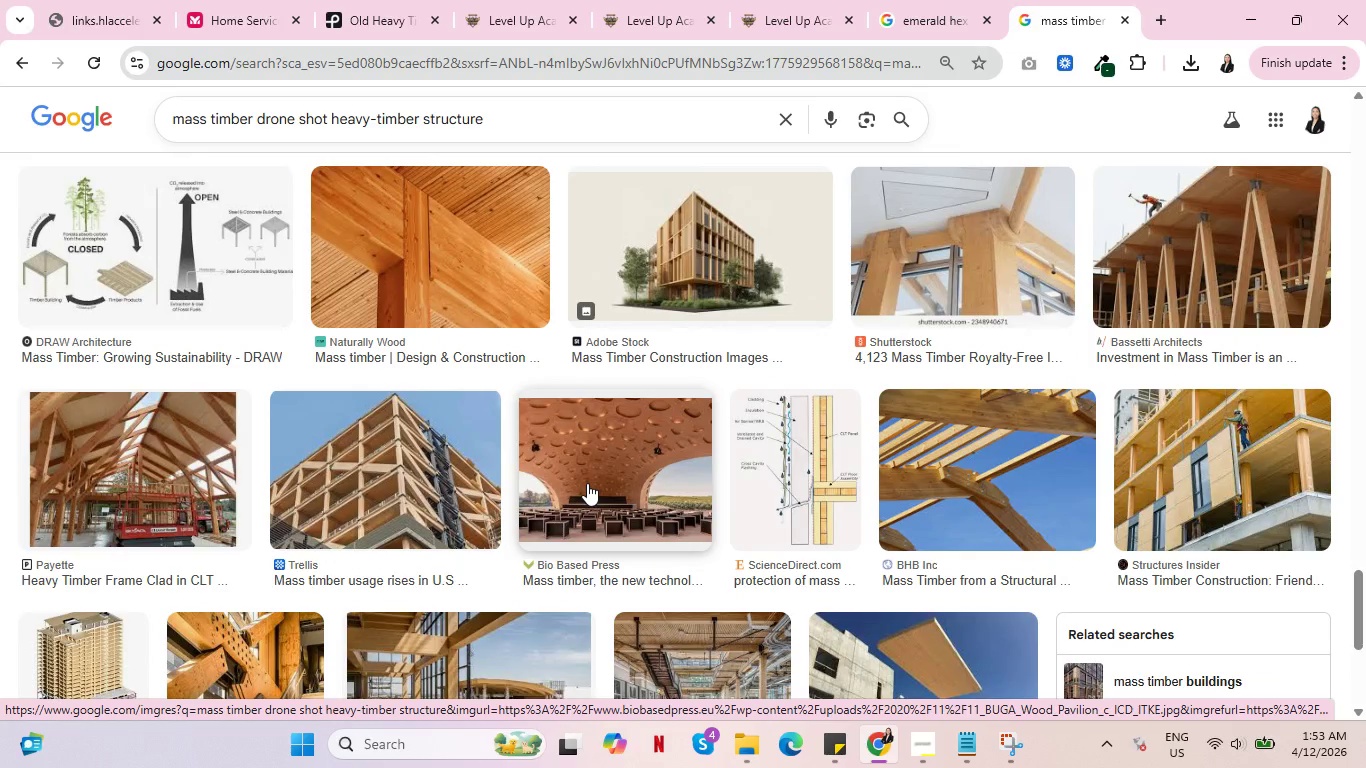 
left_click([1214, 245])
 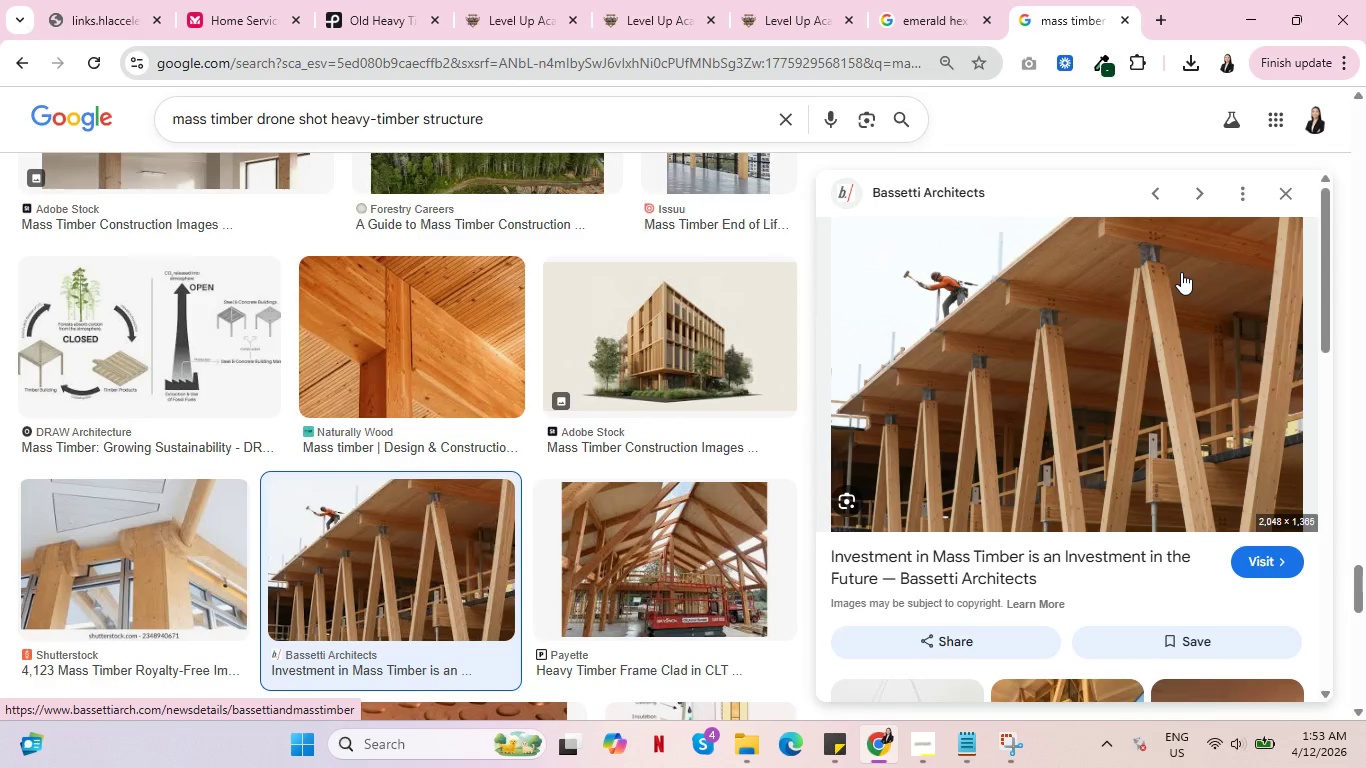 
scroll: coordinate [1123, 317], scroll_direction: down, amount: 4.0
 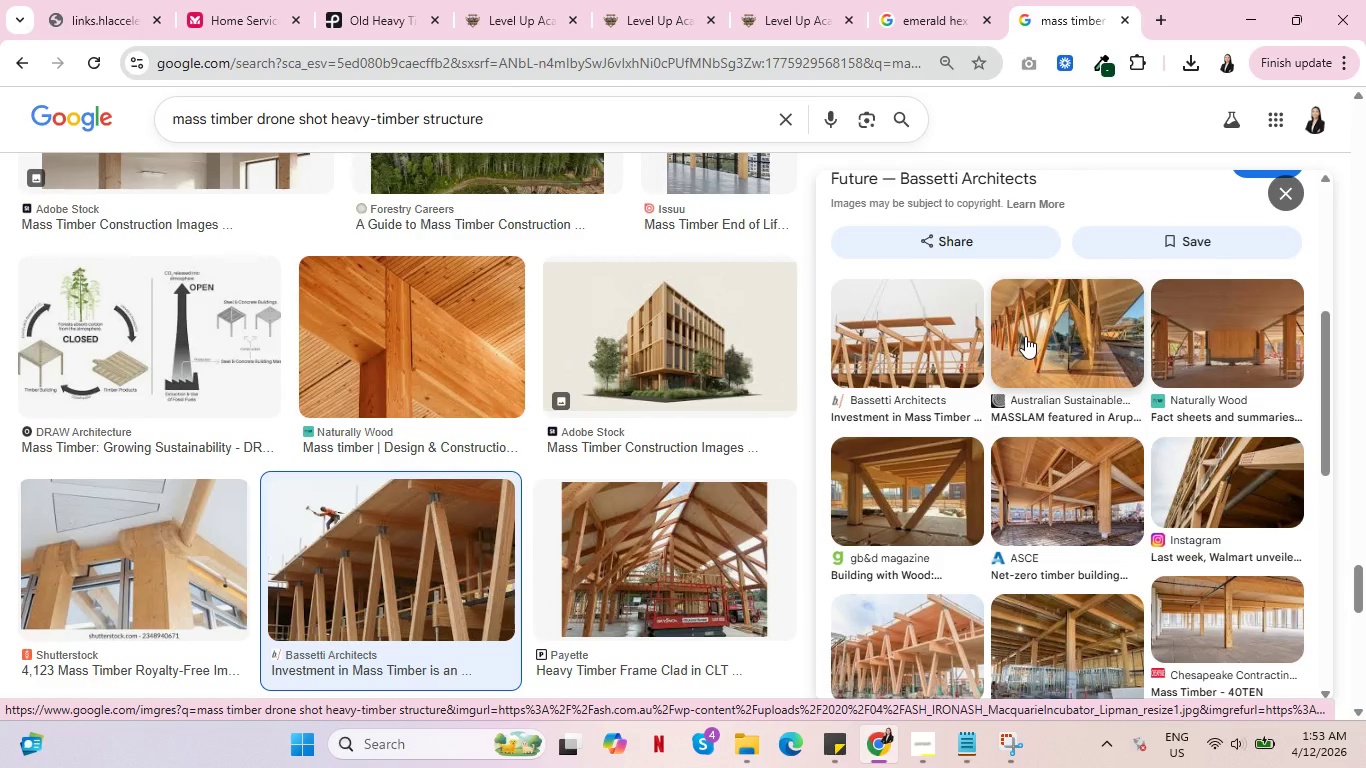 
wait(11.28)
 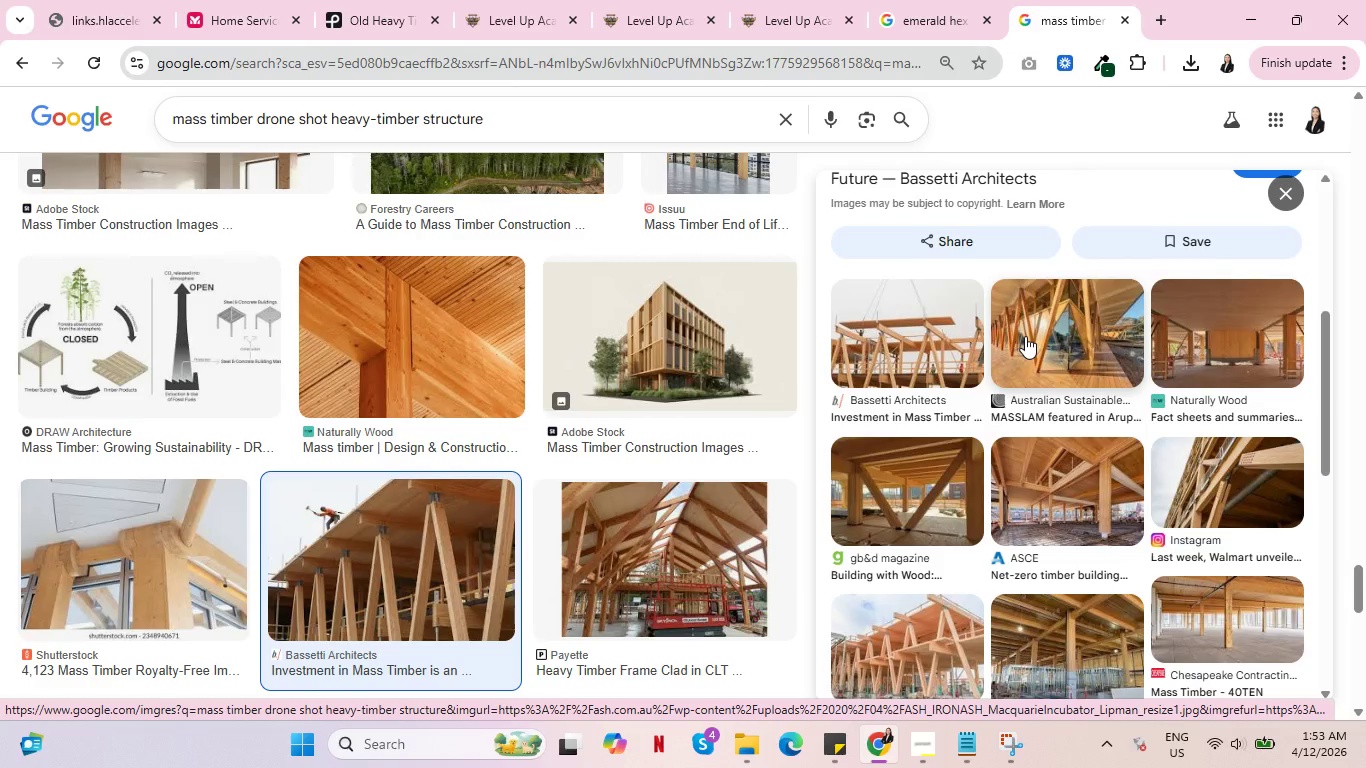 
scroll: coordinate [1024, 339], scroll_direction: down, amount: 3.0
 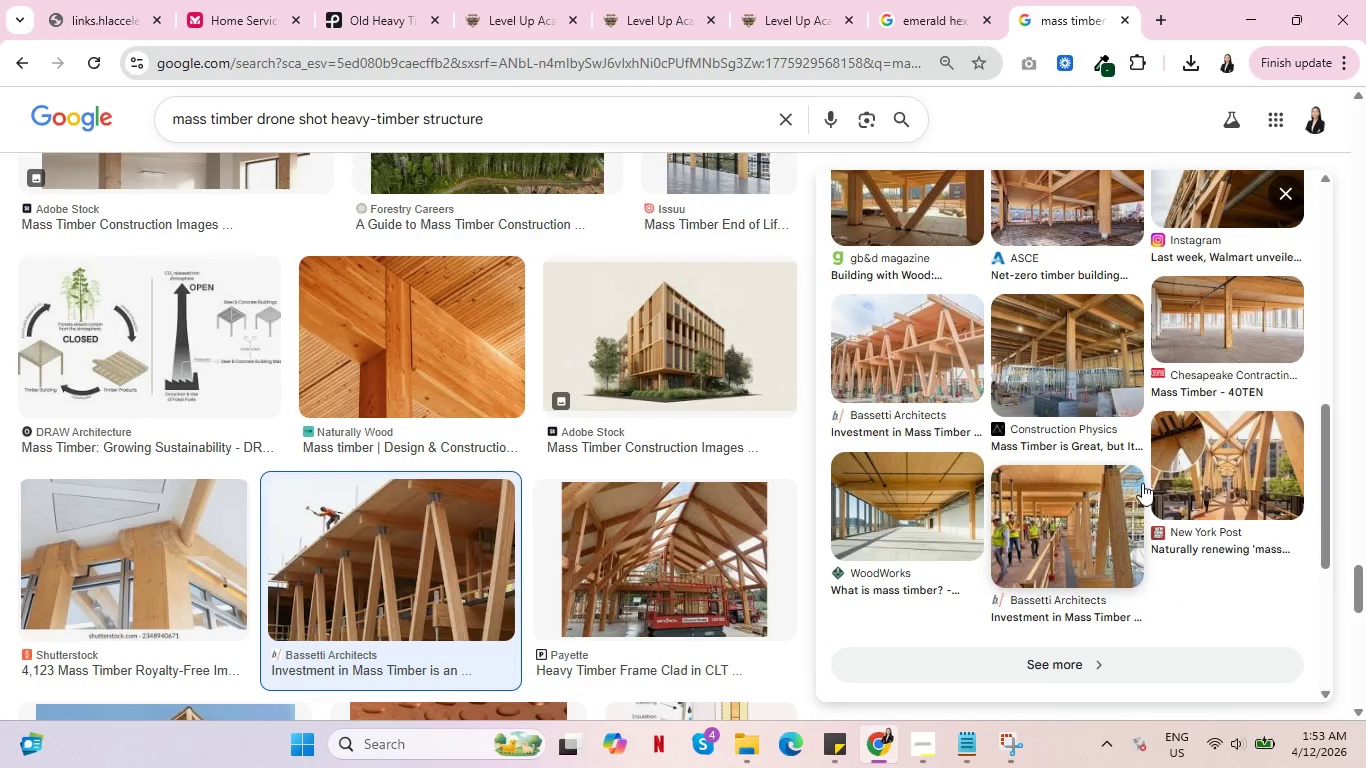 
left_click([1217, 463])
 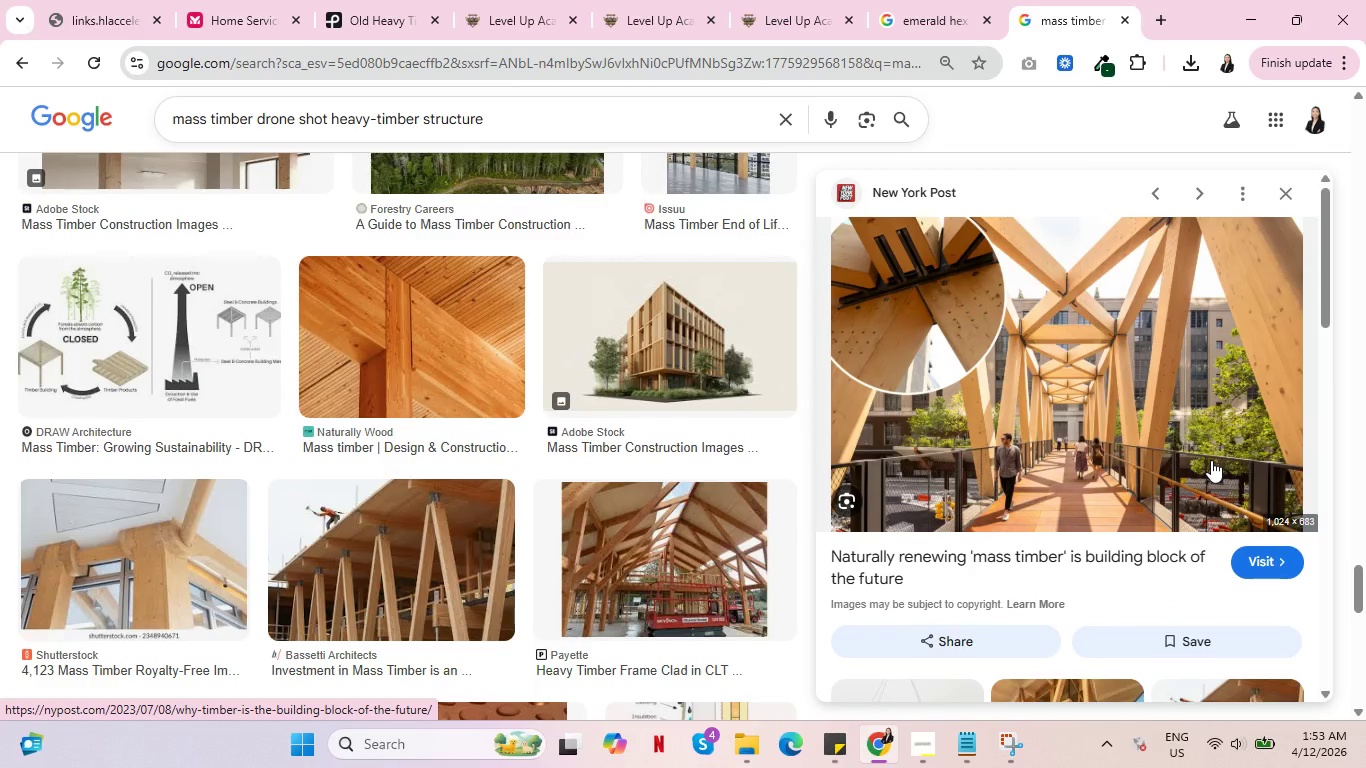 
wait(12.67)
 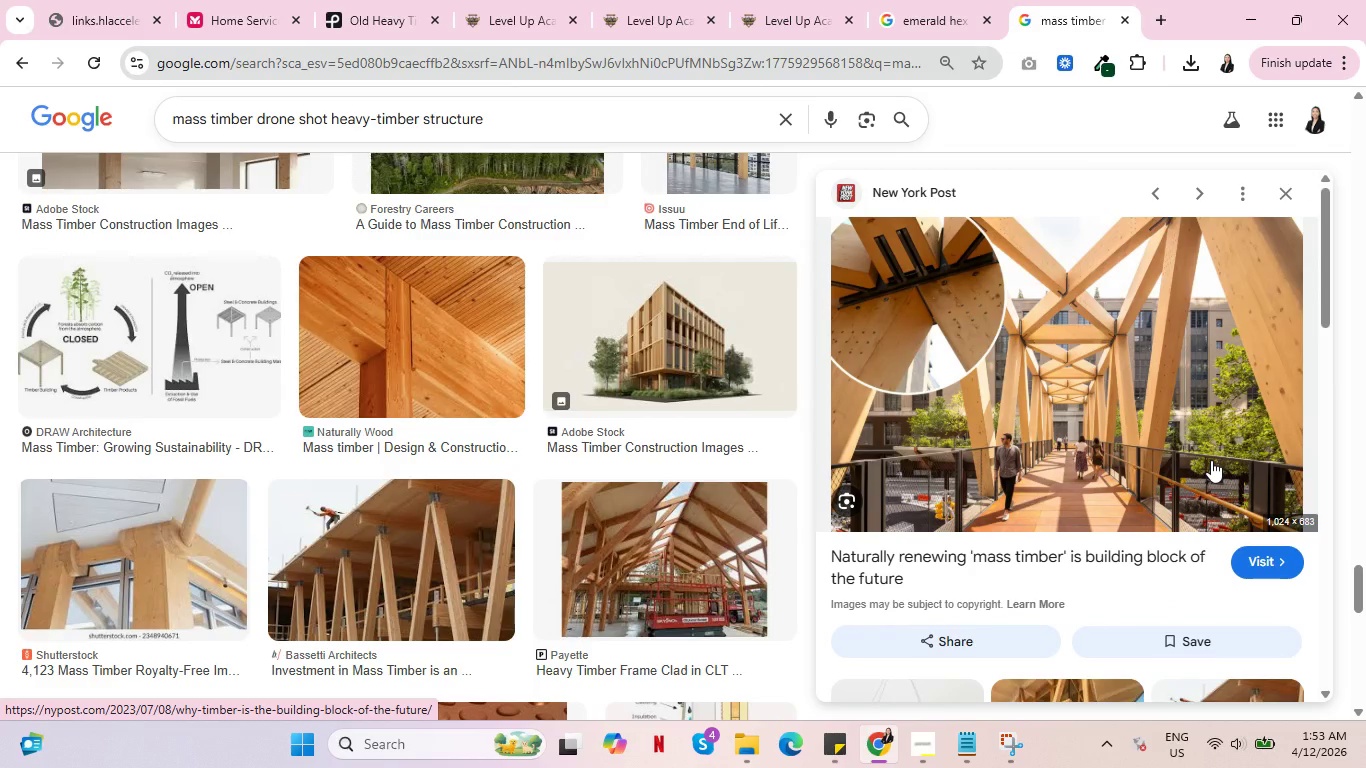 
scroll: coordinate [1018, 555], scroll_direction: down, amount: 4.0
 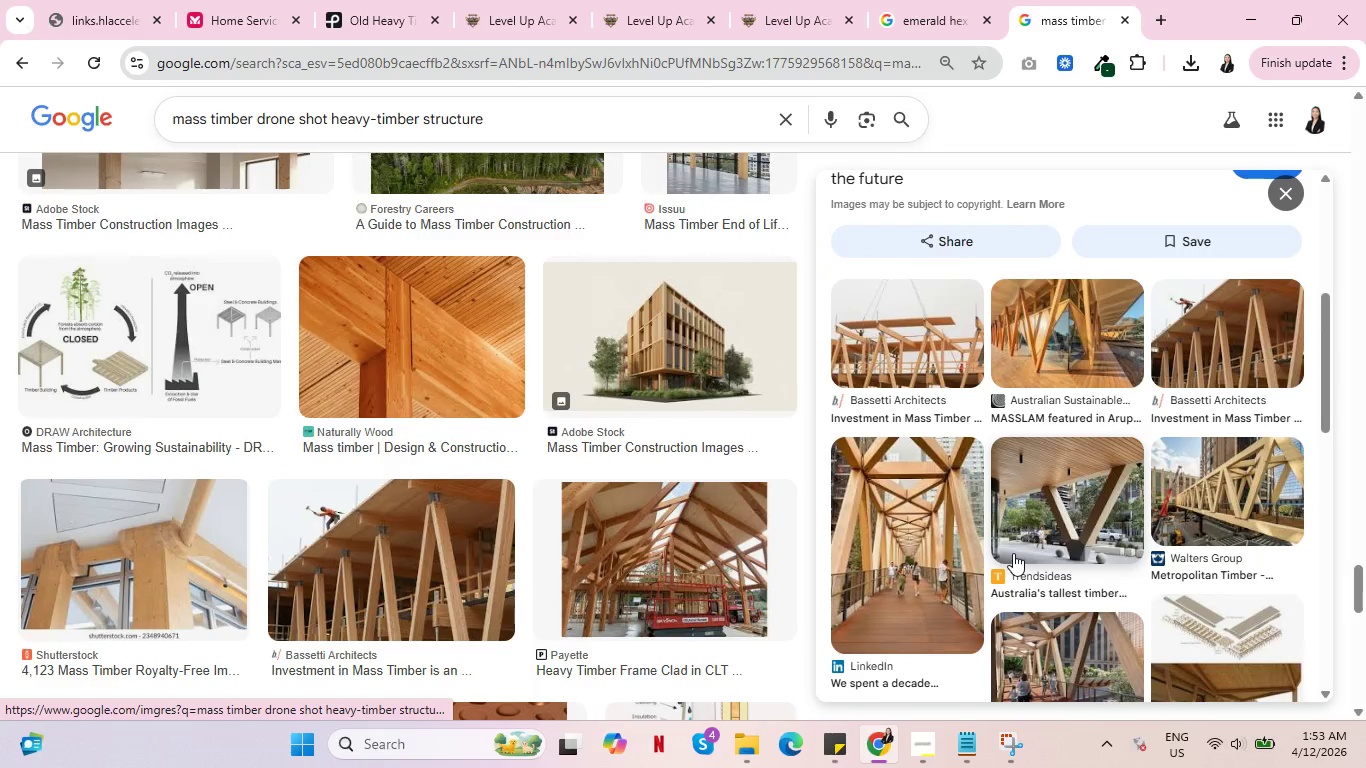 
mouse_move([977, 542])
 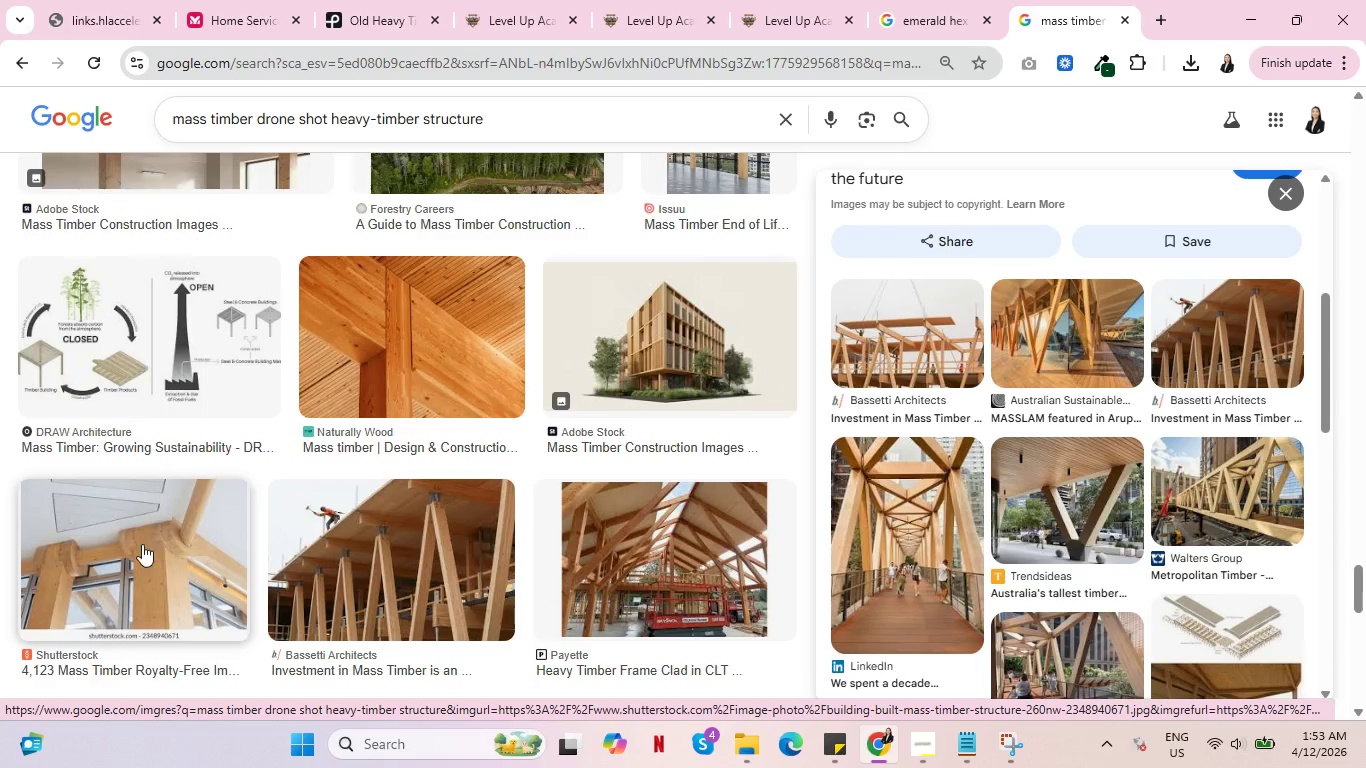 
scroll: coordinate [143, 547], scroll_direction: down, amount: 5.0
 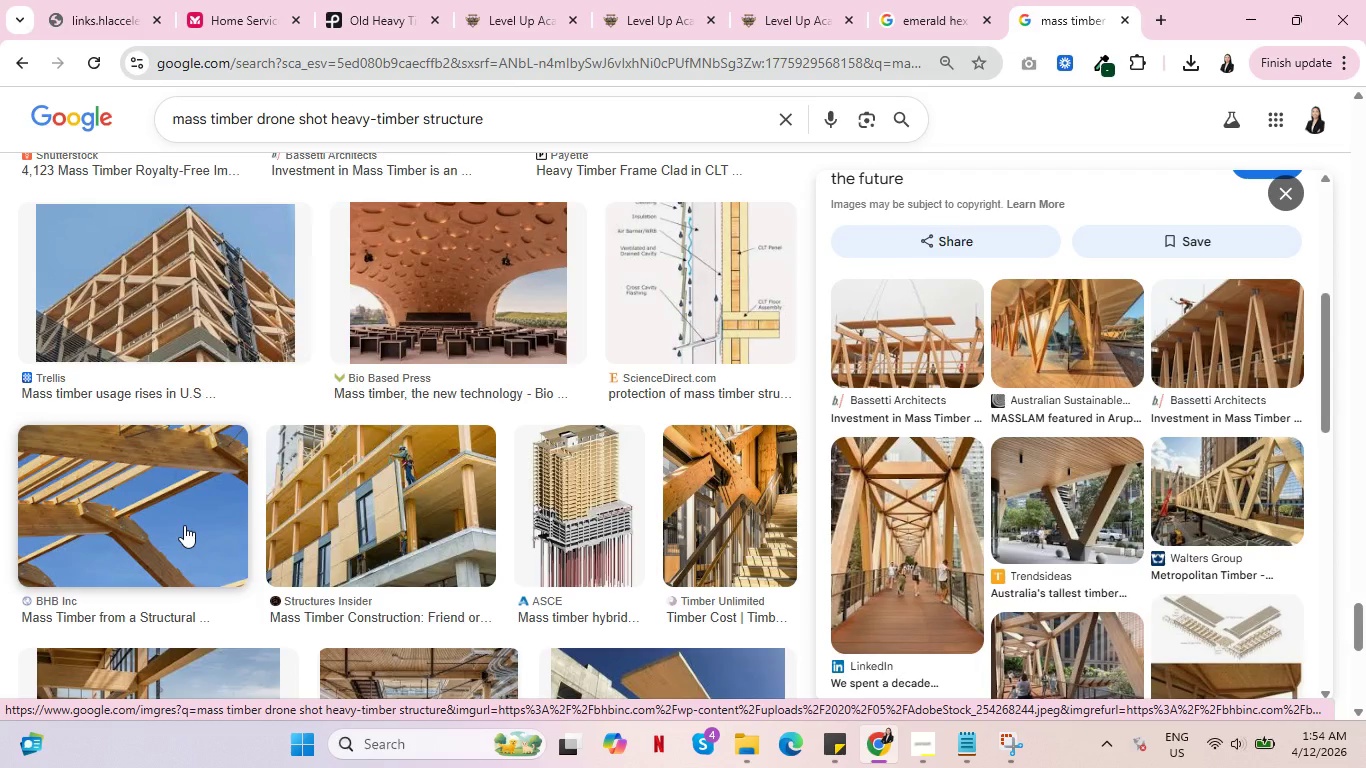 
wait(32.46)
 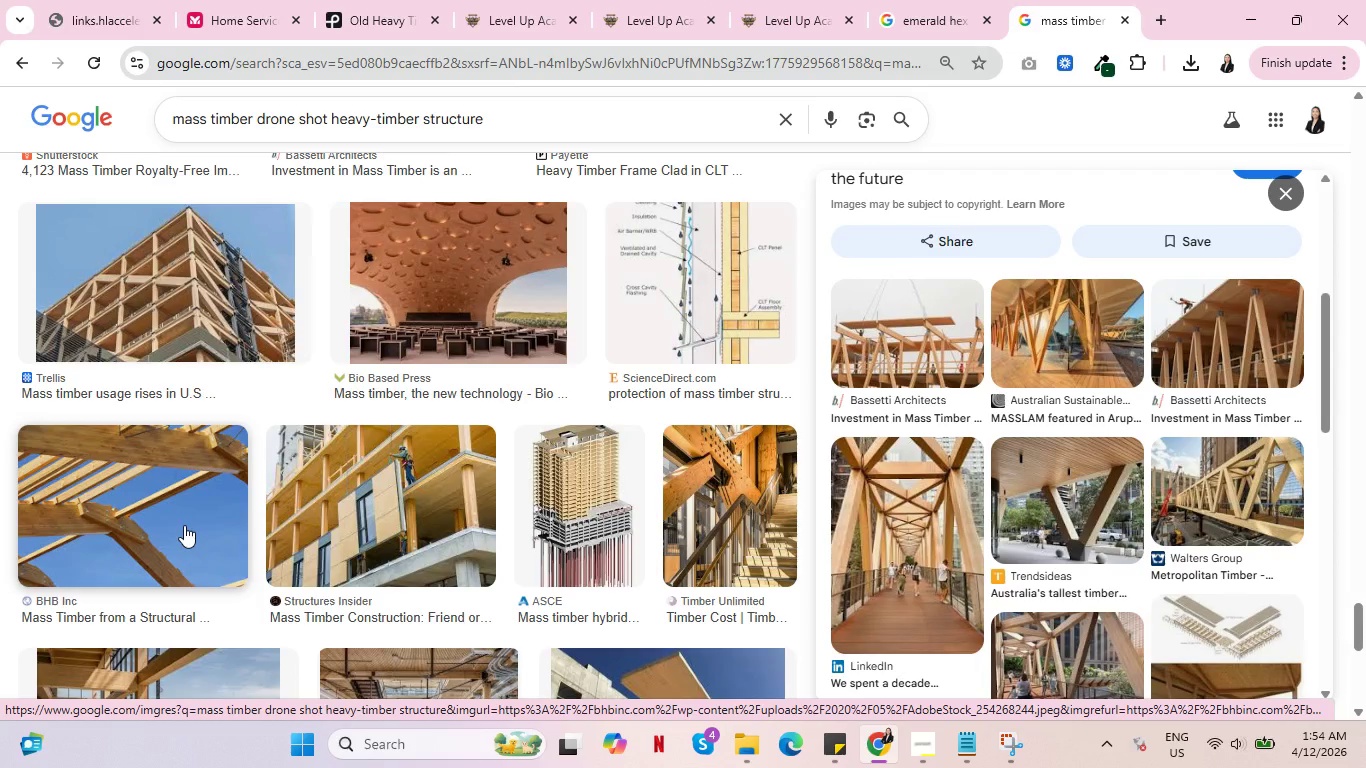 
scroll: coordinate [176, 542], scroll_direction: down, amount: 16.0
 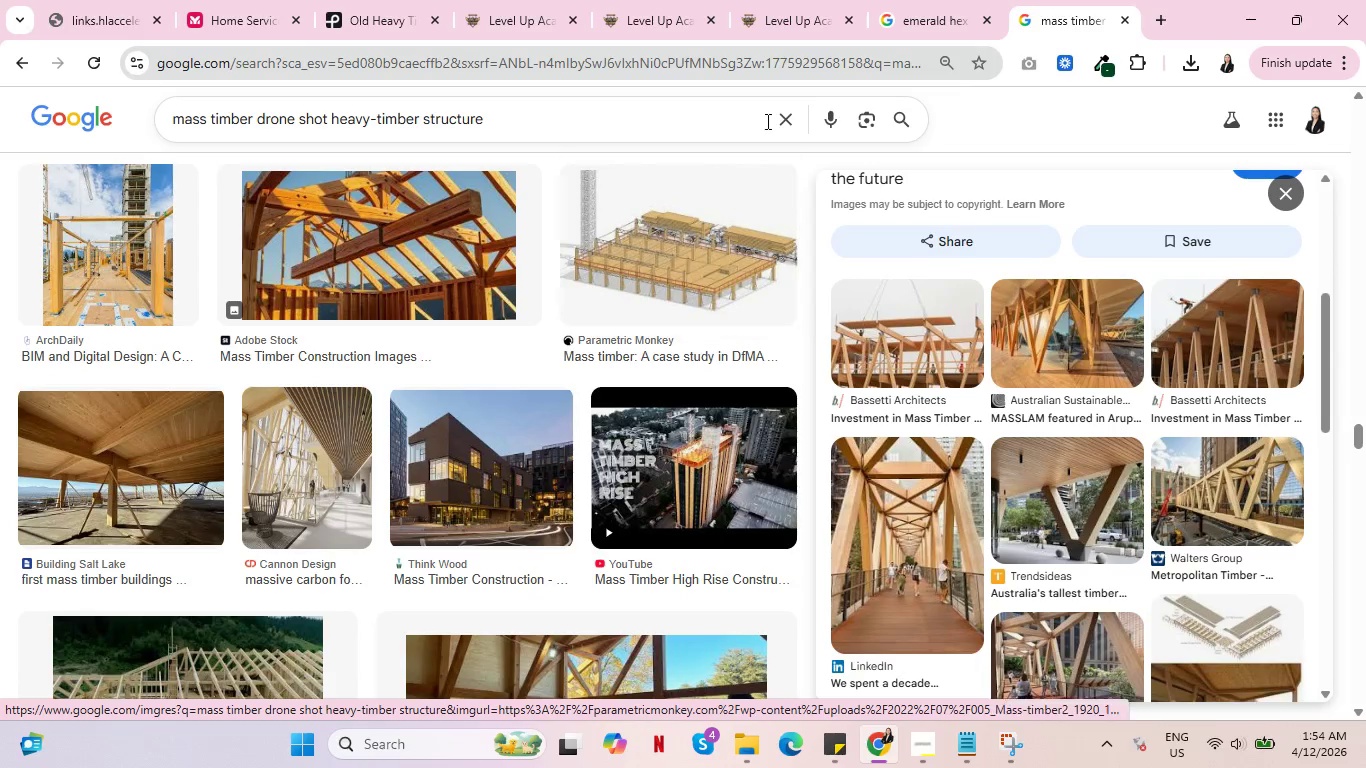 
left_click([917, 0])
 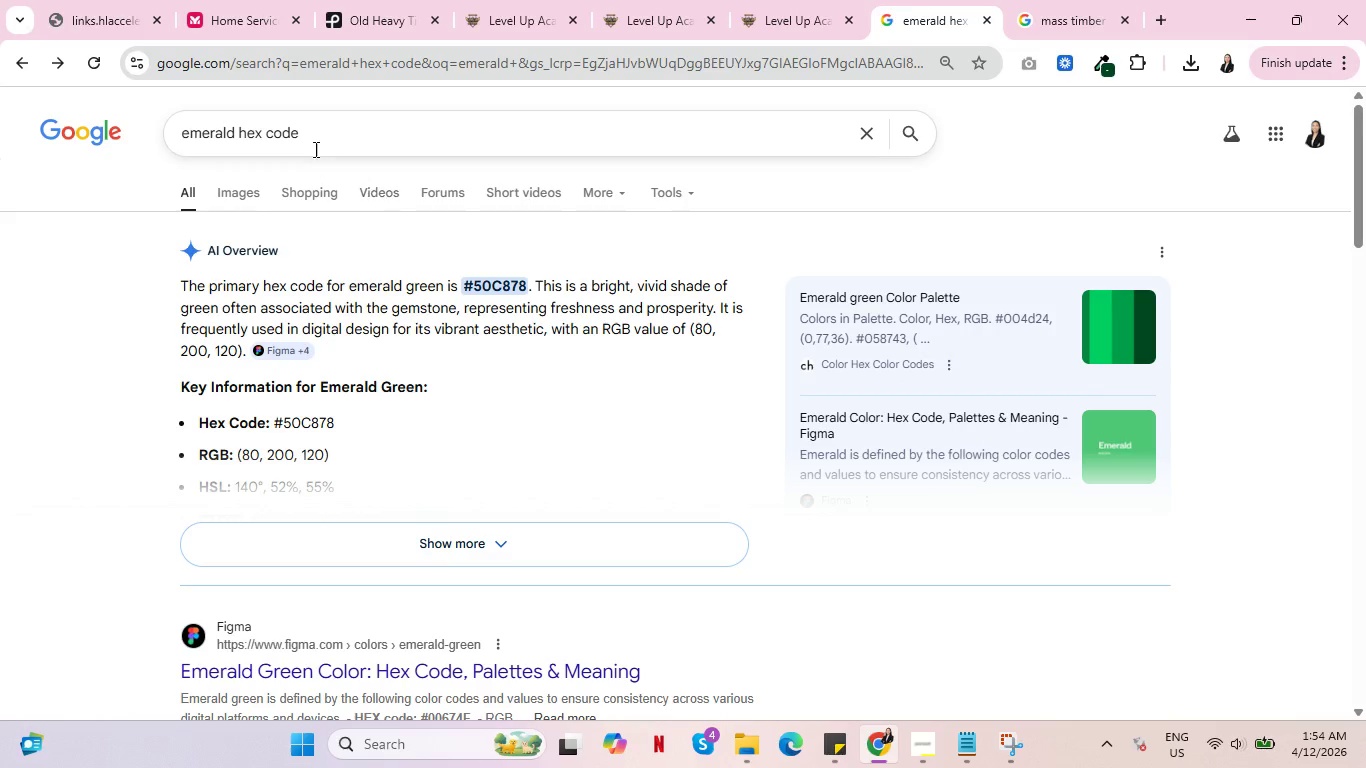 
left_click_drag(start_coordinate=[317, 135], to_coordinate=[154, 120])
 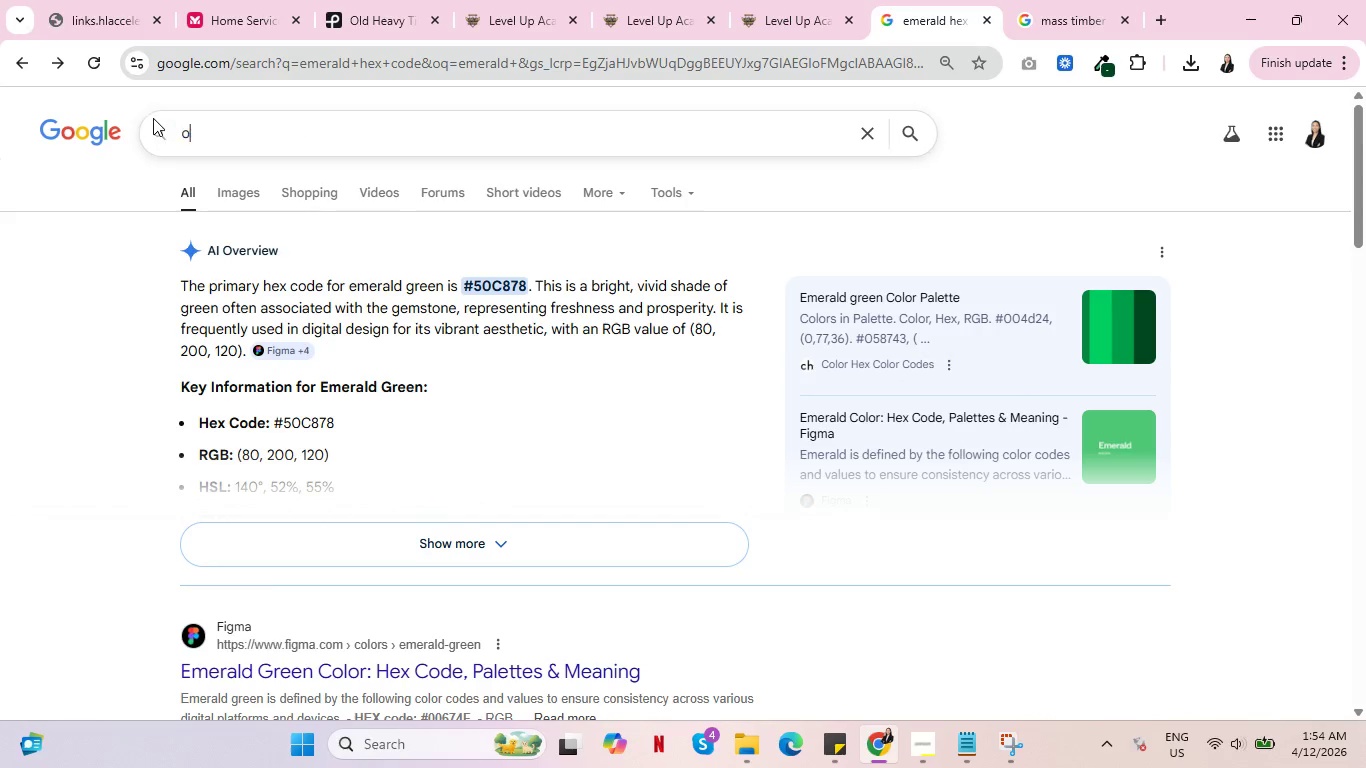 
type(orthographic dron elevation)
 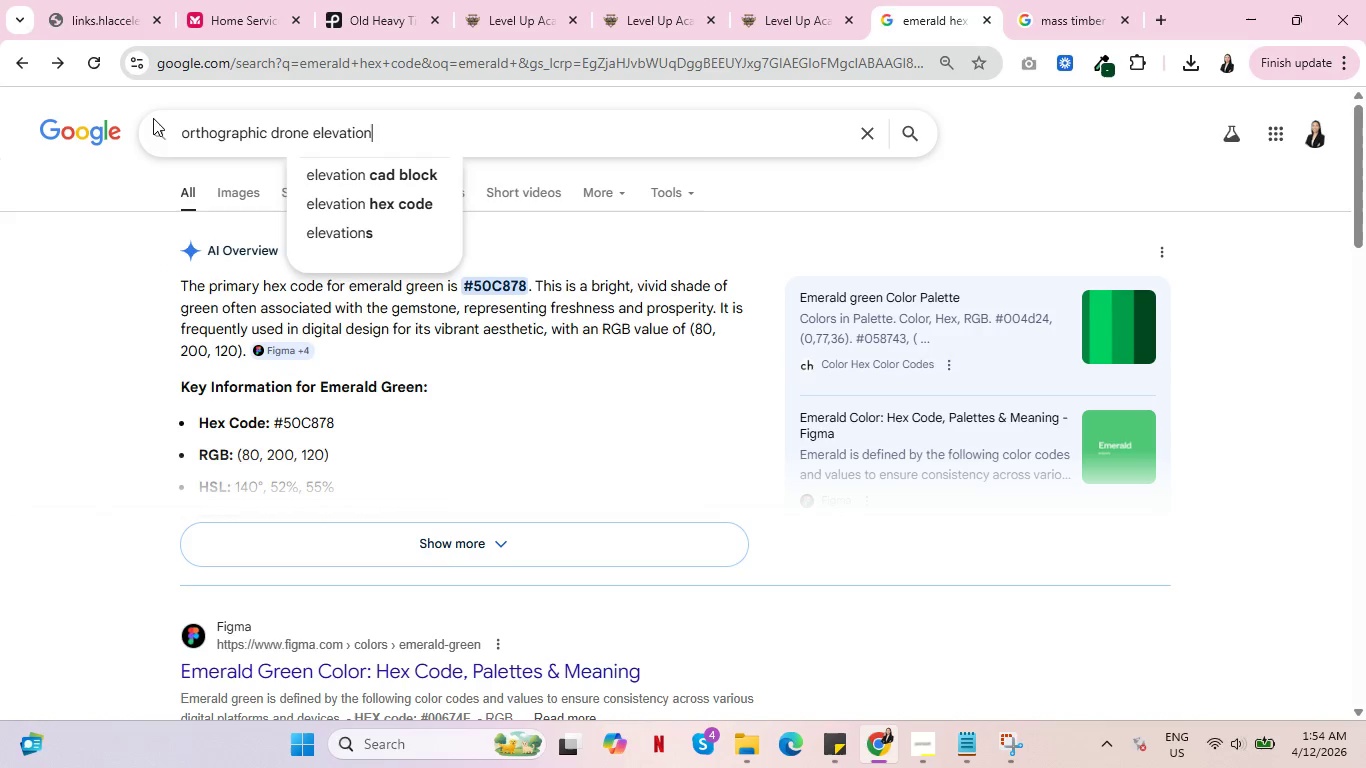 
key(Enter)
 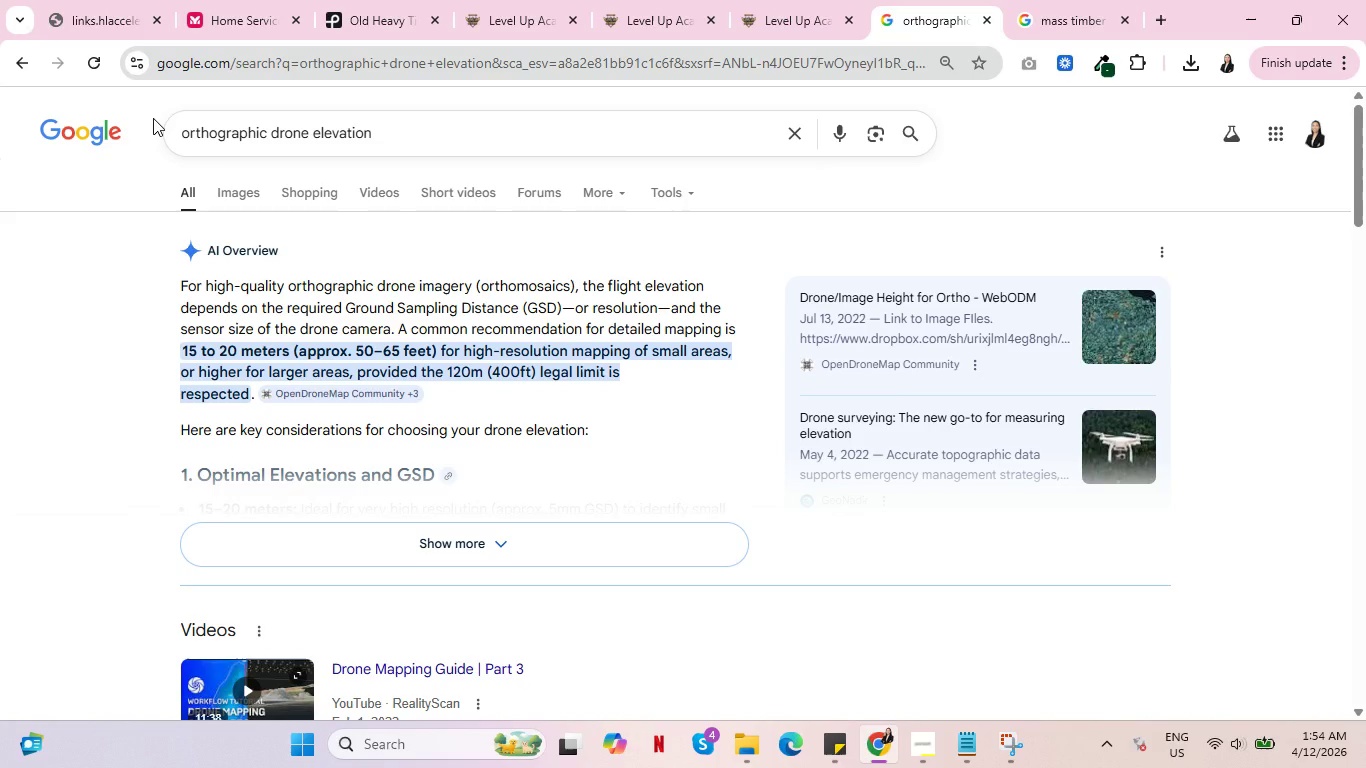 
wait(7.88)
 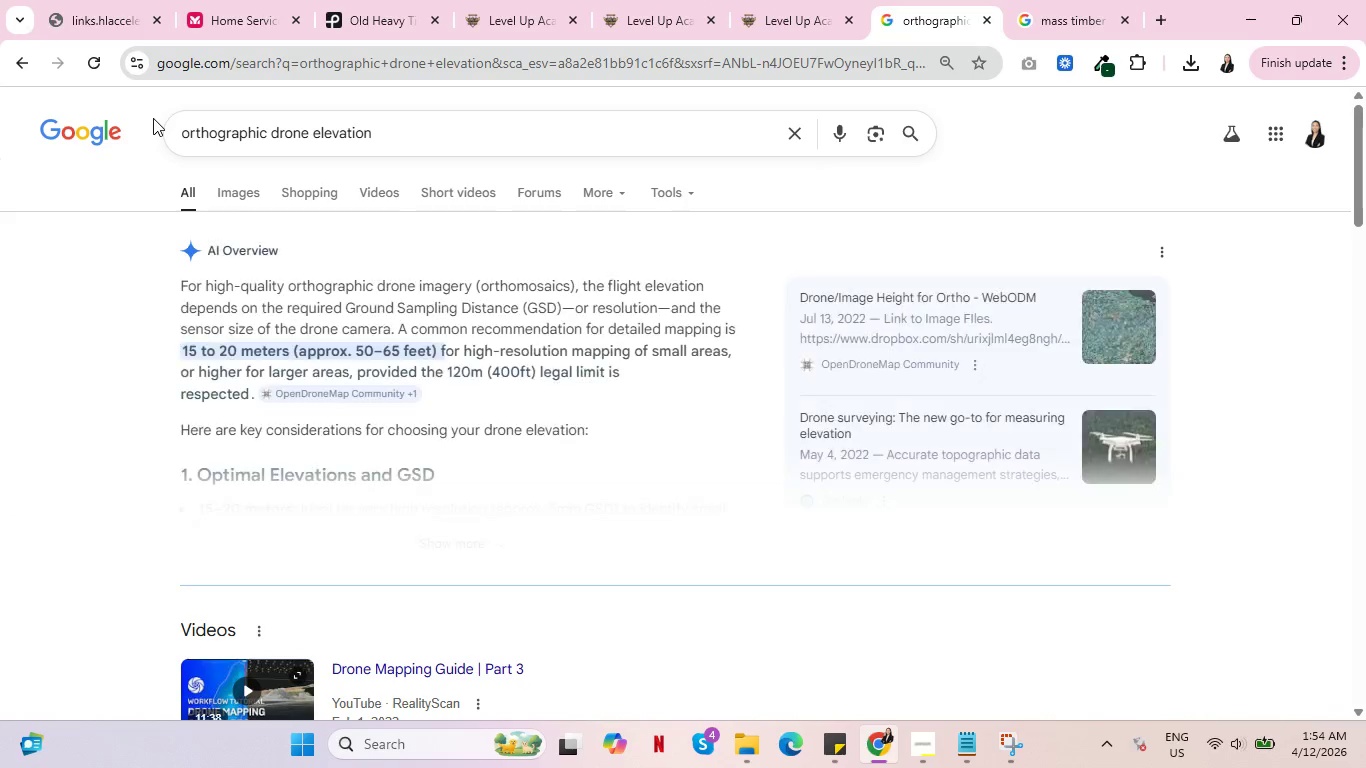 
left_click([227, 197])
 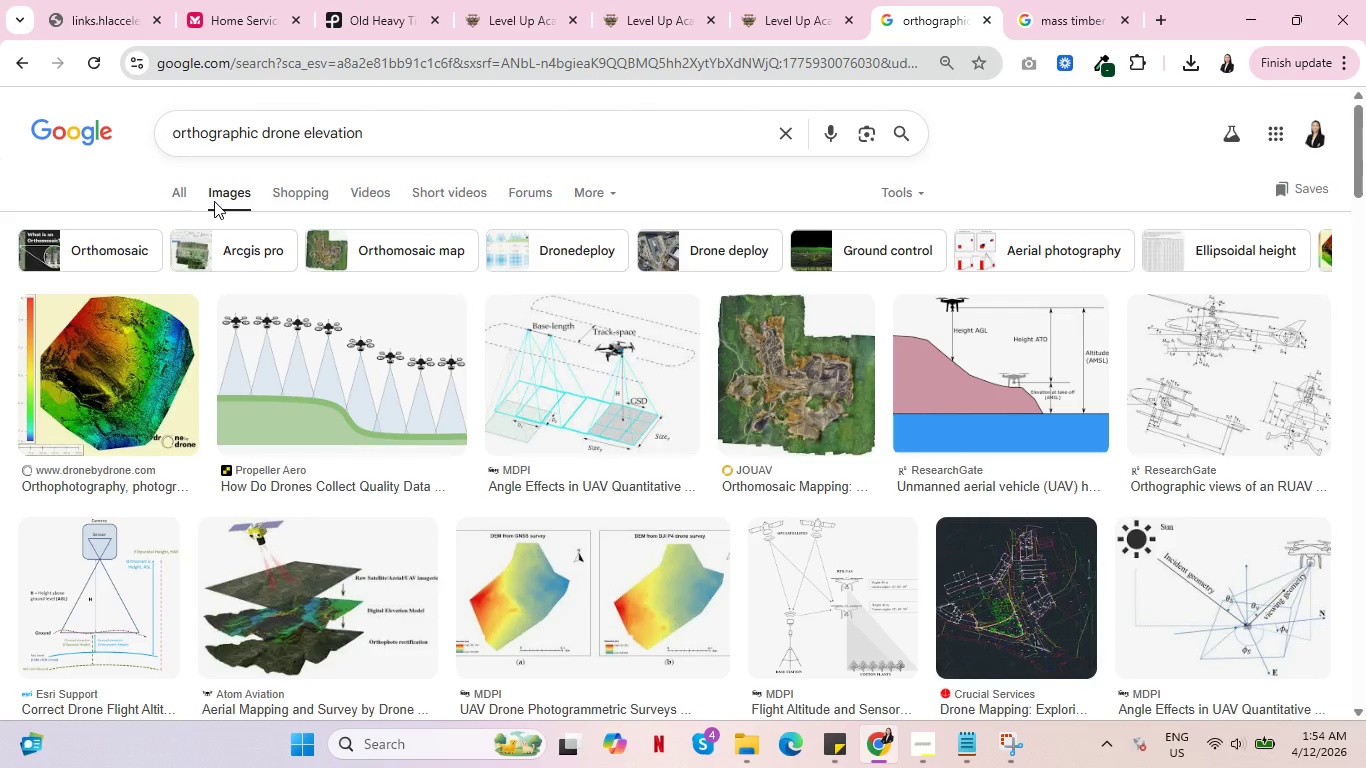 
wait(11.58)
 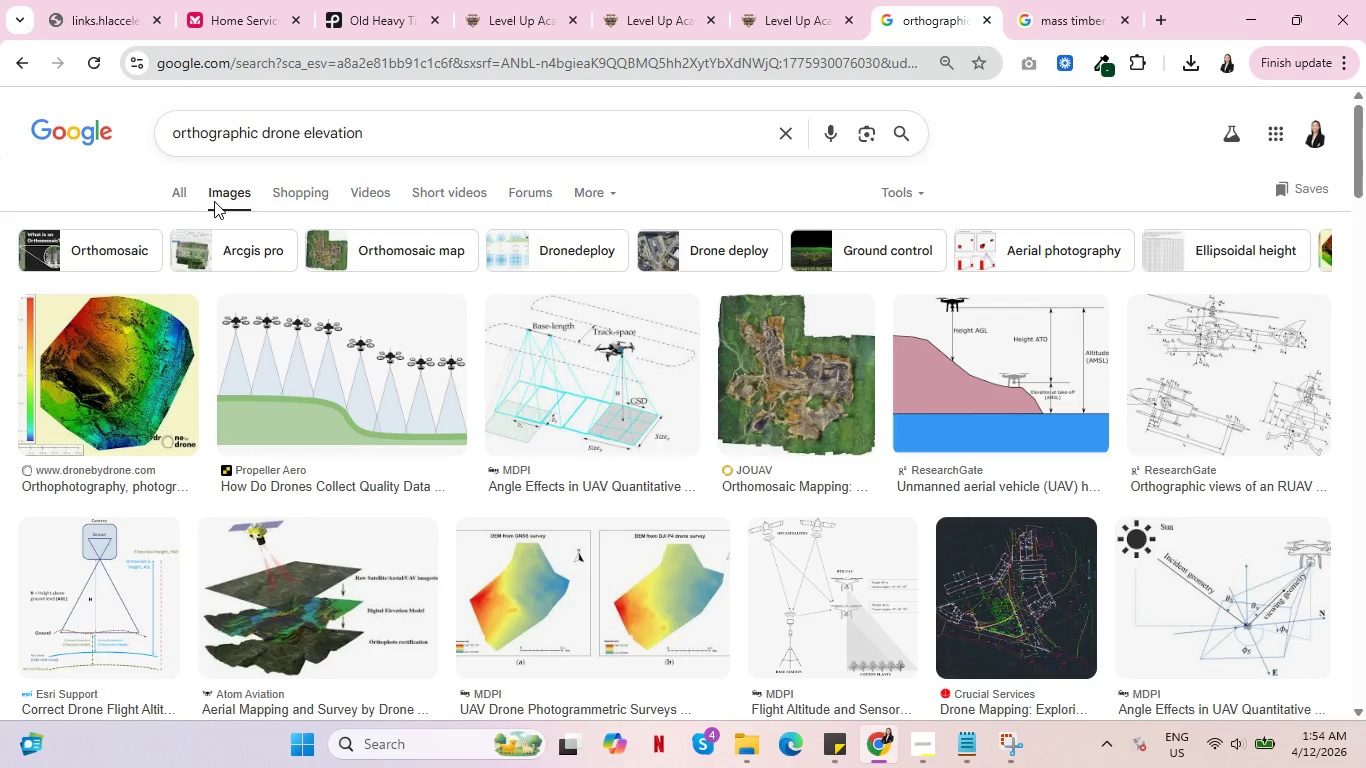 
left_click([397, 115])
 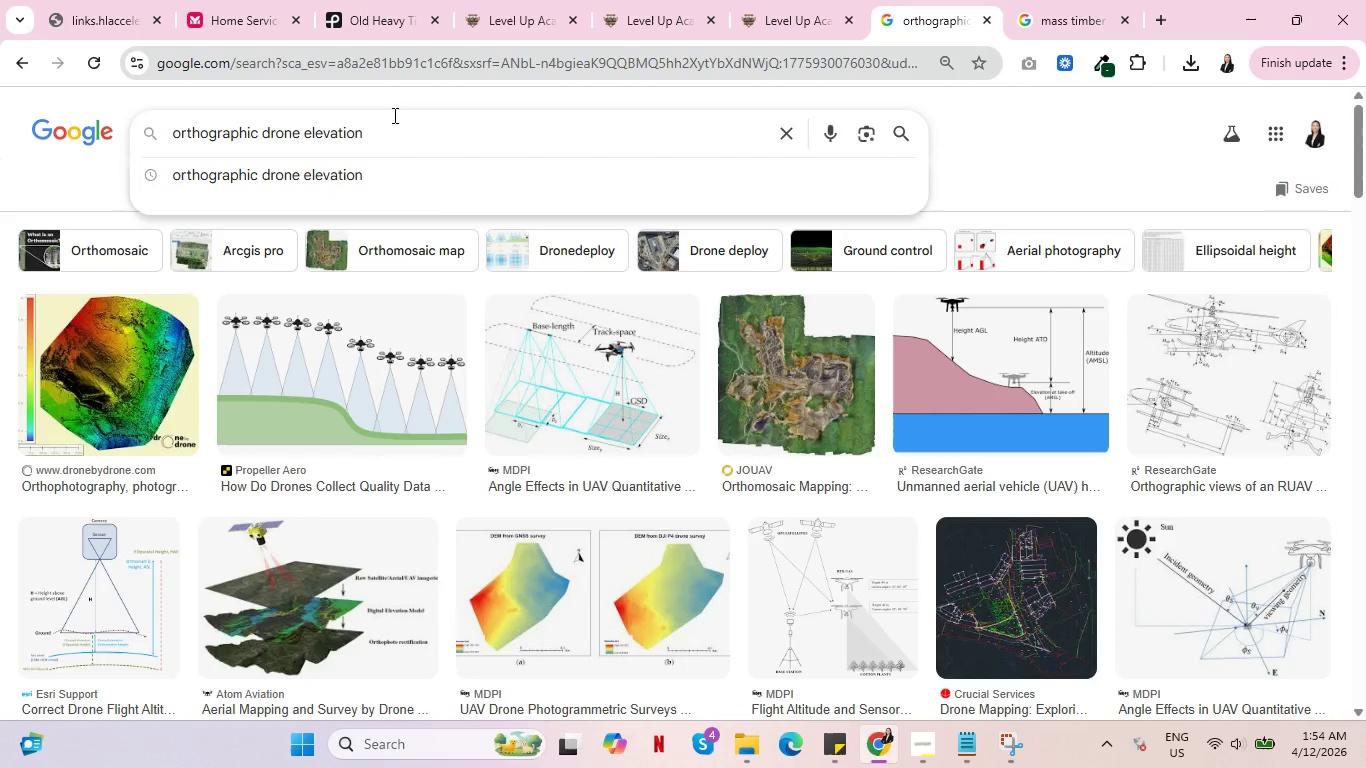 
type( for heavy-tmber)
key(Backspace)
key(Backspace)
key(Backspace)
key(Backspace)
type(imber )
 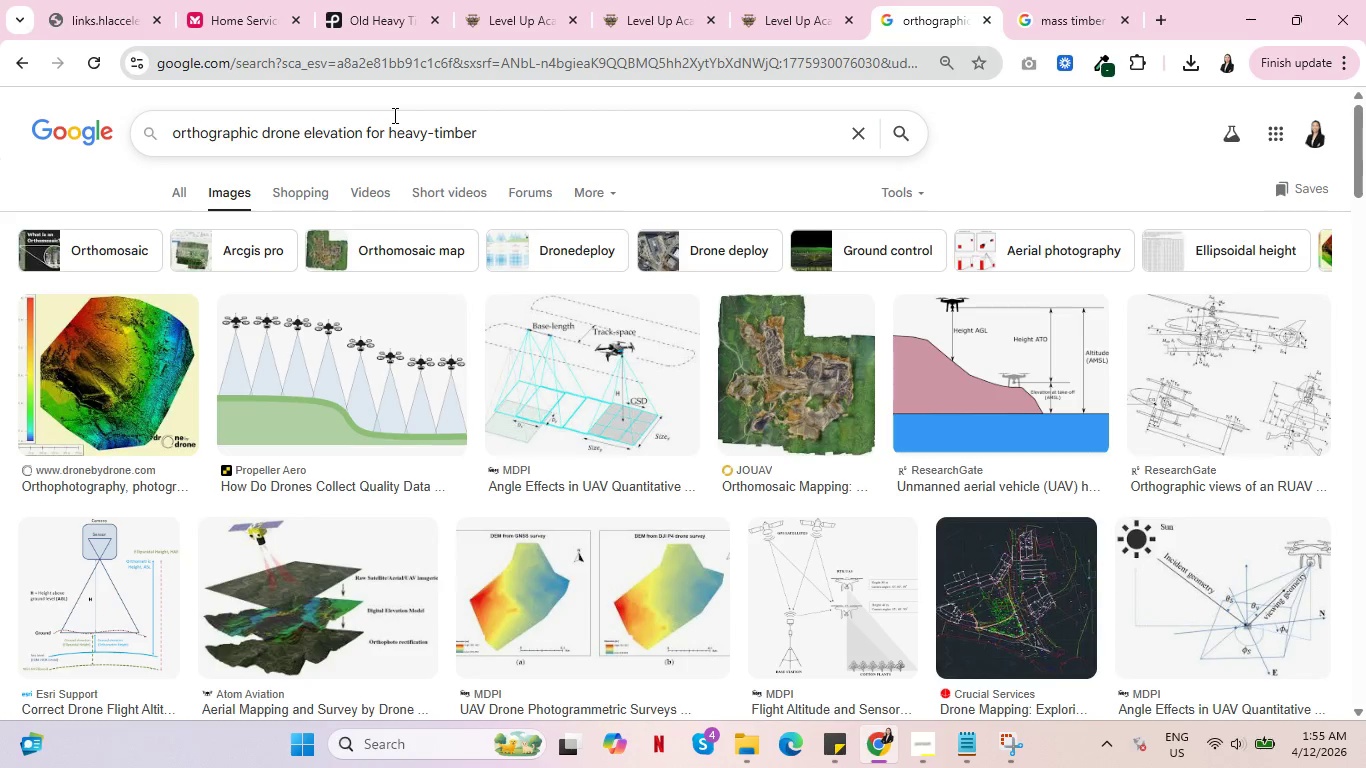 
type(building)
 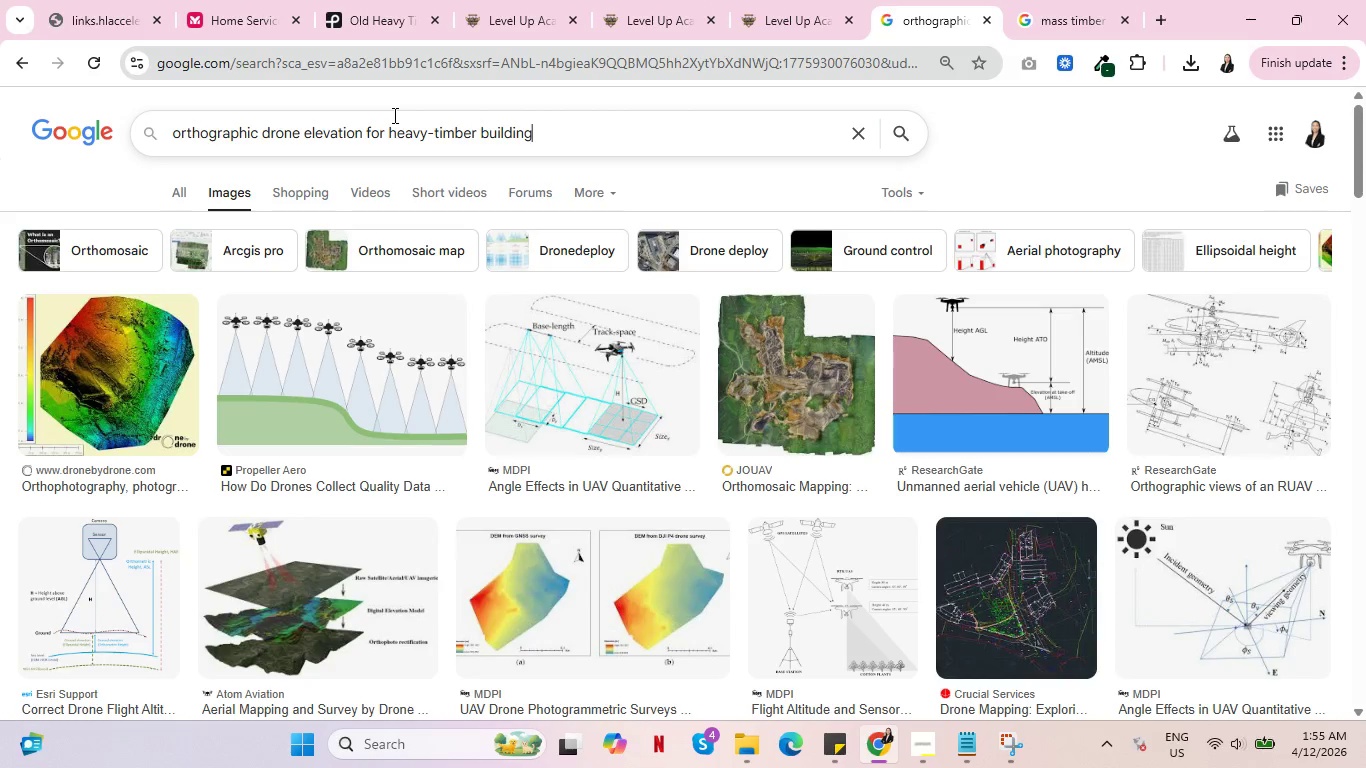 
key(Enter)
 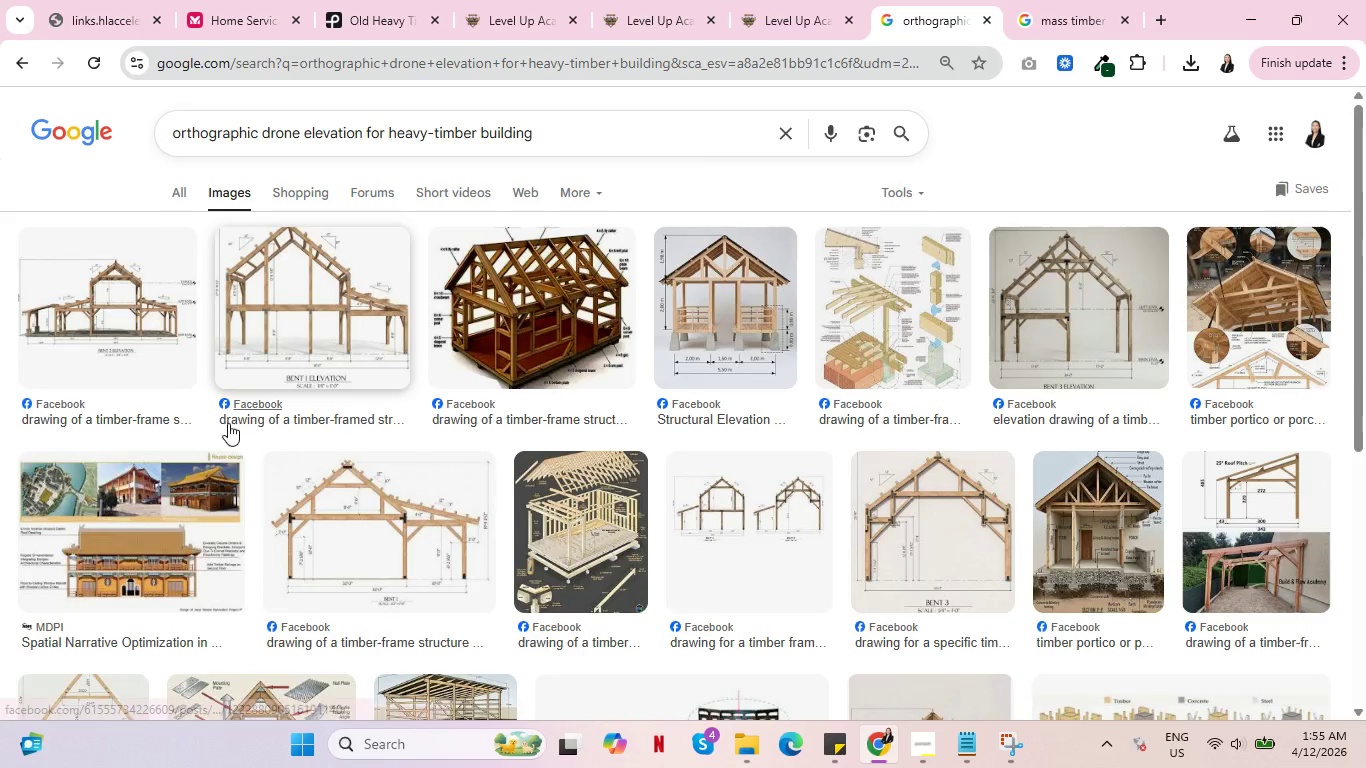 
wait(5.28)
 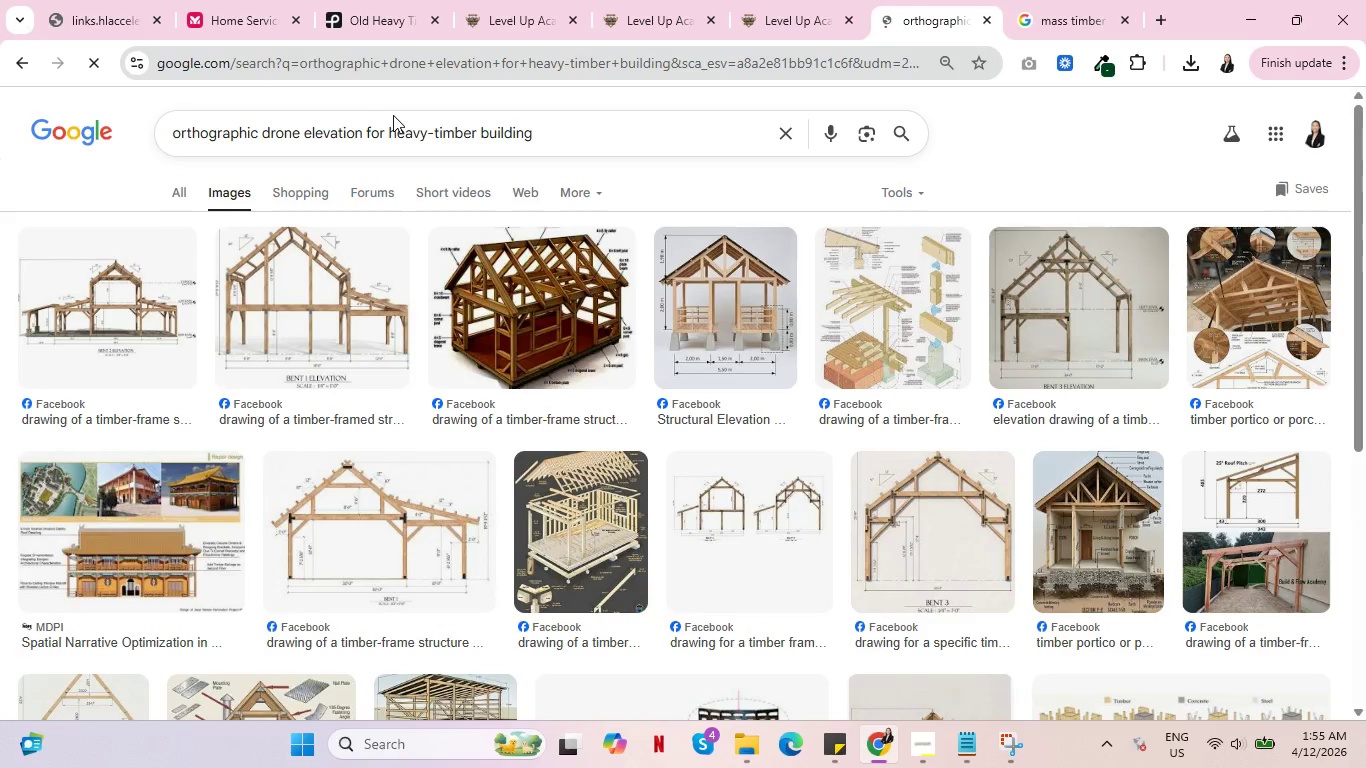 
left_click([163, 526])
 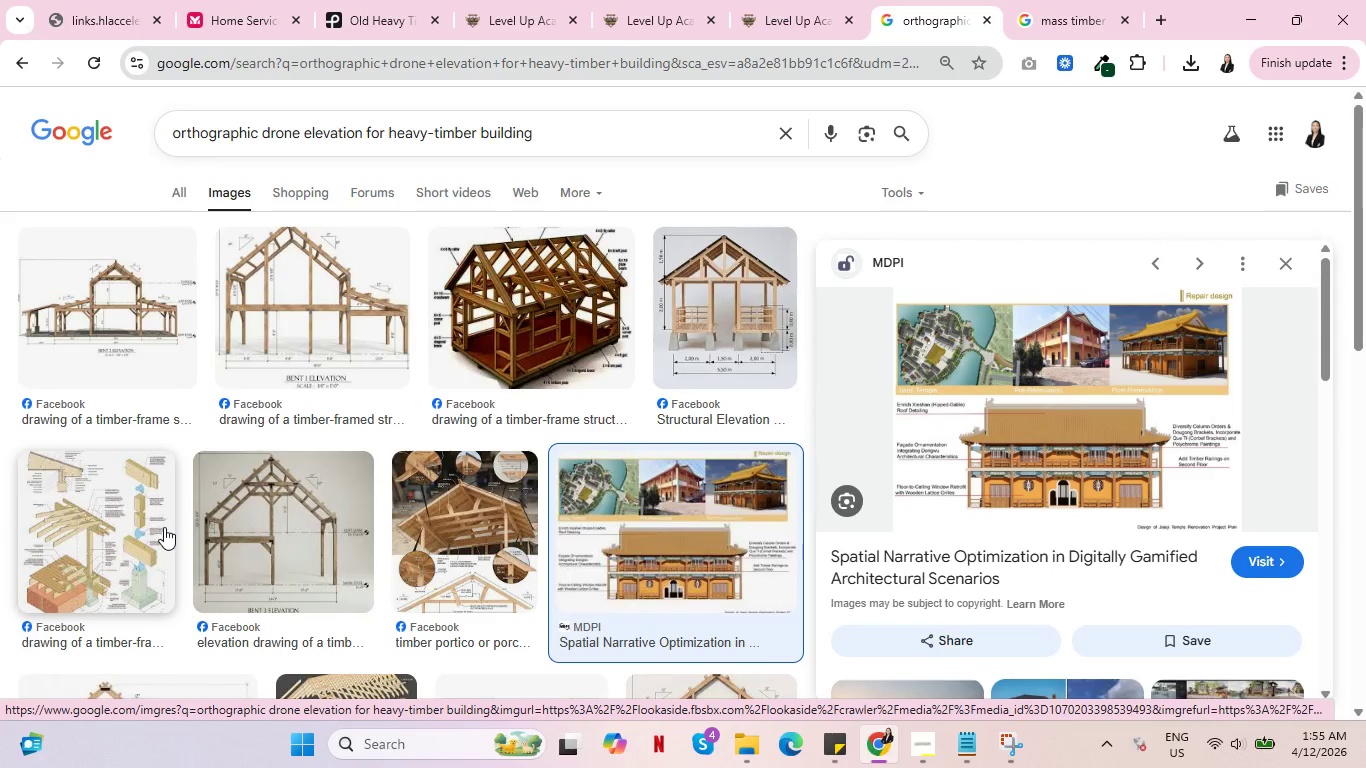 
scroll: coordinate [922, 553], scroll_direction: down, amount: 11.0
 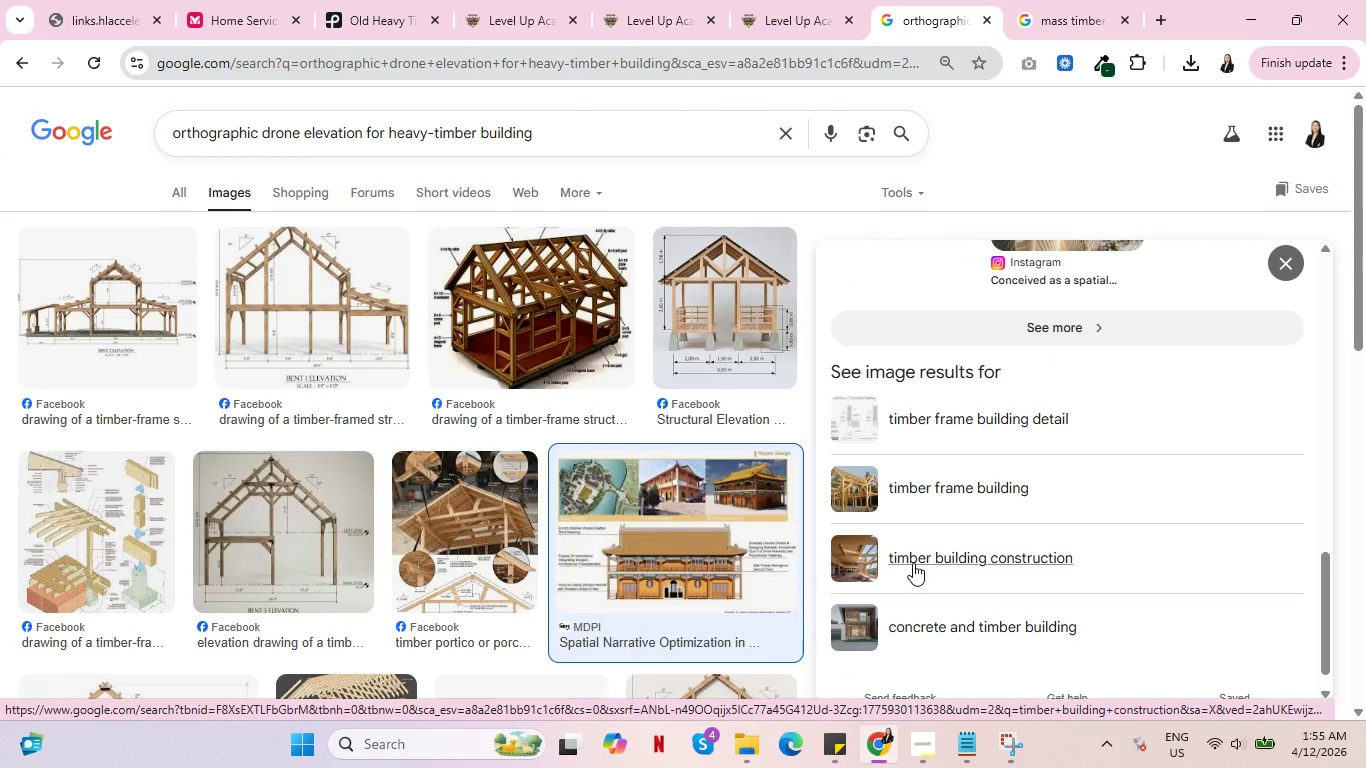 
scroll: coordinate [658, 580], scroll_direction: down, amount: 8.0
 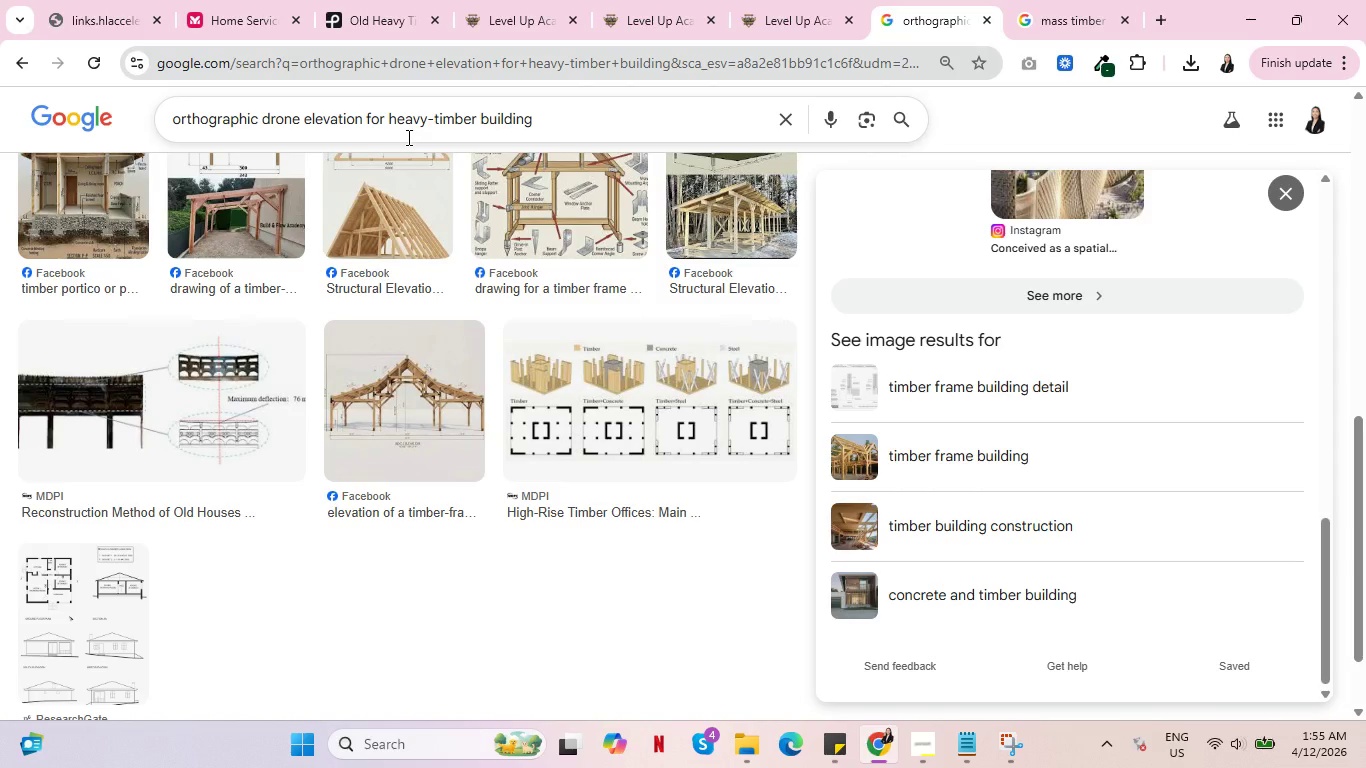 
wait(6.97)
 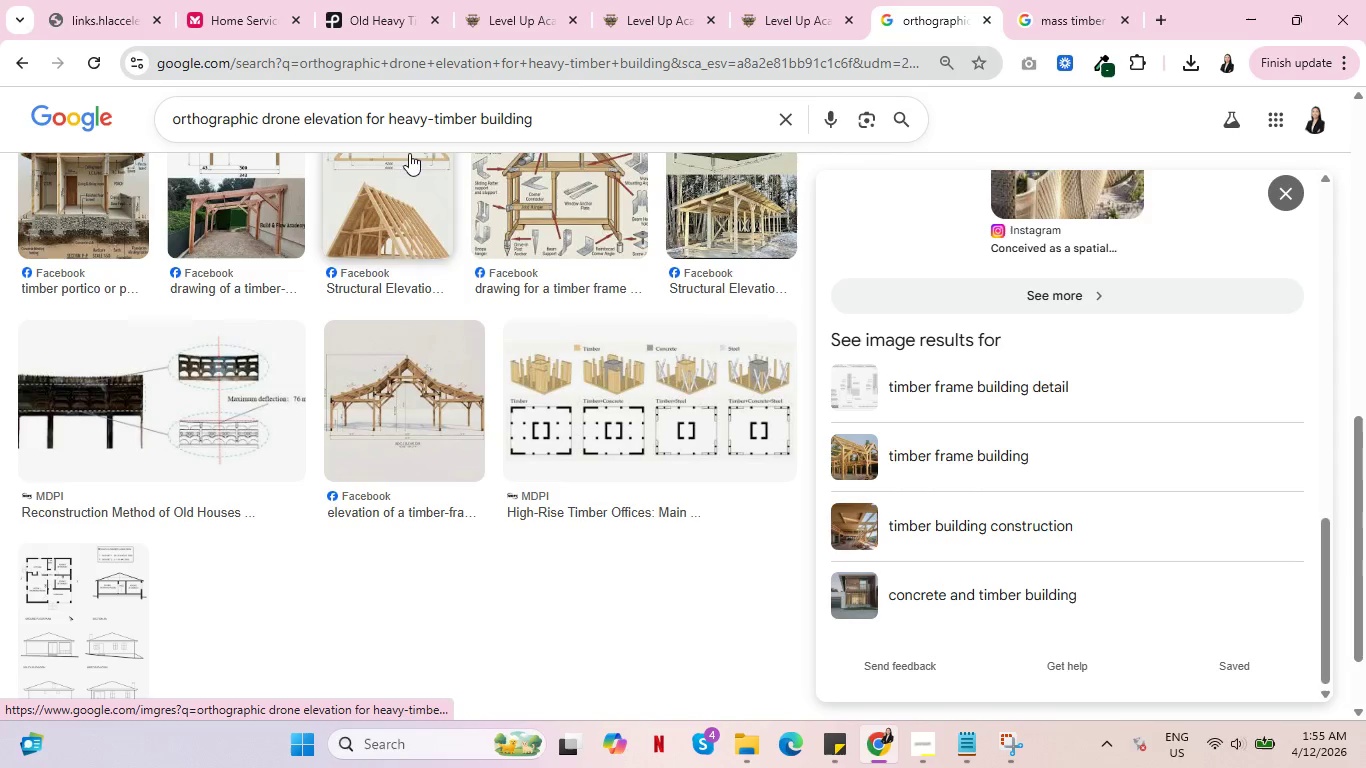 
left_click([391, 119])
 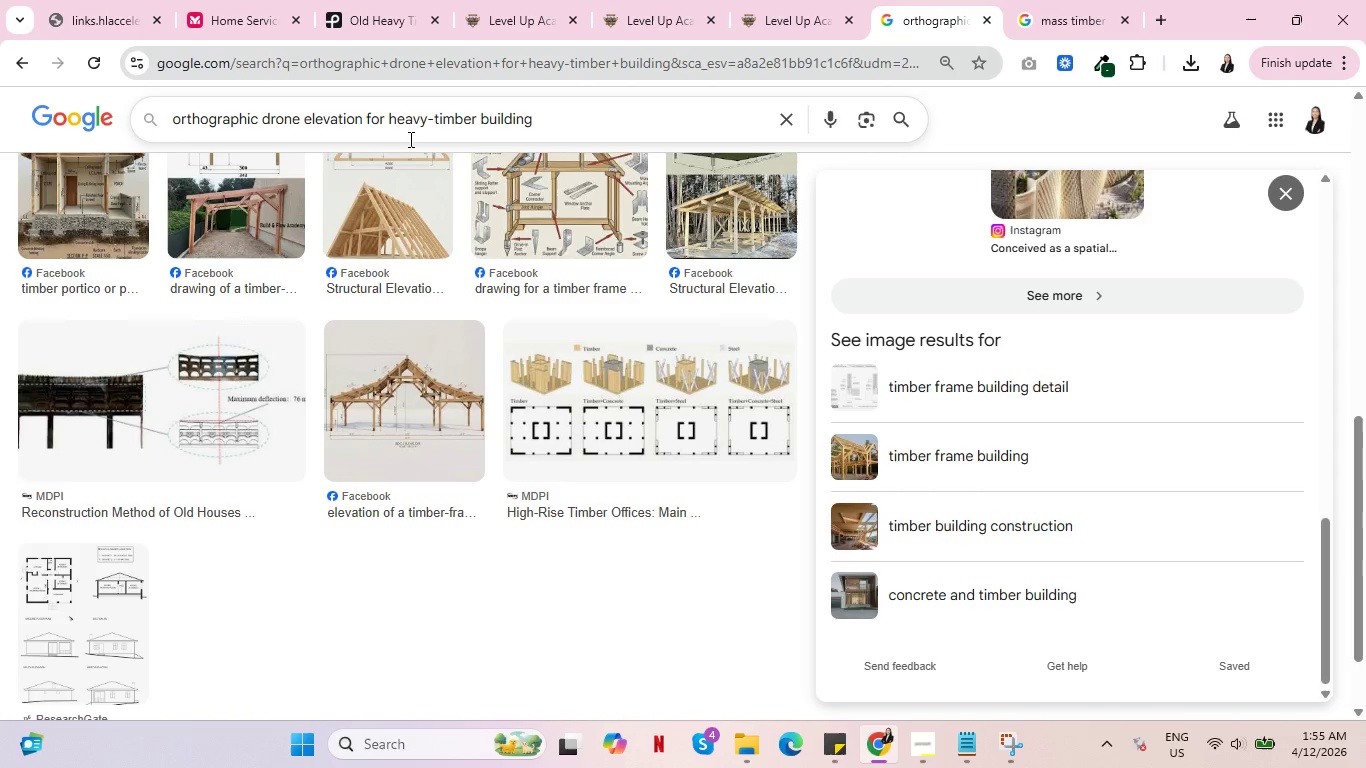 
type(a 7 so)
key(Backspace)
type(torey )
 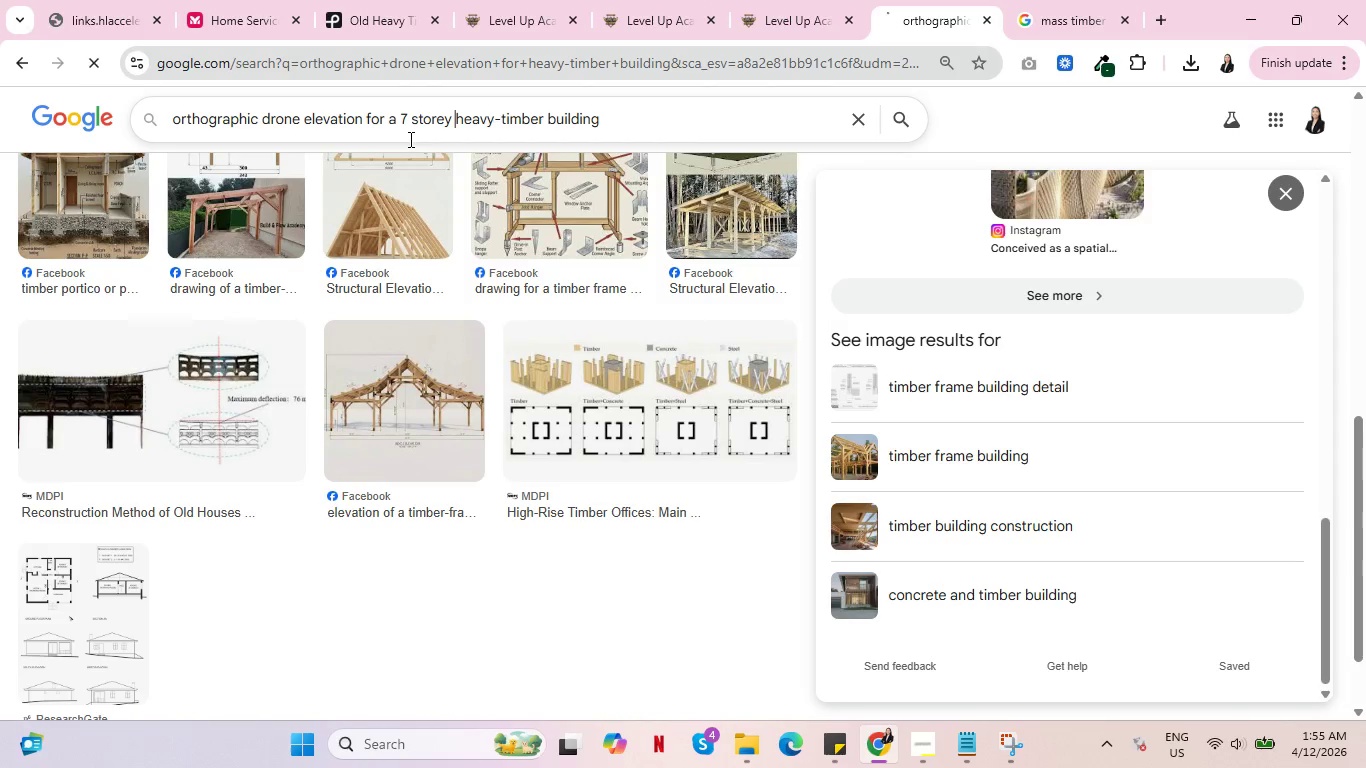 
key(Enter)
 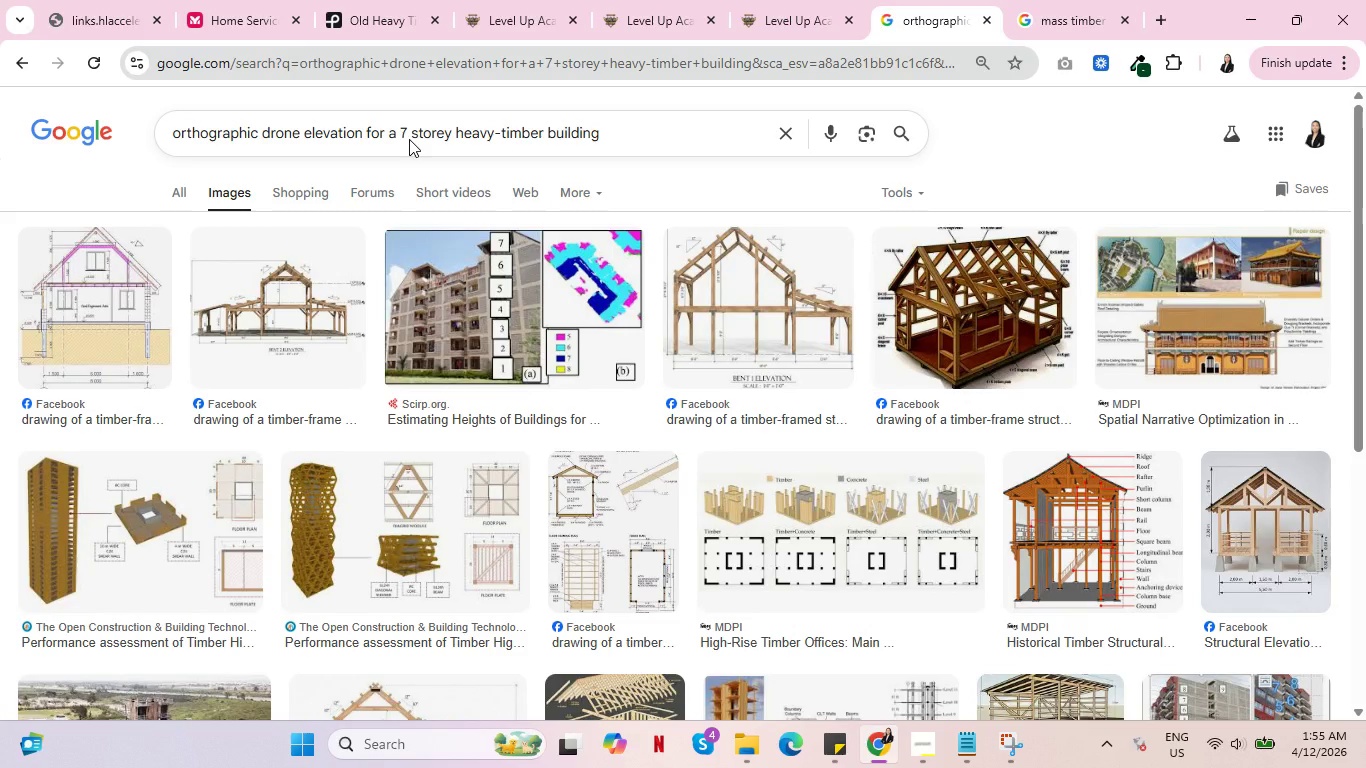 
scroll: coordinate [394, 337], scroll_direction: down, amount: 6.0
 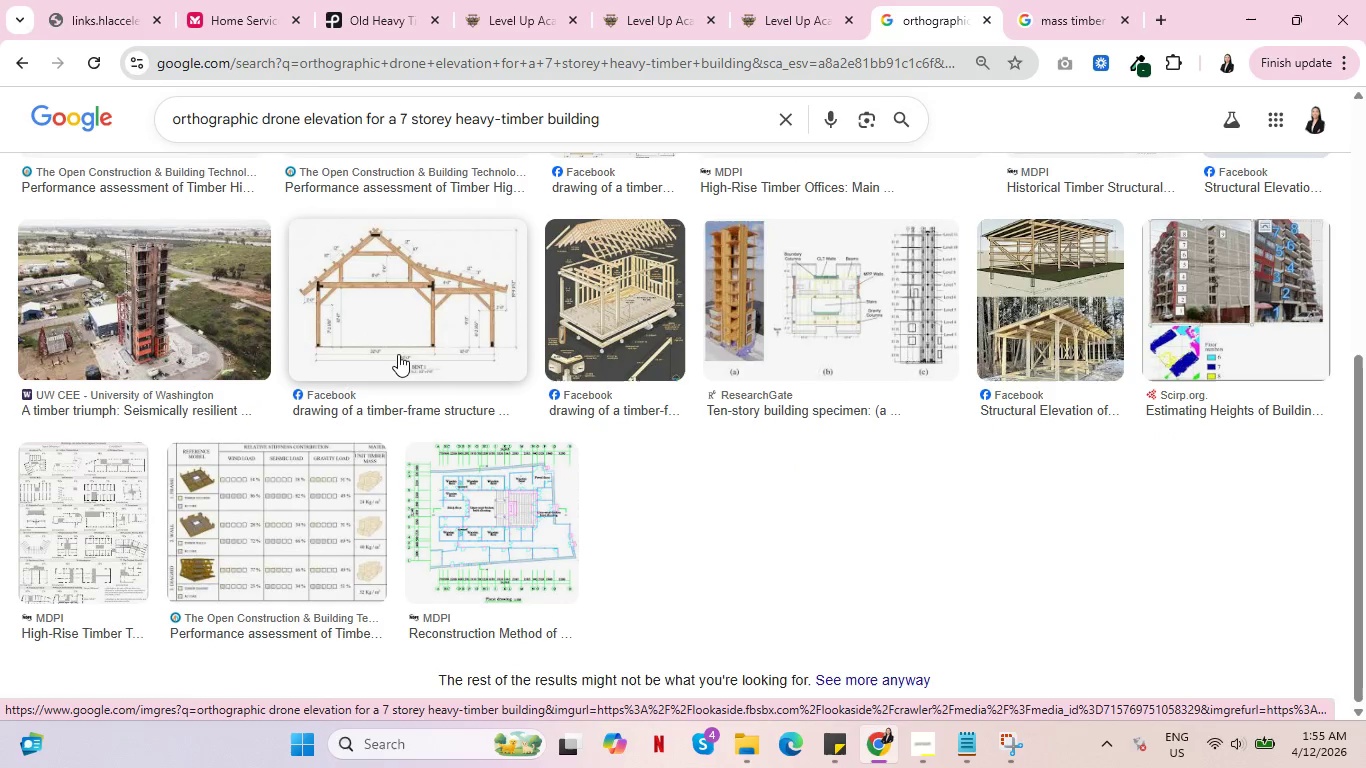 
scroll: coordinate [403, 369], scroll_direction: up, amount: 1.0
 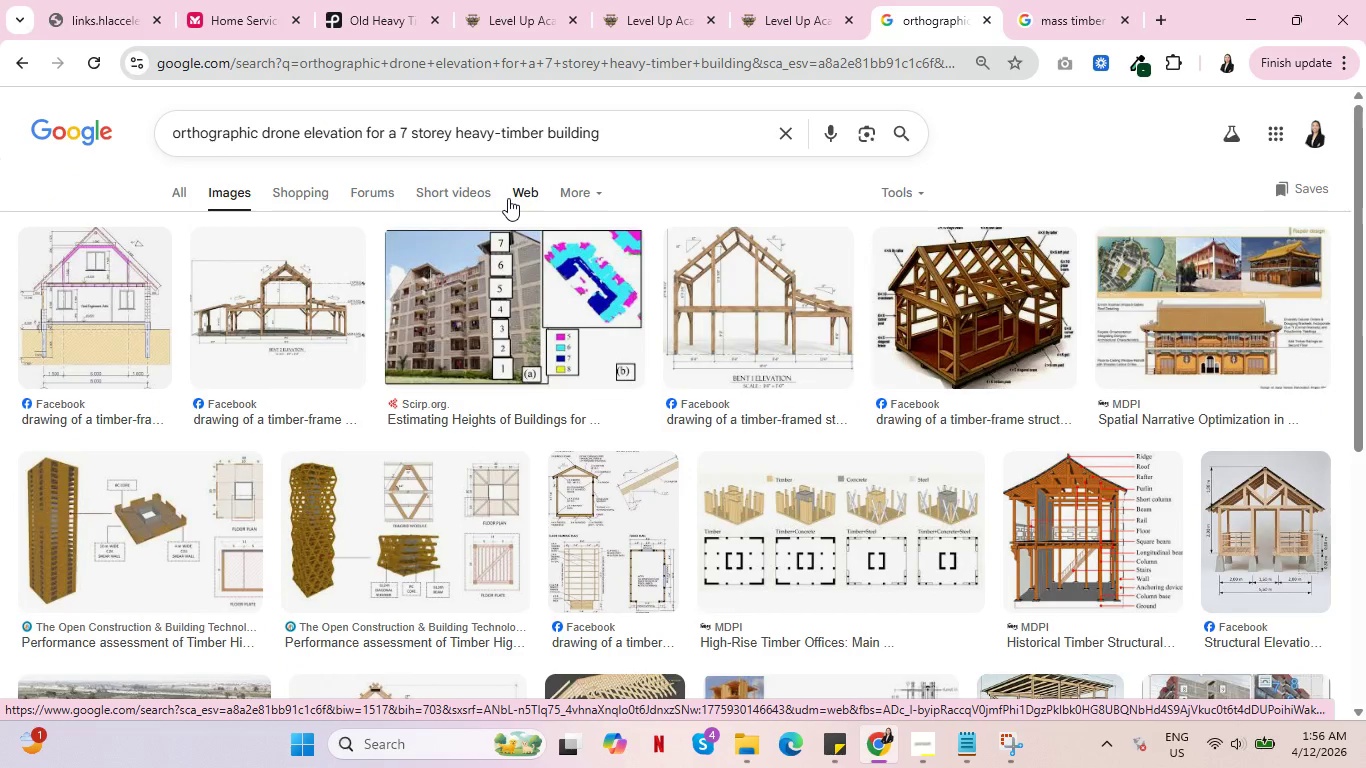 
wait(6.5)
 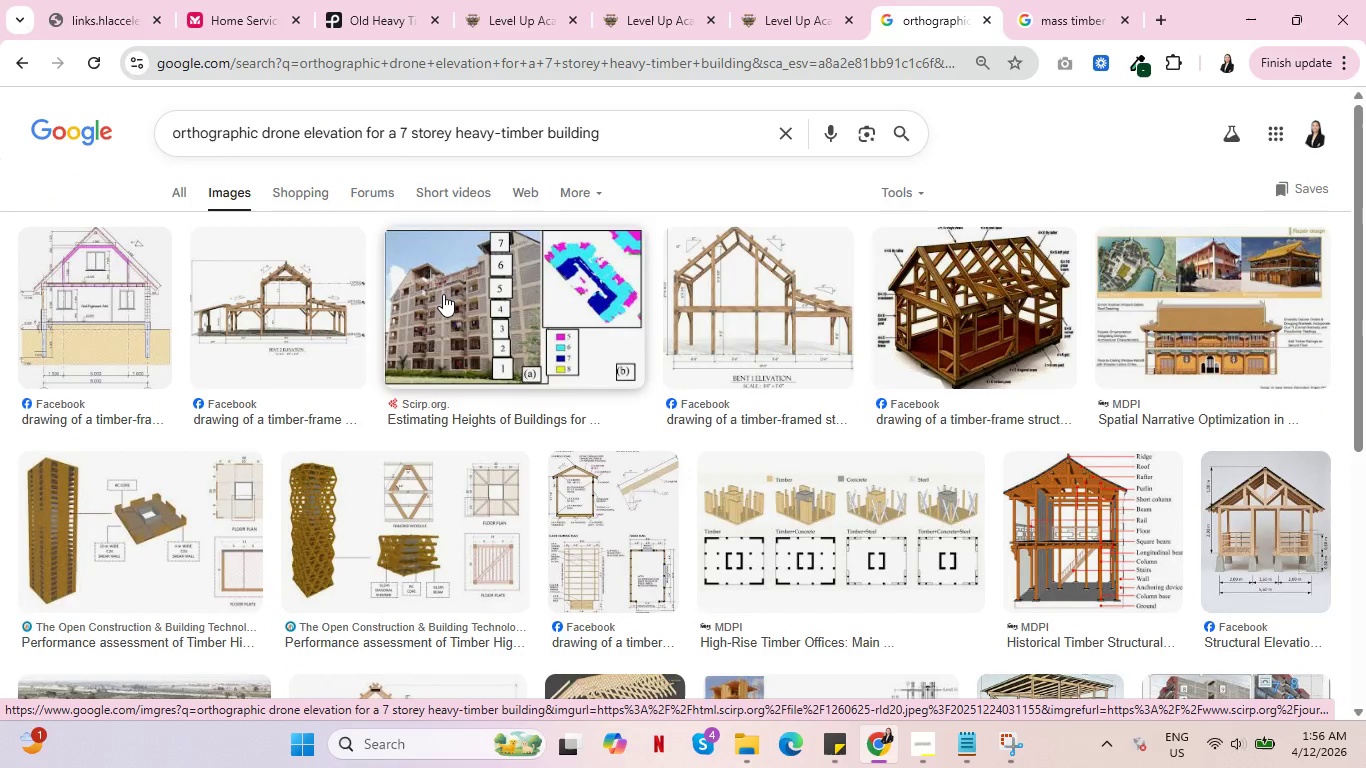 
left_click([374, 0])
 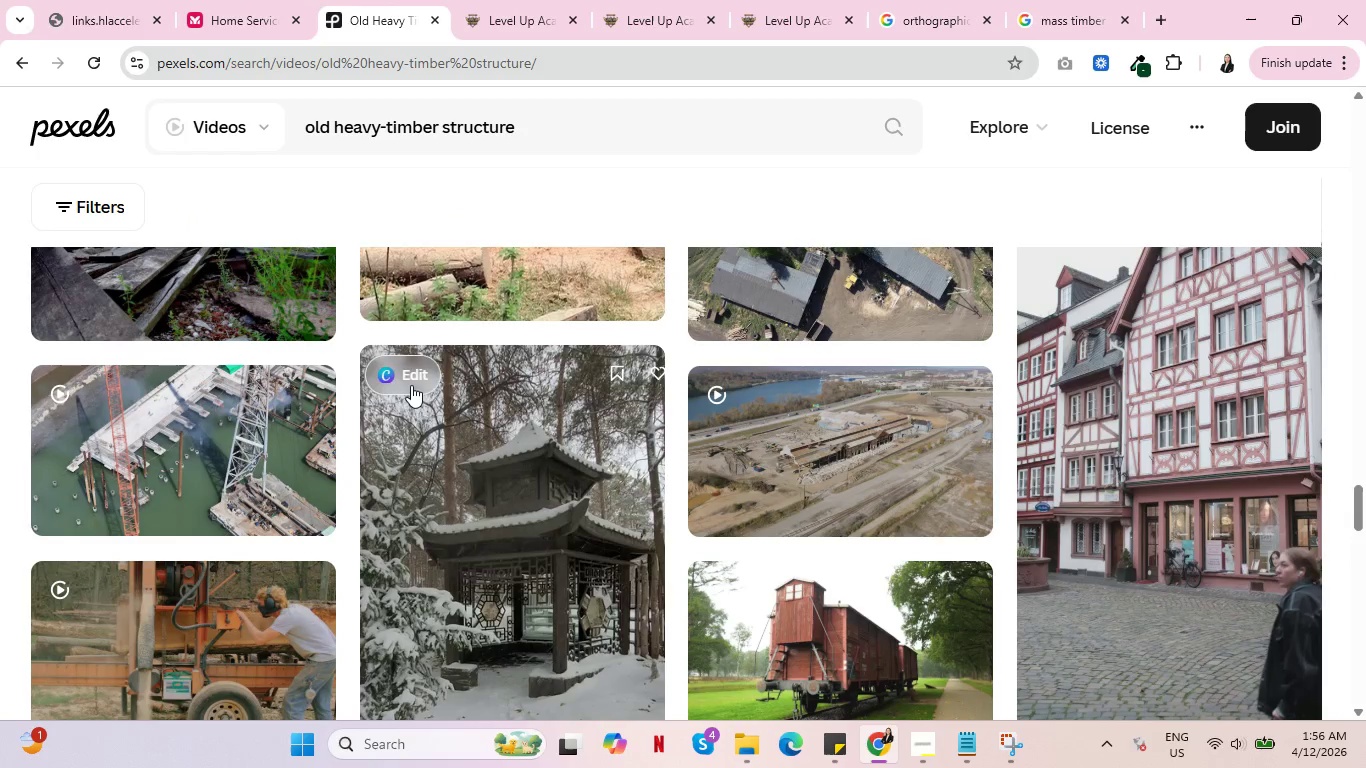 
scroll: coordinate [383, 424], scroll_direction: down, amount: 14.0
 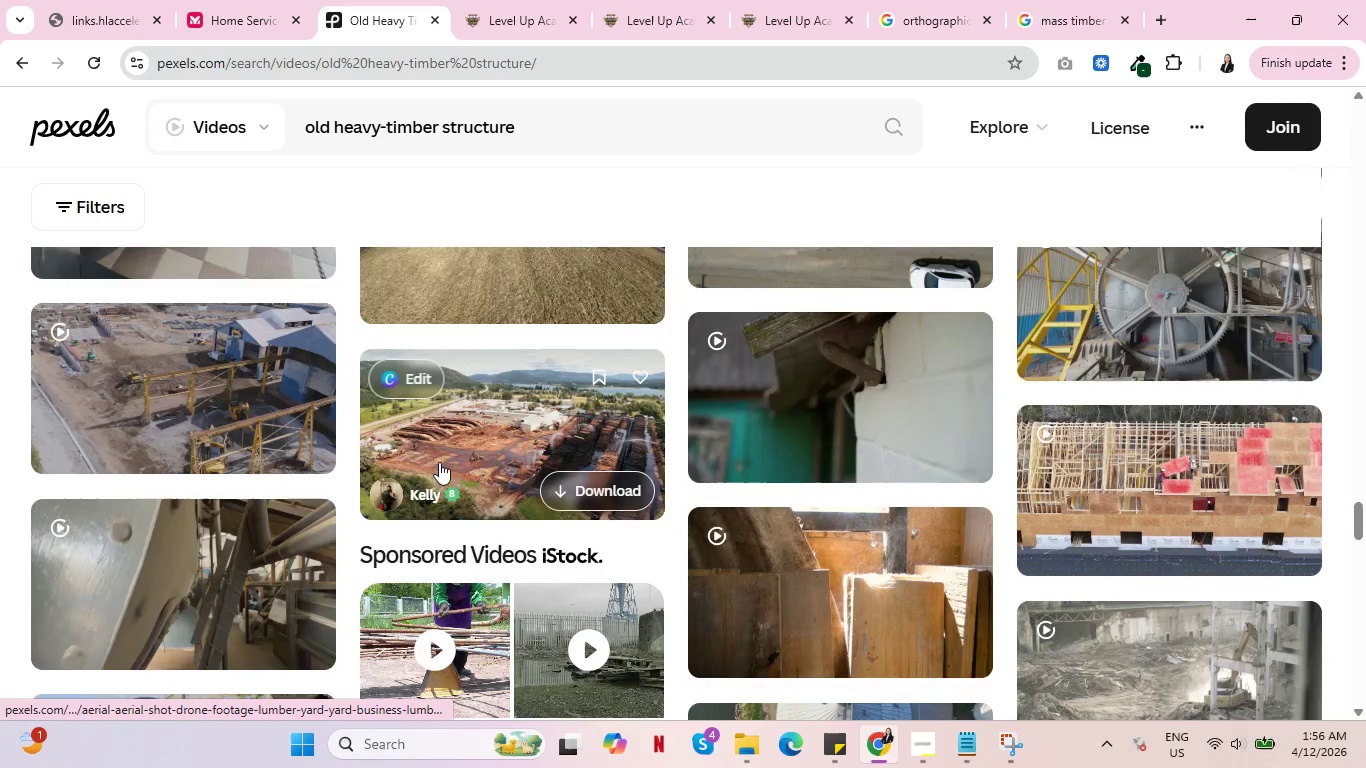 
scroll: coordinate [432, 463], scroll_direction: up, amount: 3.0
 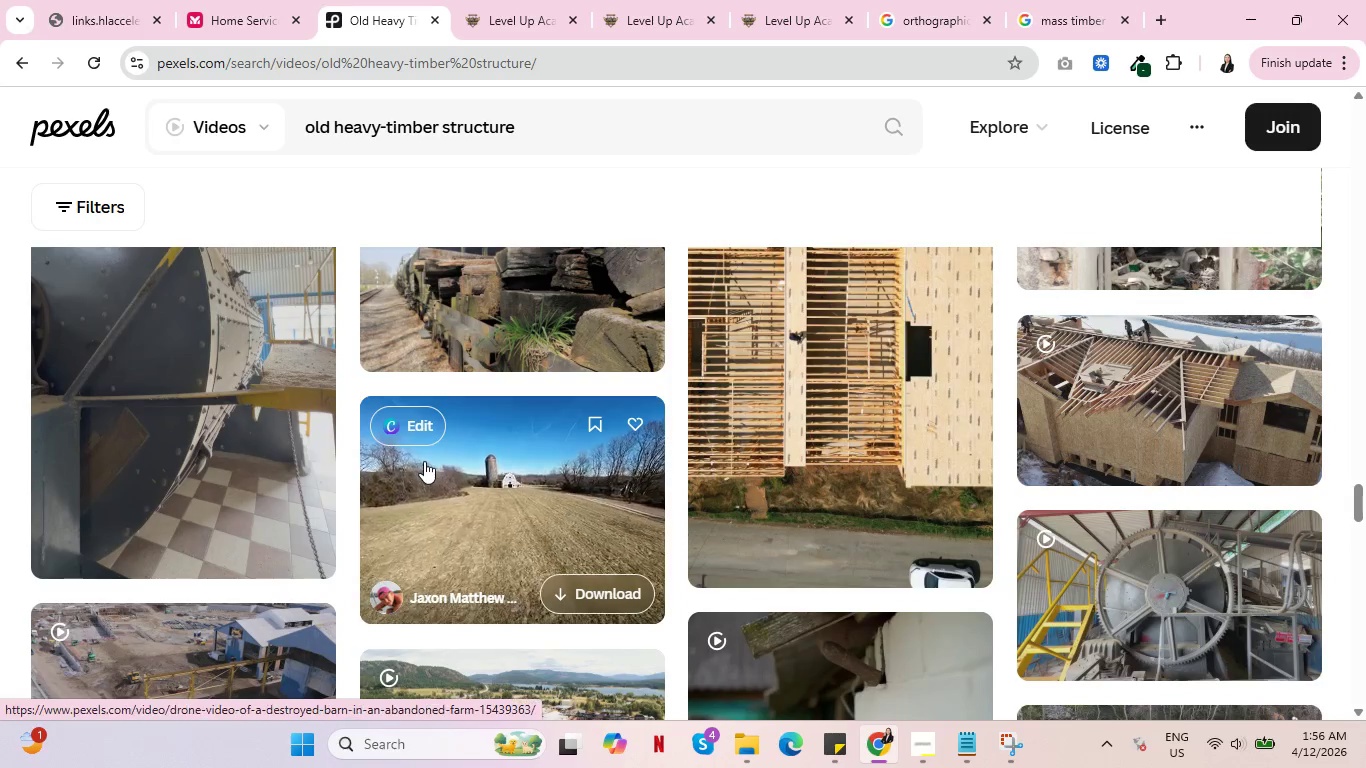 
scroll: coordinate [391, 475], scroll_direction: down, amount: 13.0
 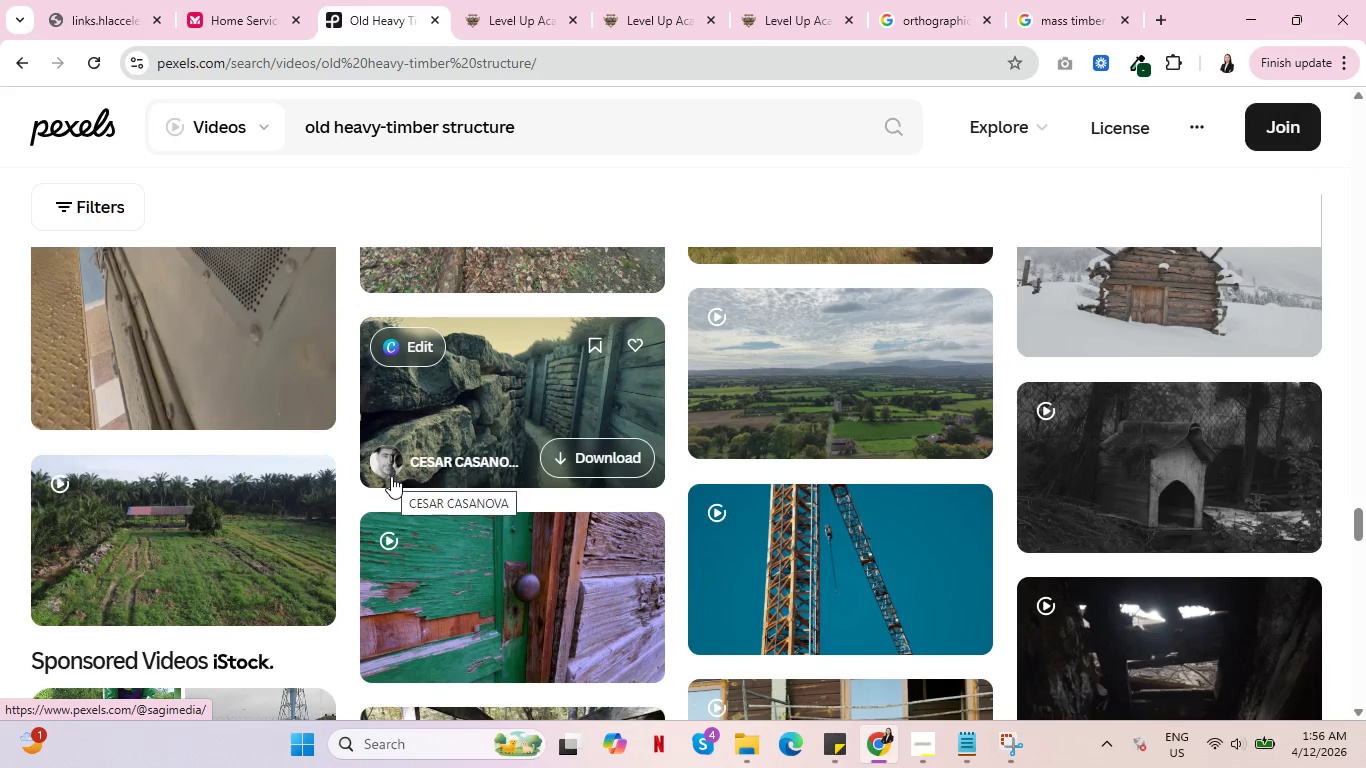 
scroll: coordinate [395, 465], scroll_direction: down, amount: 10.0
 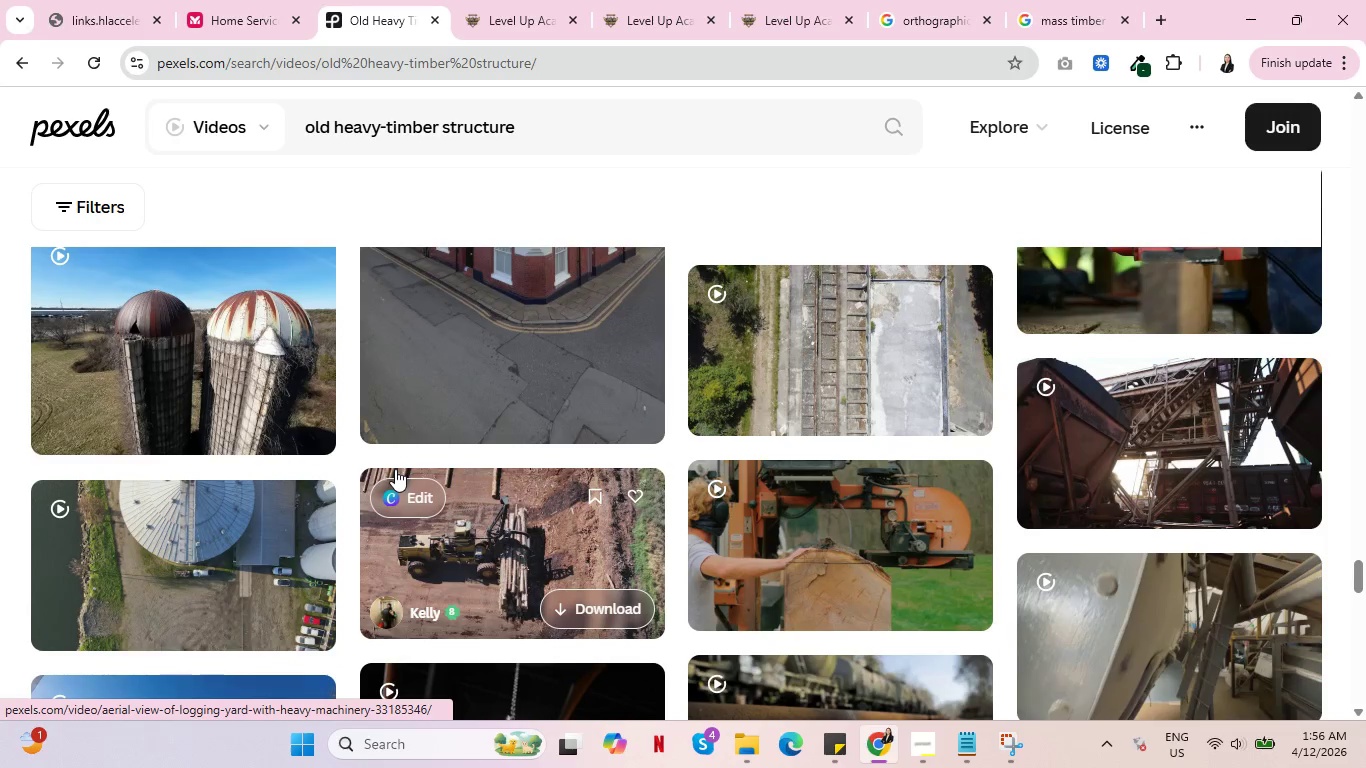 
scroll: coordinate [395, 472], scroll_direction: up, amount: 3.0
 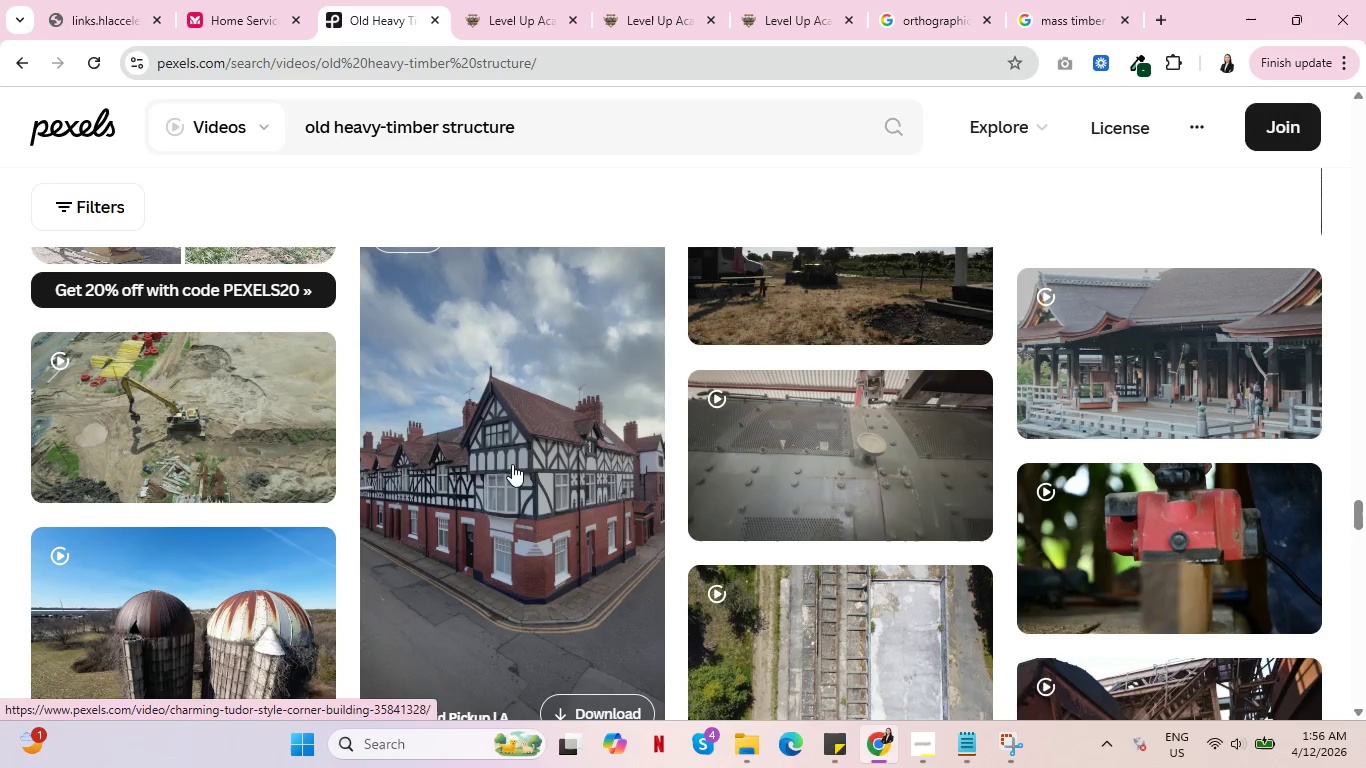 
scroll: coordinate [883, 457], scroll_direction: down, amount: 2.0
 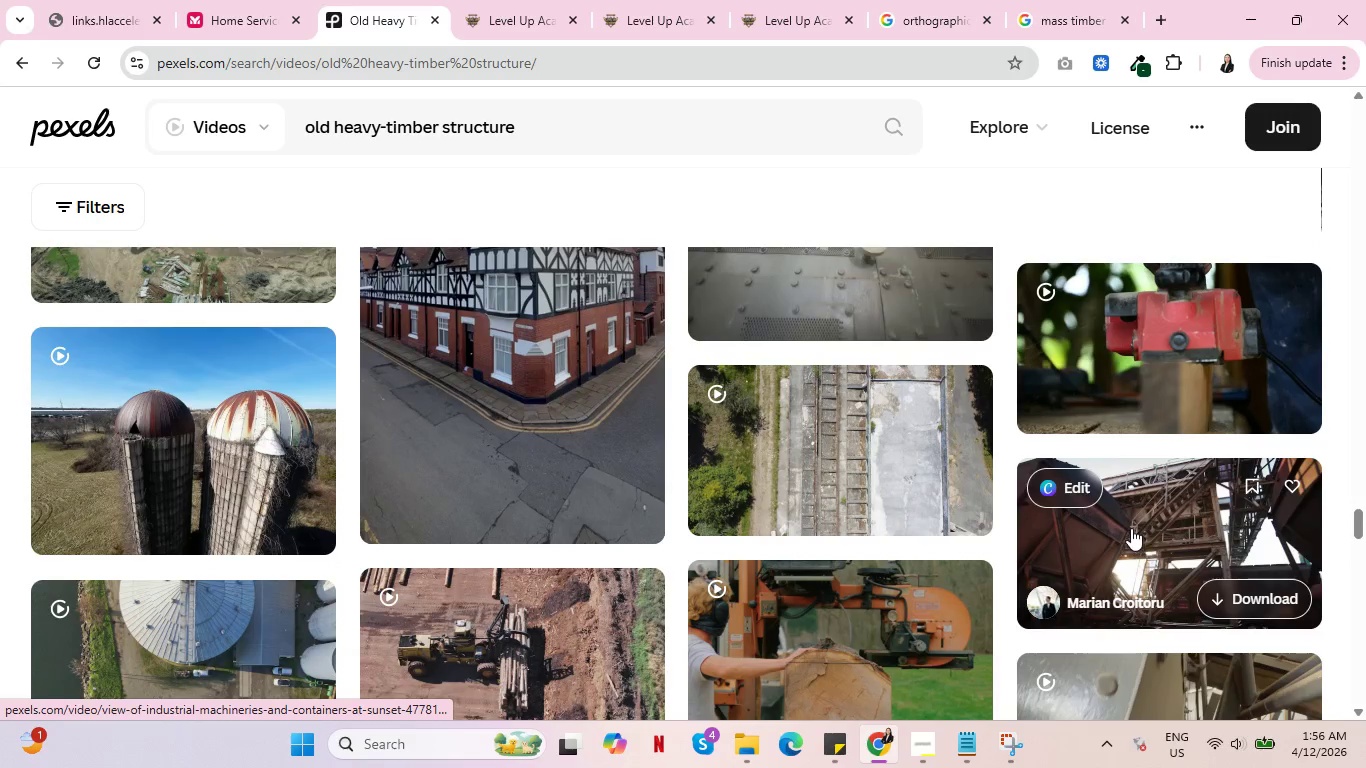 
left_click([1131, 526])
 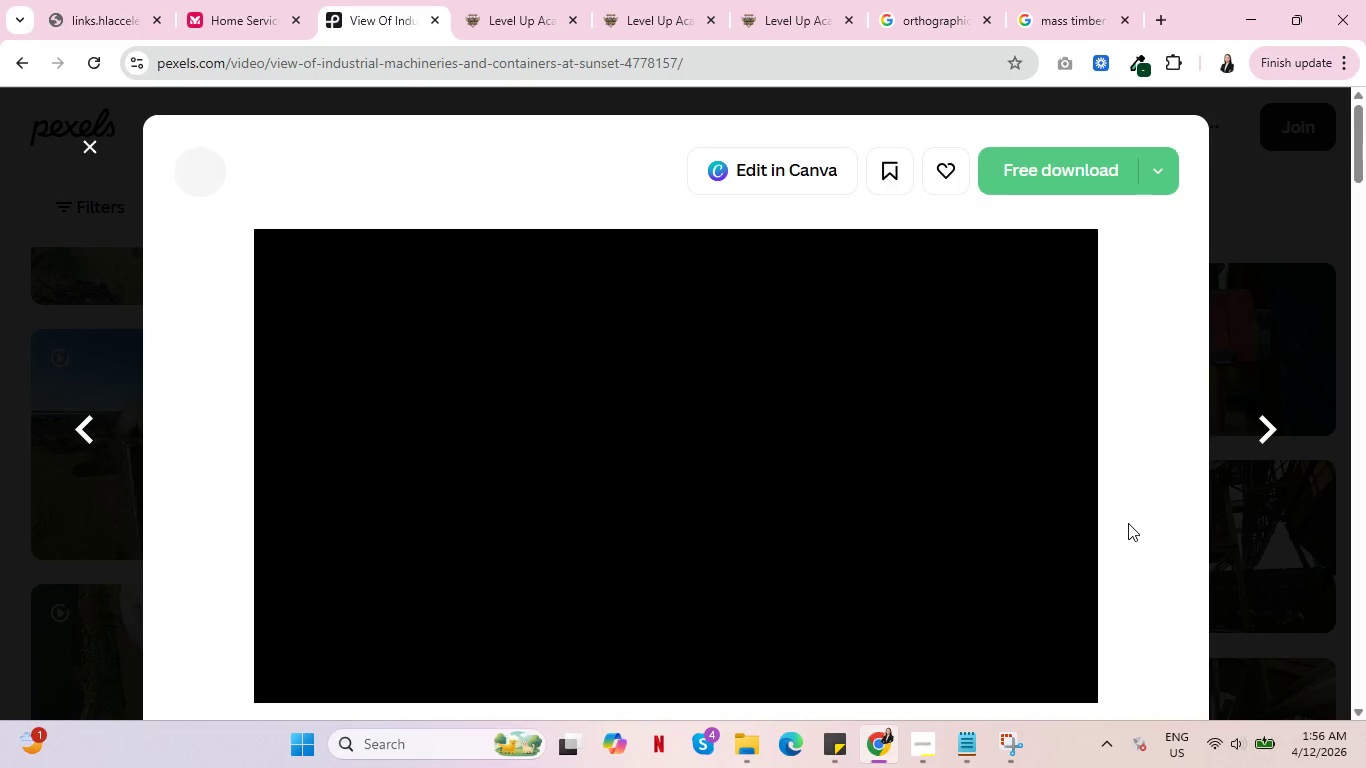 
scroll: coordinate [924, 511], scroll_direction: down, amount: 1.0
 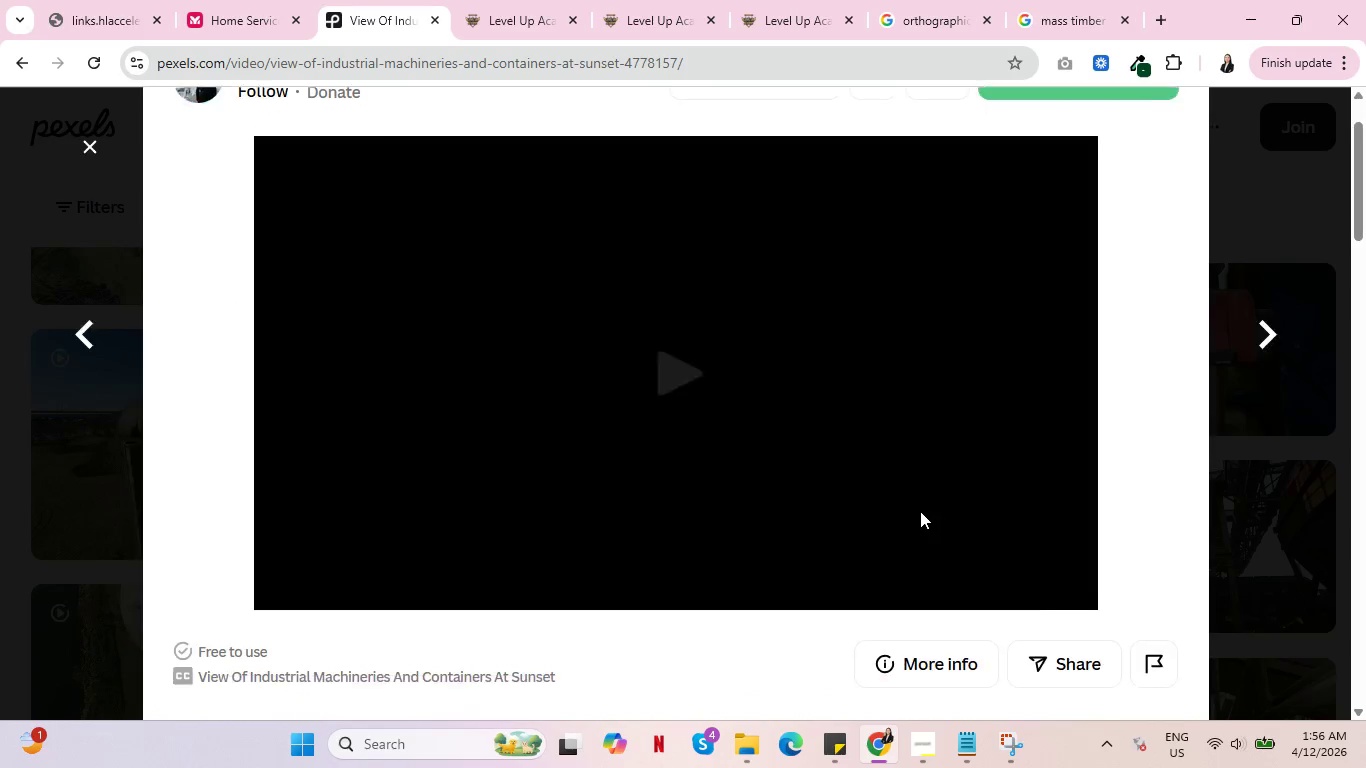 
mouse_move([897, 511])
 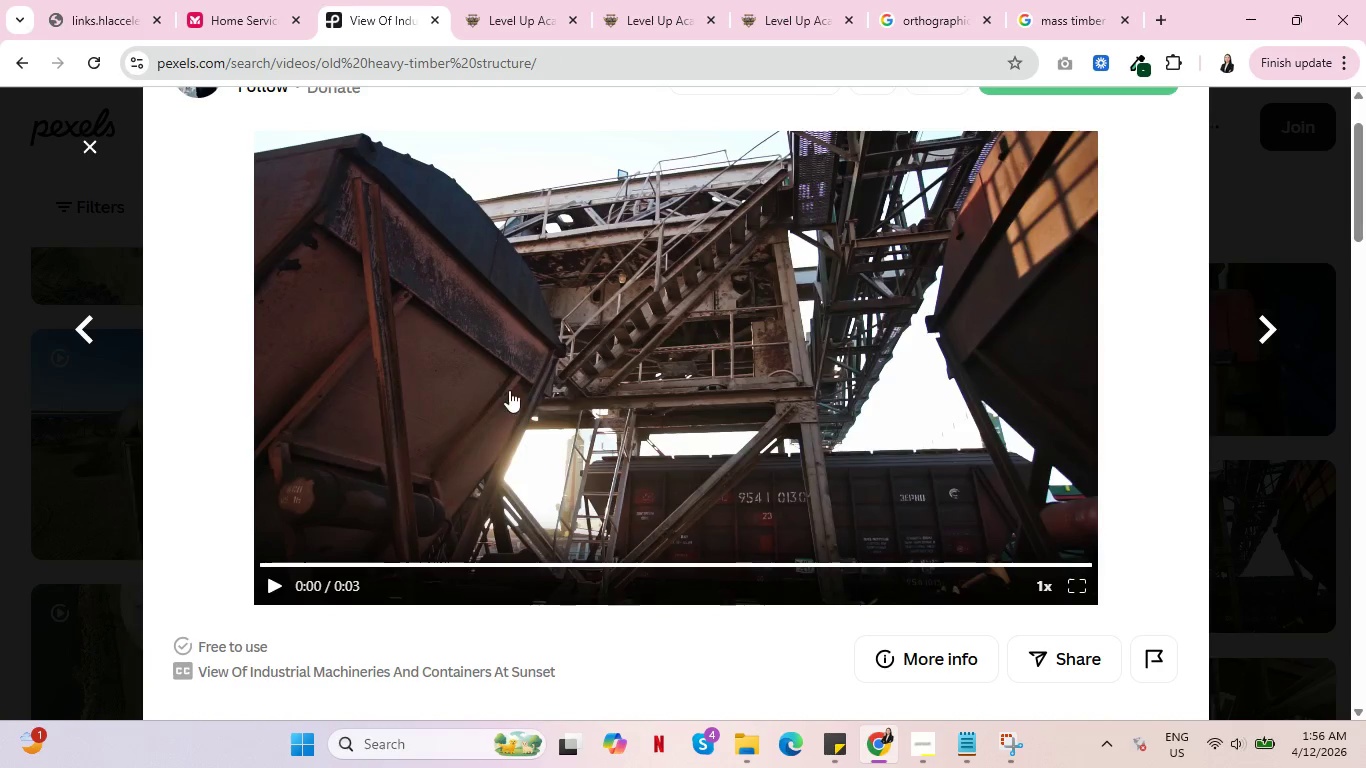 
scroll: coordinate [621, 455], scroll_direction: down, amount: 19.0
 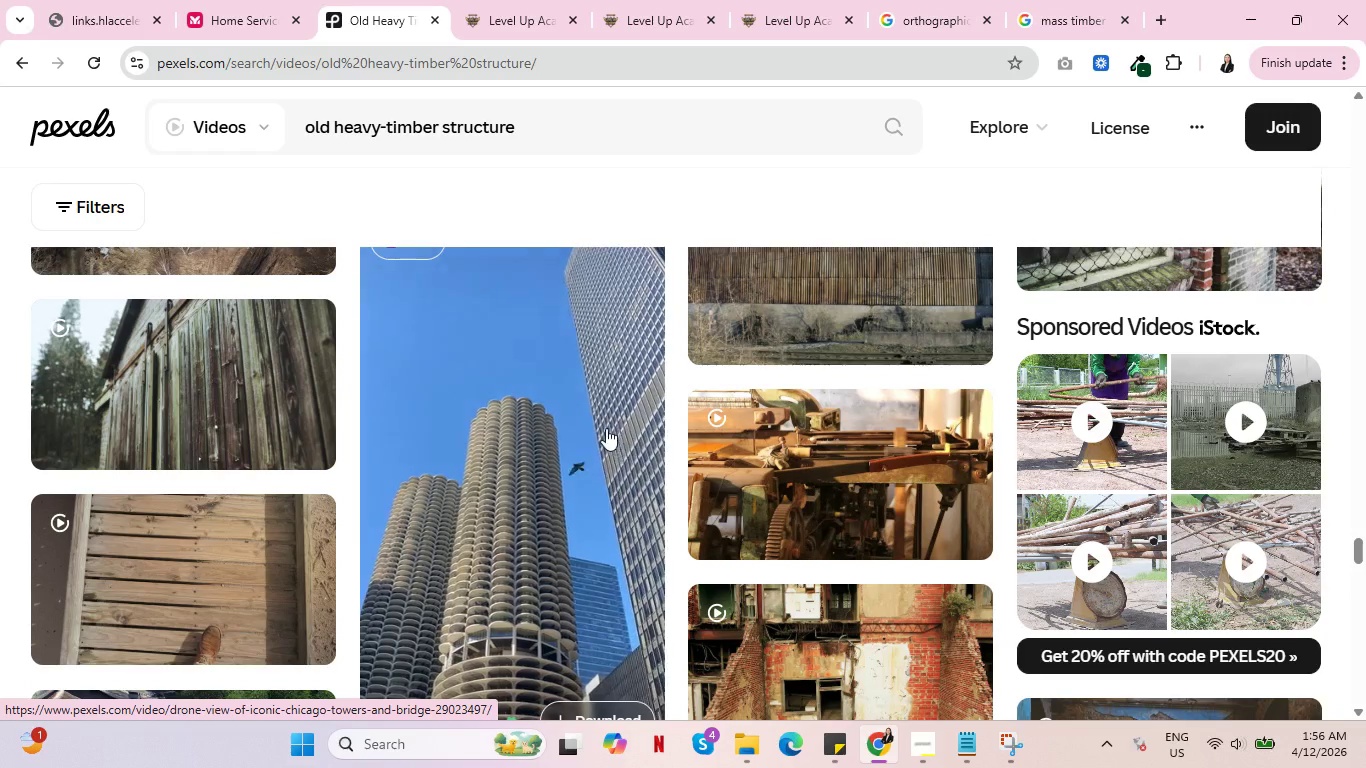 
wait(5.92)
 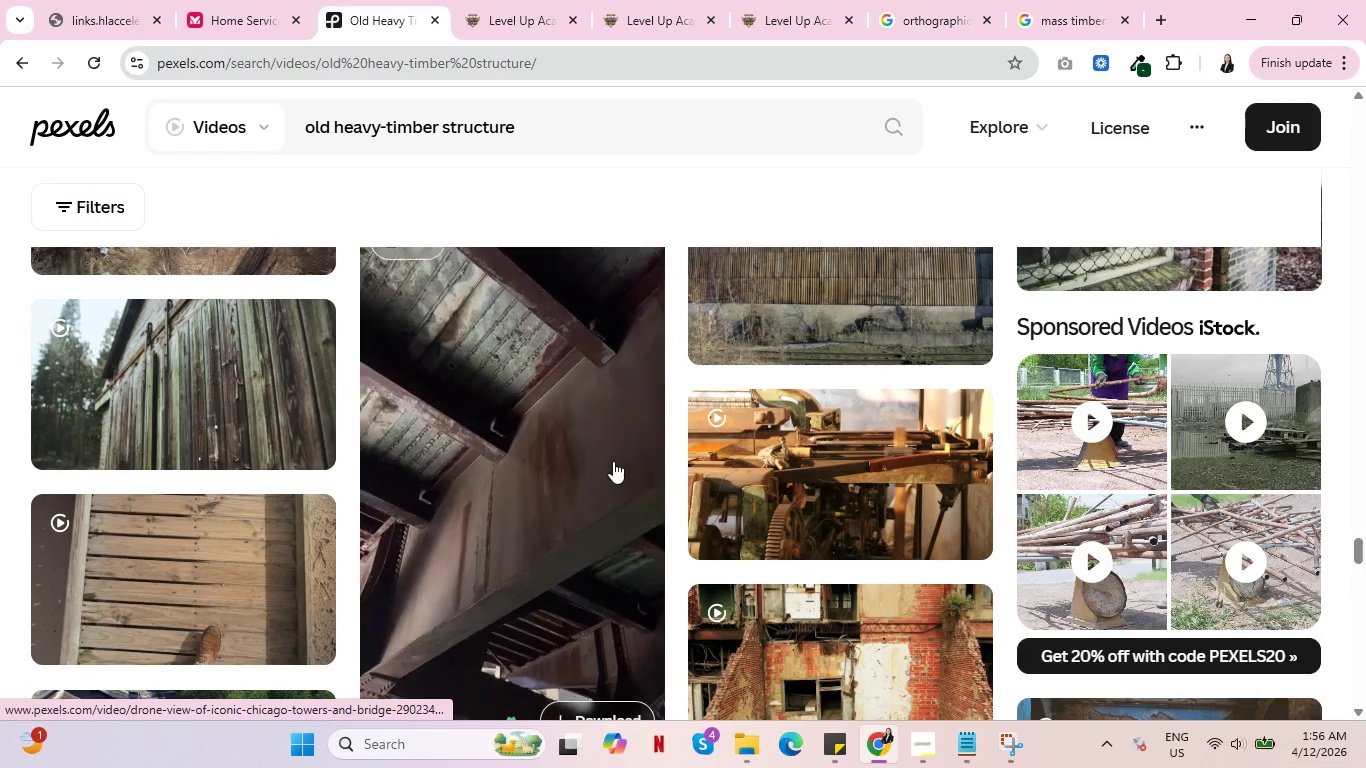 
scroll: coordinate [559, 469], scroll_direction: down, amount: 13.0
 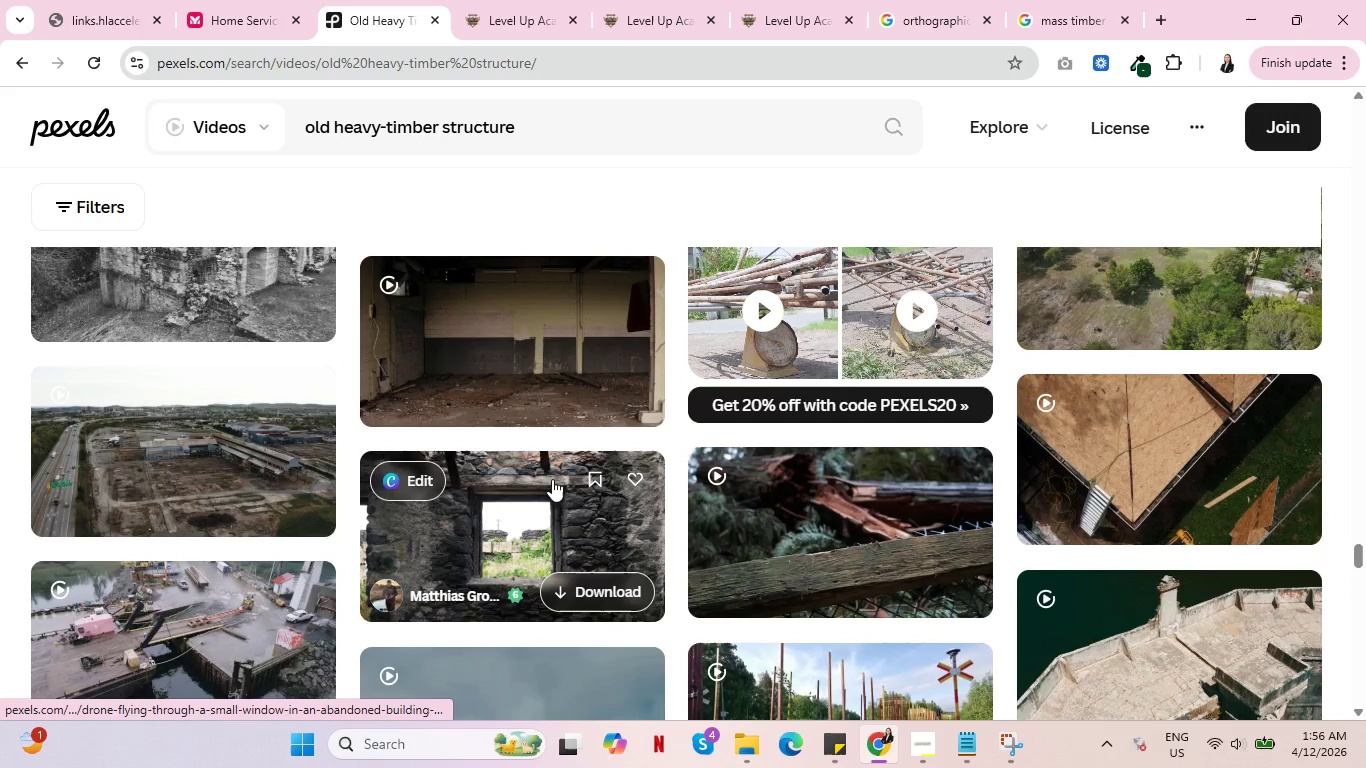 
scroll: coordinate [551, 478], scroll_direction: down, amount: 8.0
 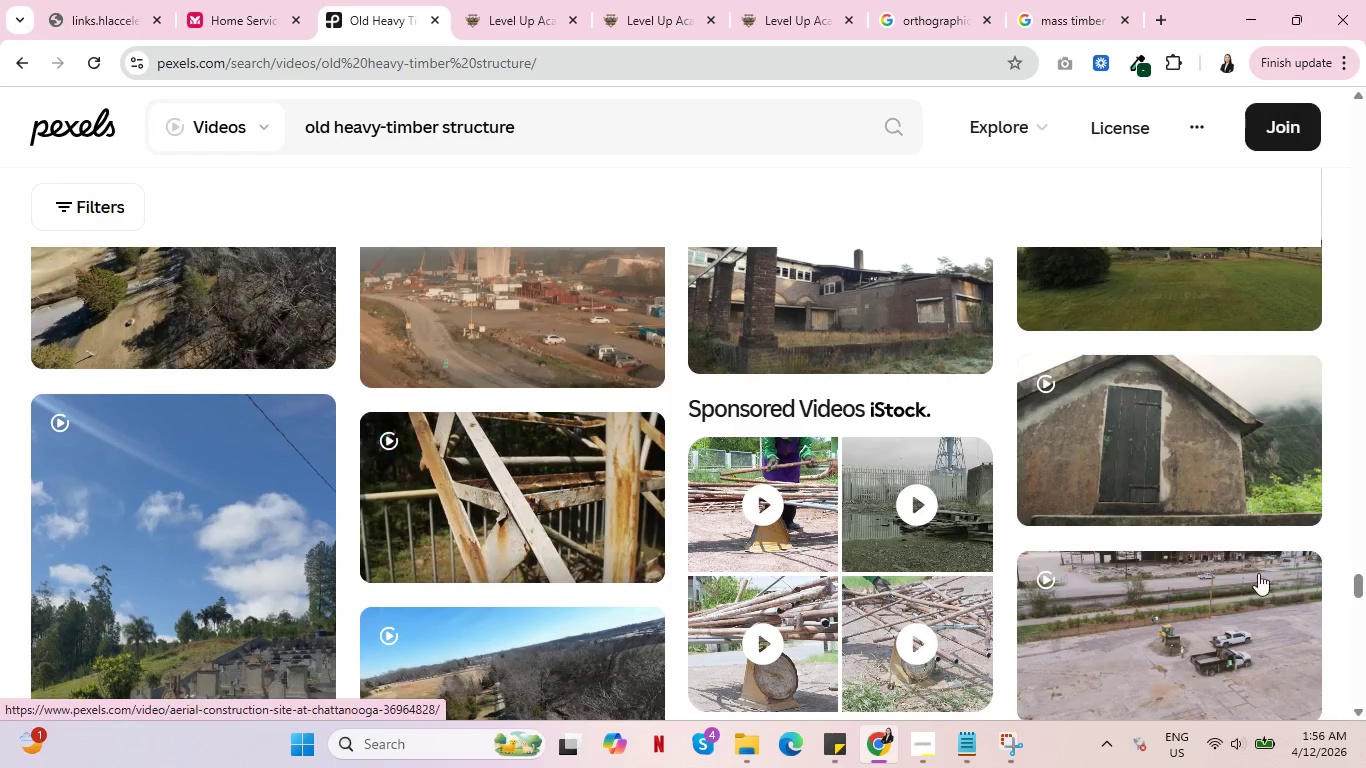 
wait(5.31)
 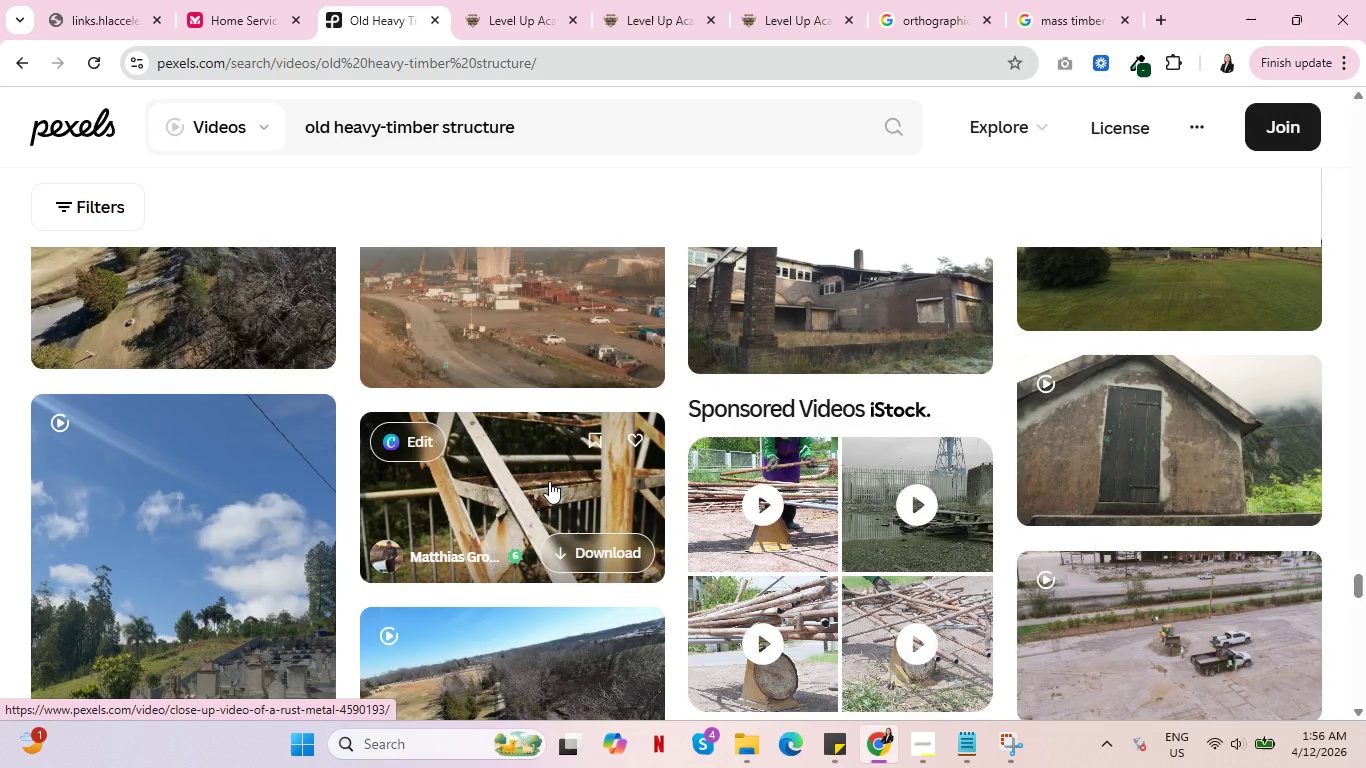 
left_click_drag(start_coordinate=[1360, 583], to_coordinate=[1345, 129])
 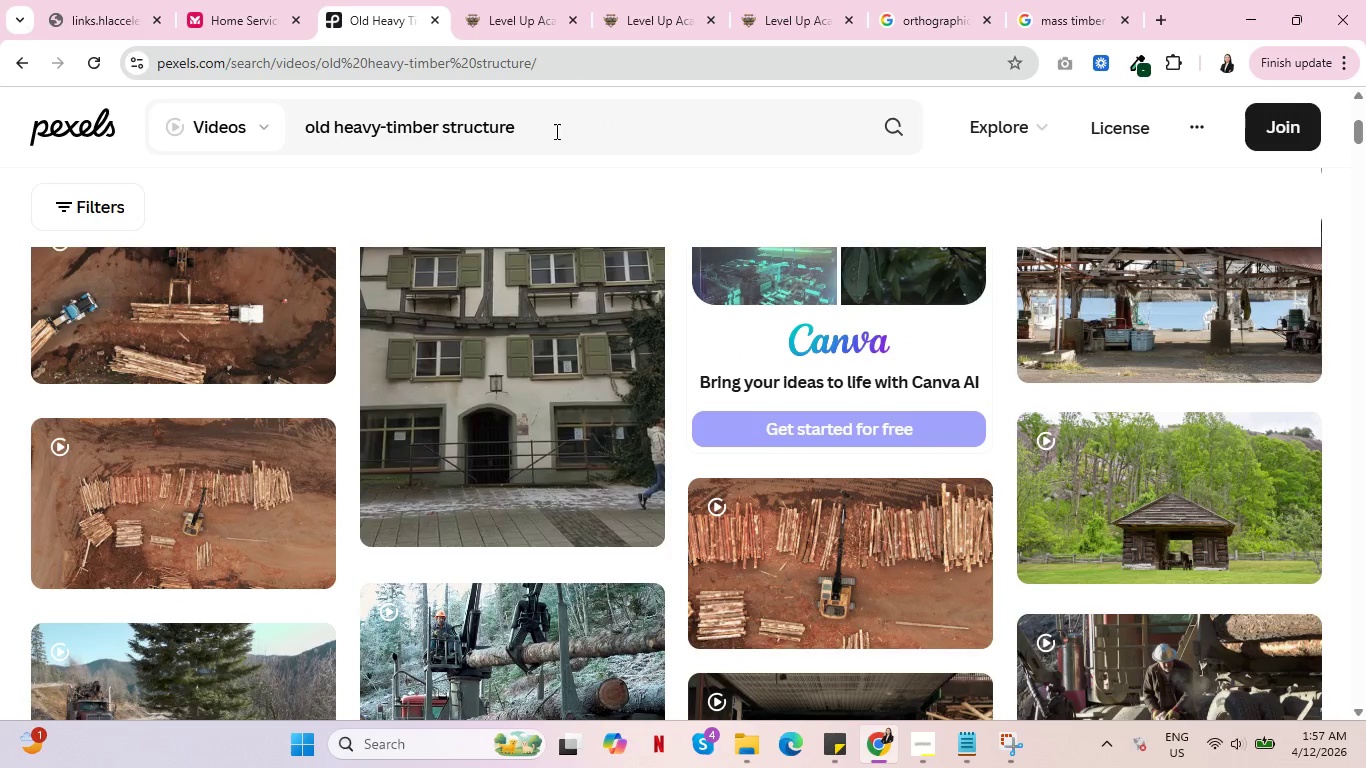 
left_click([555, 131])
 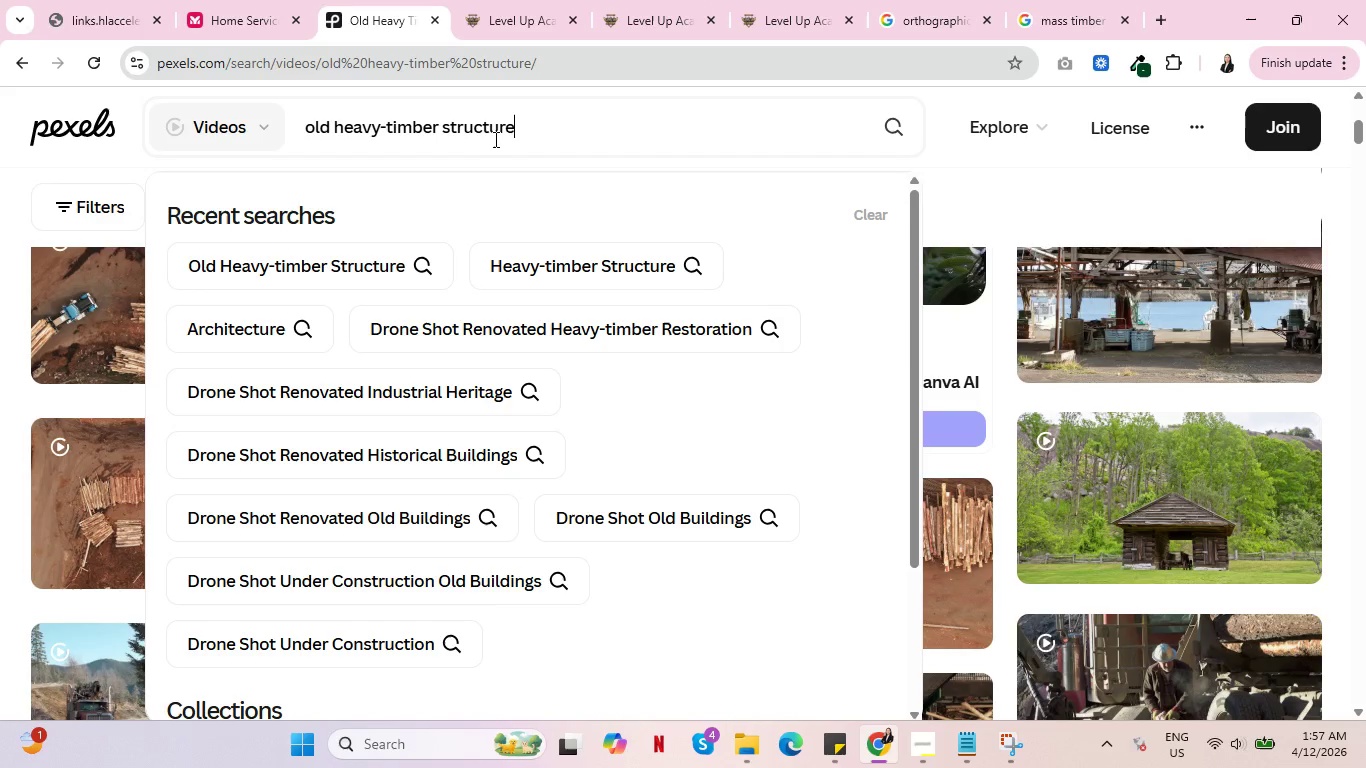 
double_click([487, 131])
 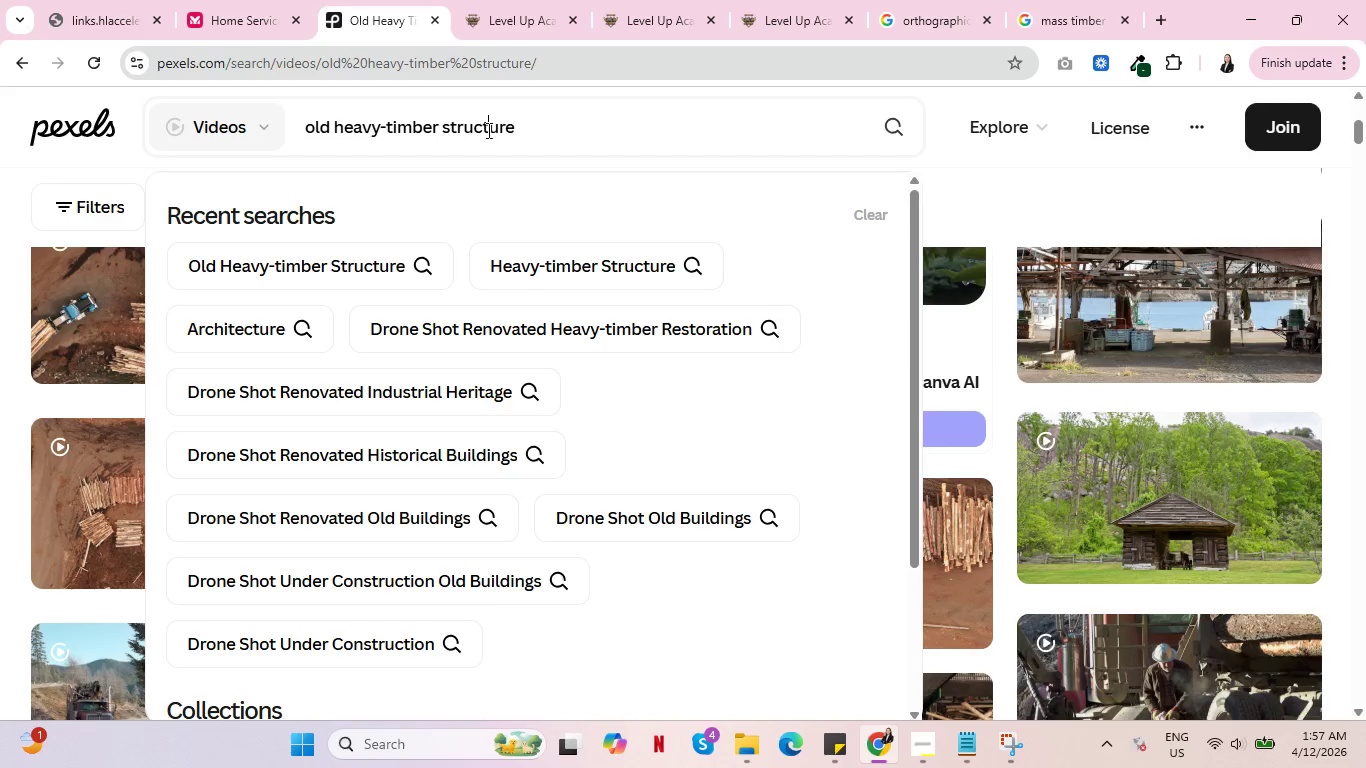 
left_click([487, 129])
 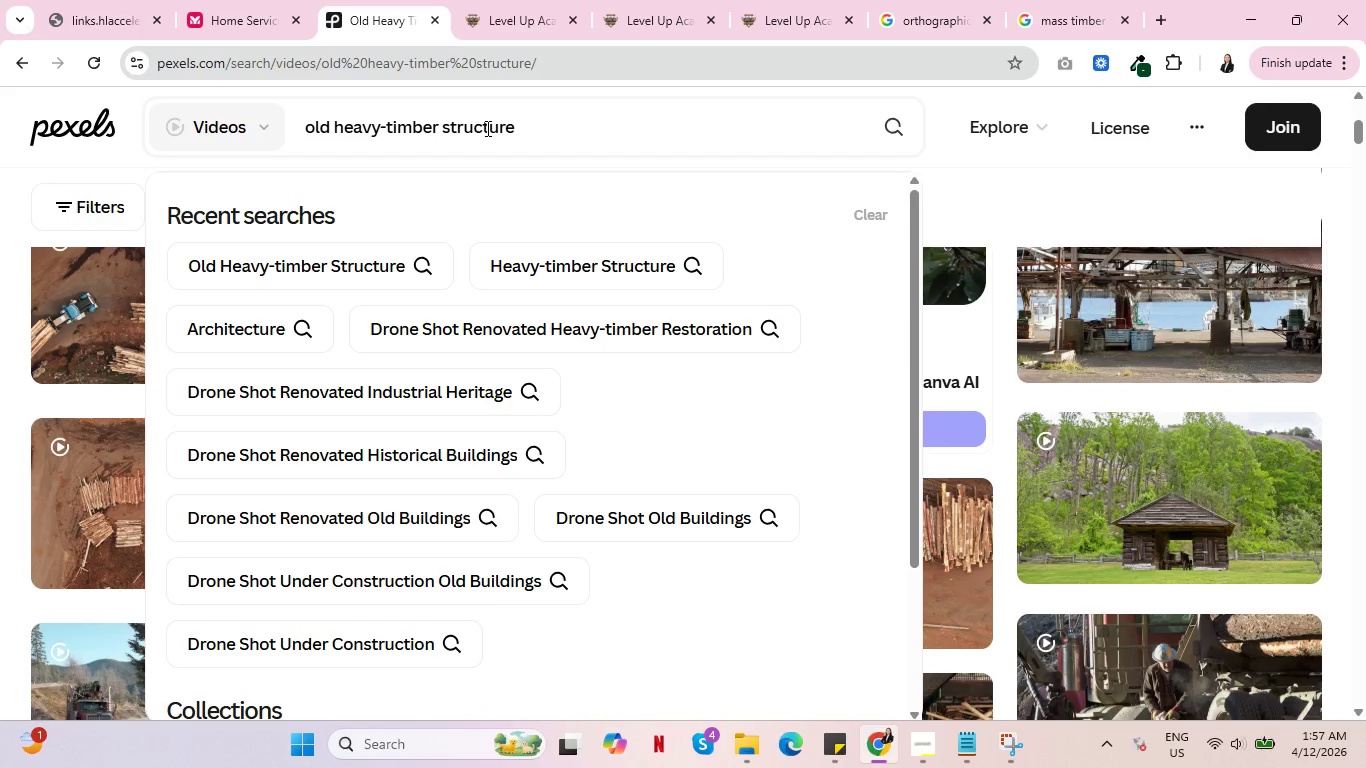 
key(Backspace)
type([Delete][Delete][Delete])
key(Backspace)
key(Backspace)
key(Backspace)
key(Backspace)
key(Backspace)
type(building)
 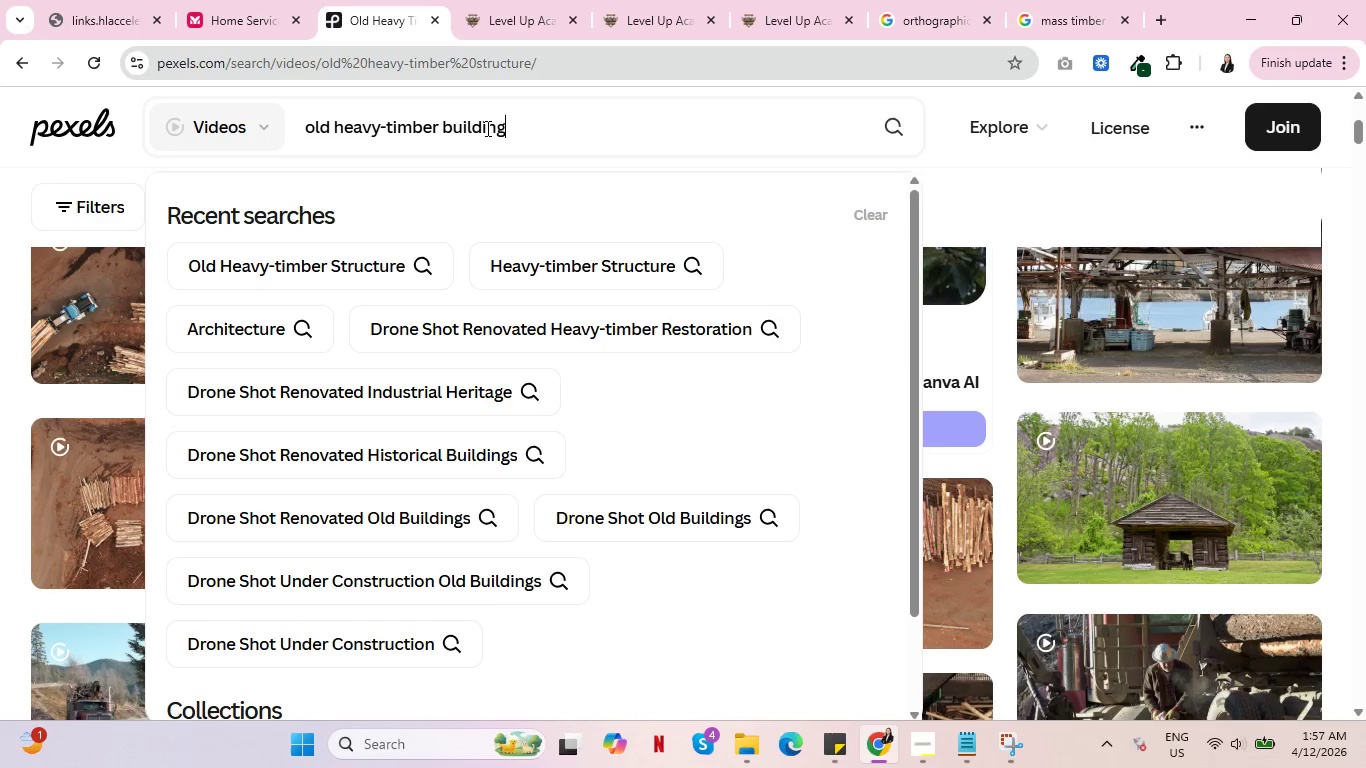 
key(Enter)
 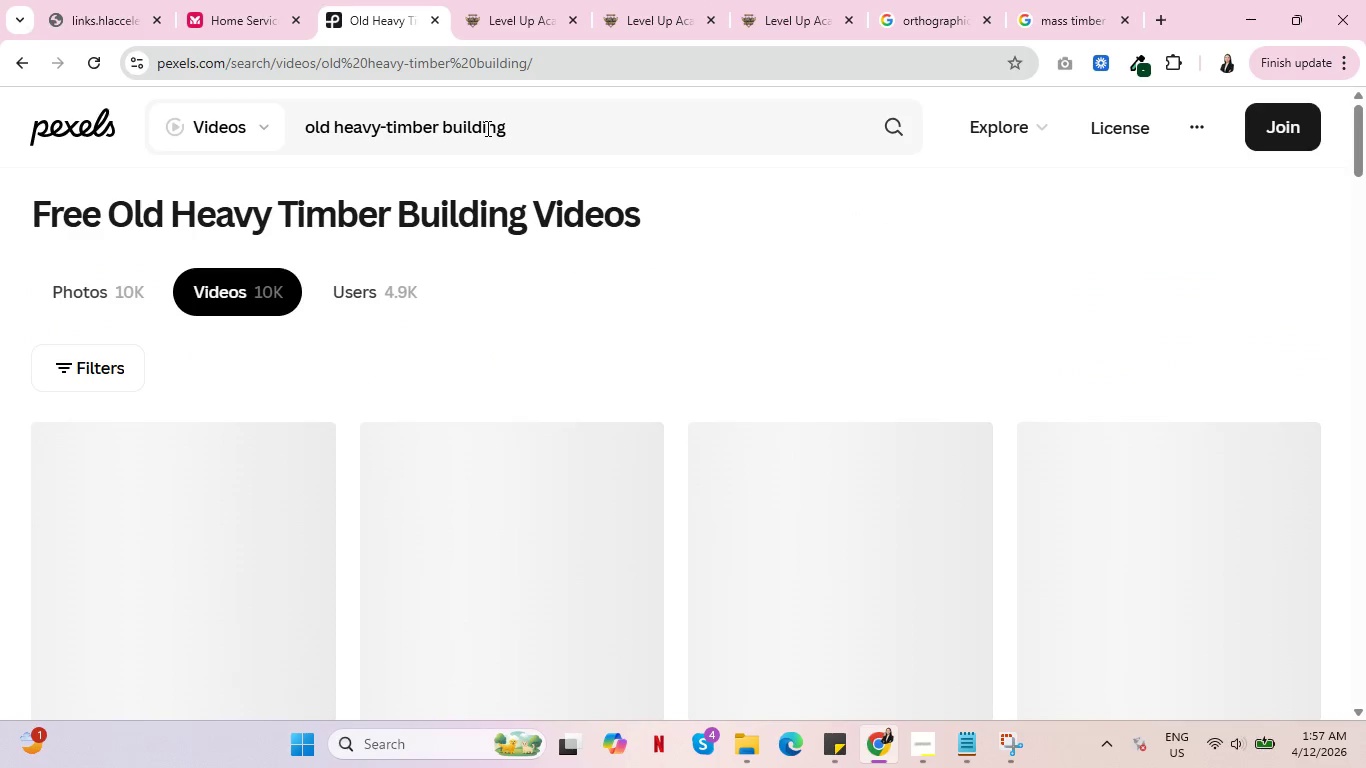 
wait(8.7)
 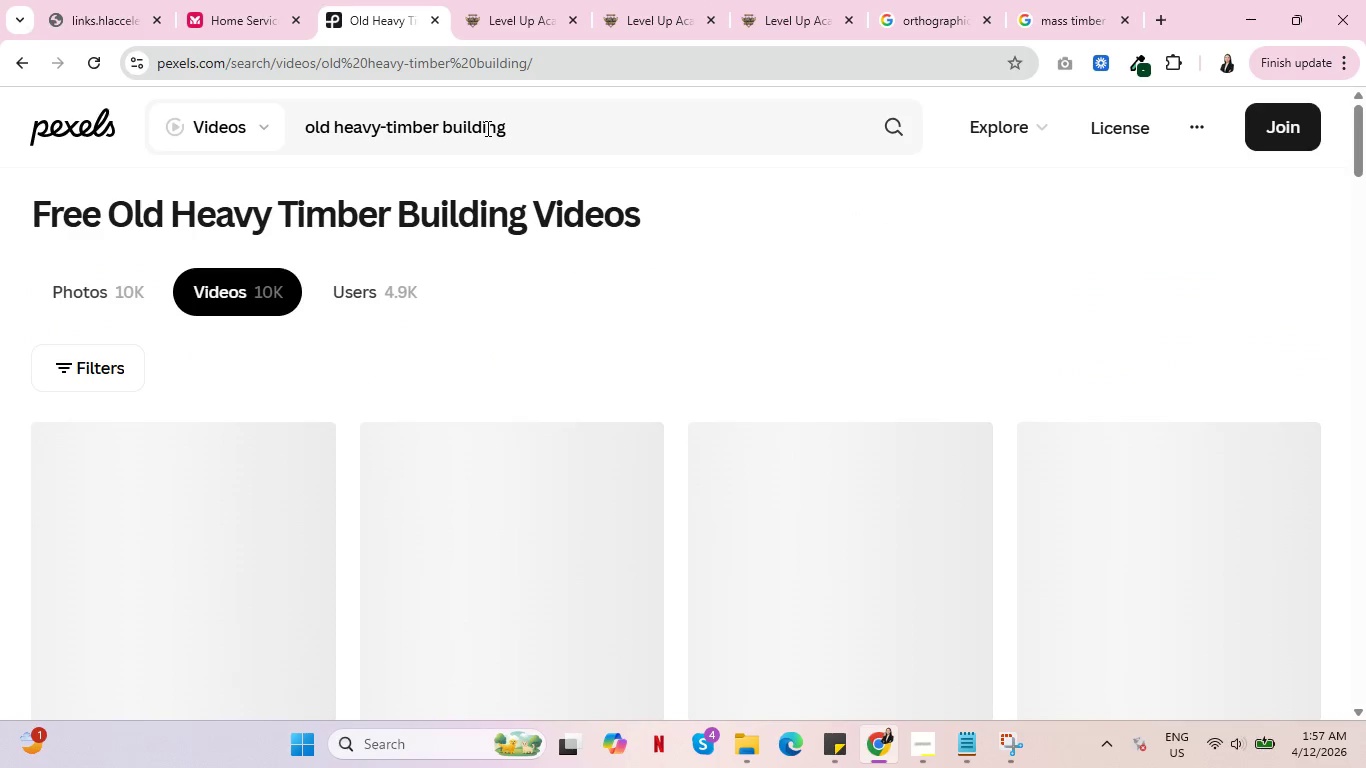 
left_click([655, 454])
 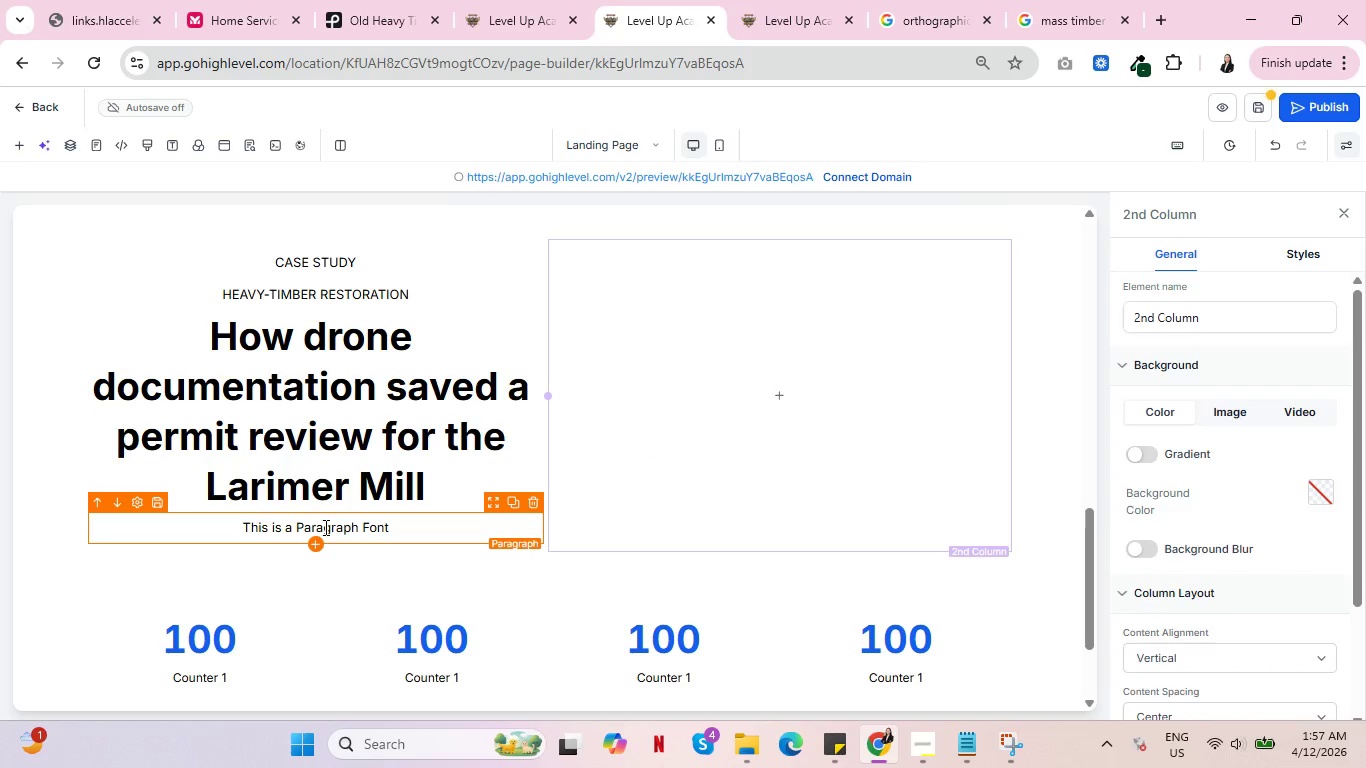 
double_click([324, 527])
 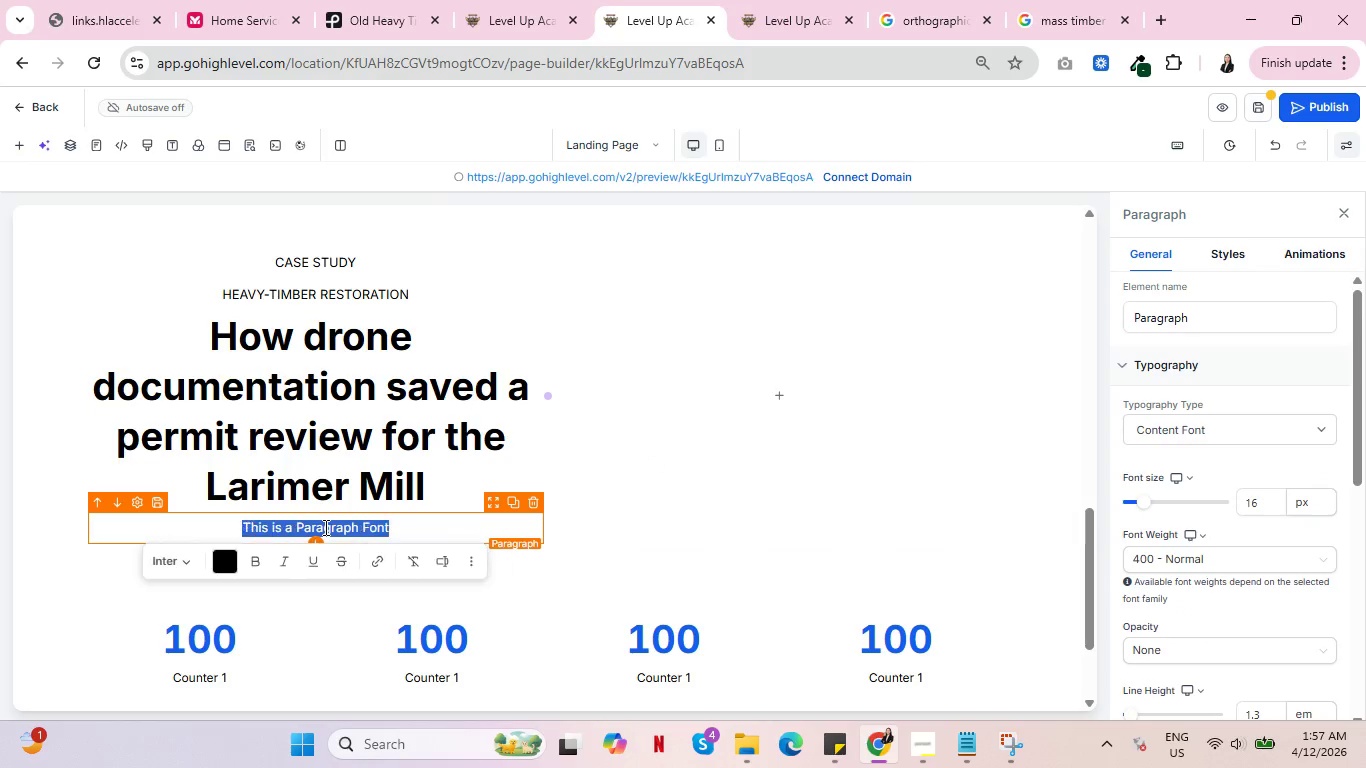 
triple_click([324, 527])
 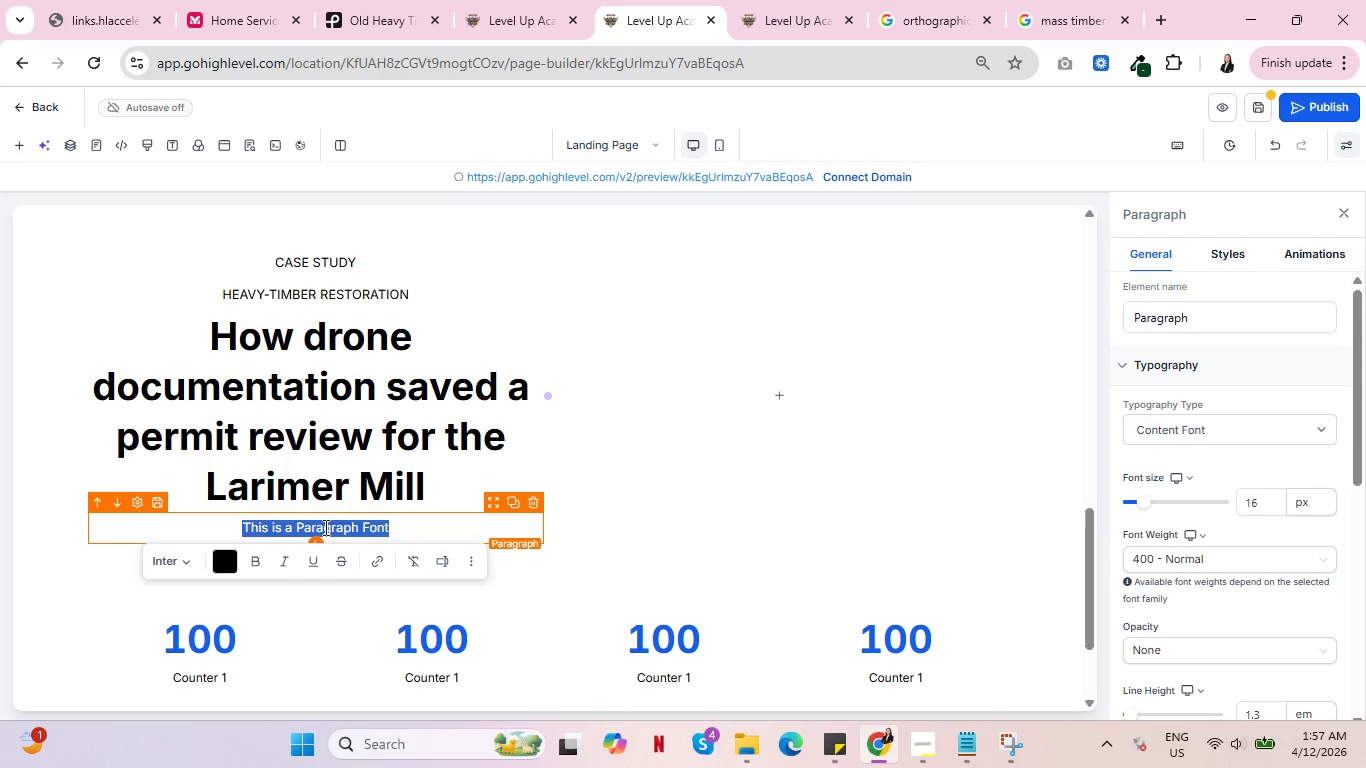 
type(The Larimer Mill is a seven-story textile building constructed in 1887, entered structural remediation witha )
key(Backspace)
key(Backspace)
type( a partial documentation record. Original large-format photographs existed from a 1974 HABS sr)
key(Backspace)
type(urvey but nothing )
 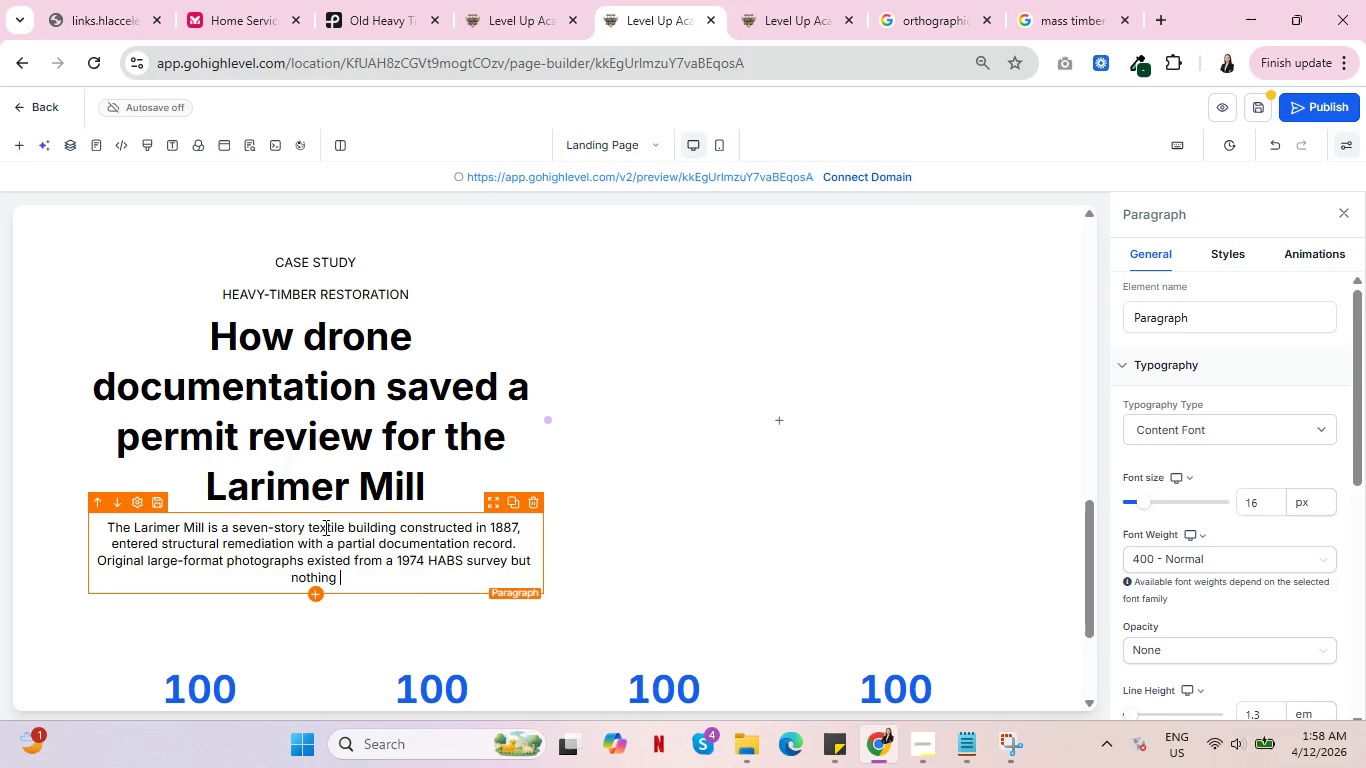 
wait(5.23)
 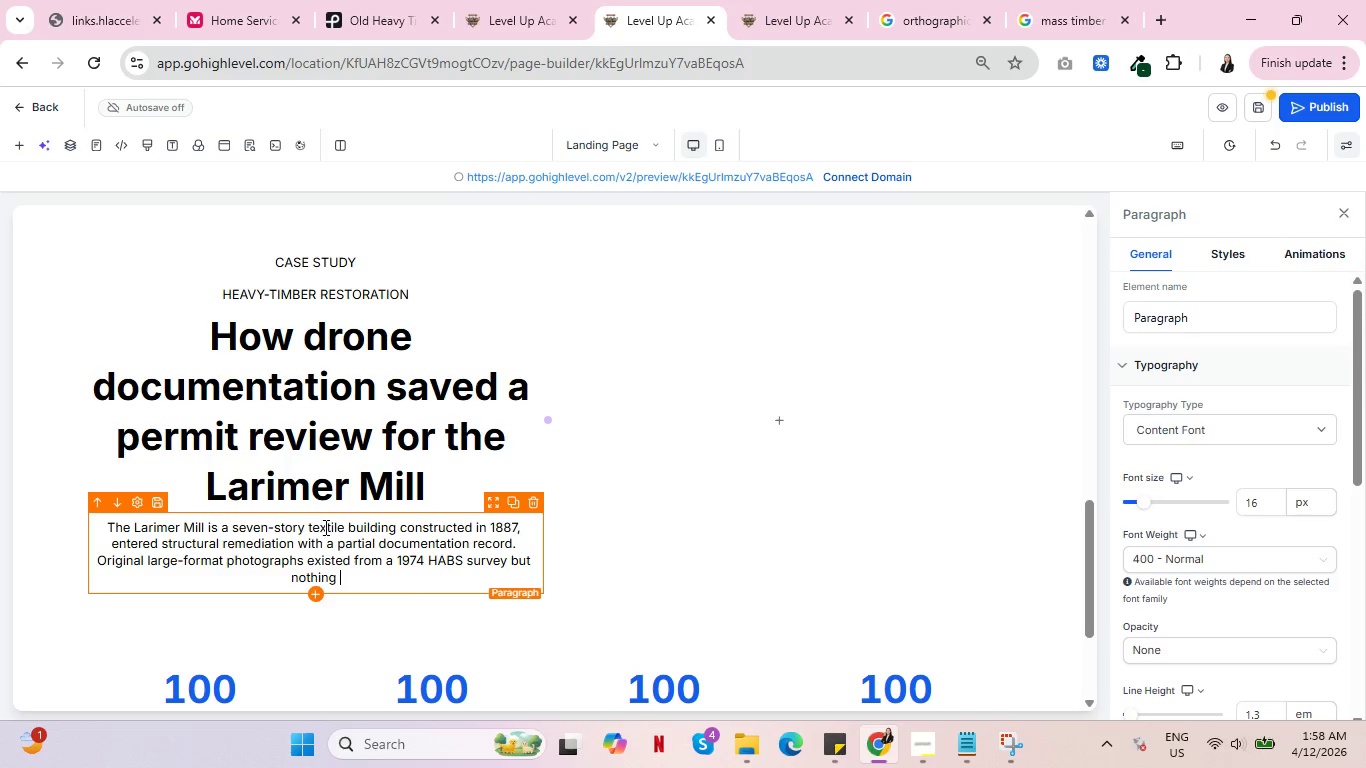 
type(captured the pre-intervention state of the time)
key(Backspace)
type(ber frame cone)
key(Backspace)
type(nections wgic)
key(Backspace)
key(Backspace)
key(Backspace)
type(hci)
key(Backspace)
key(Backspace)
type(ich had been significantly altered during a 1958 mezzanine addition)
 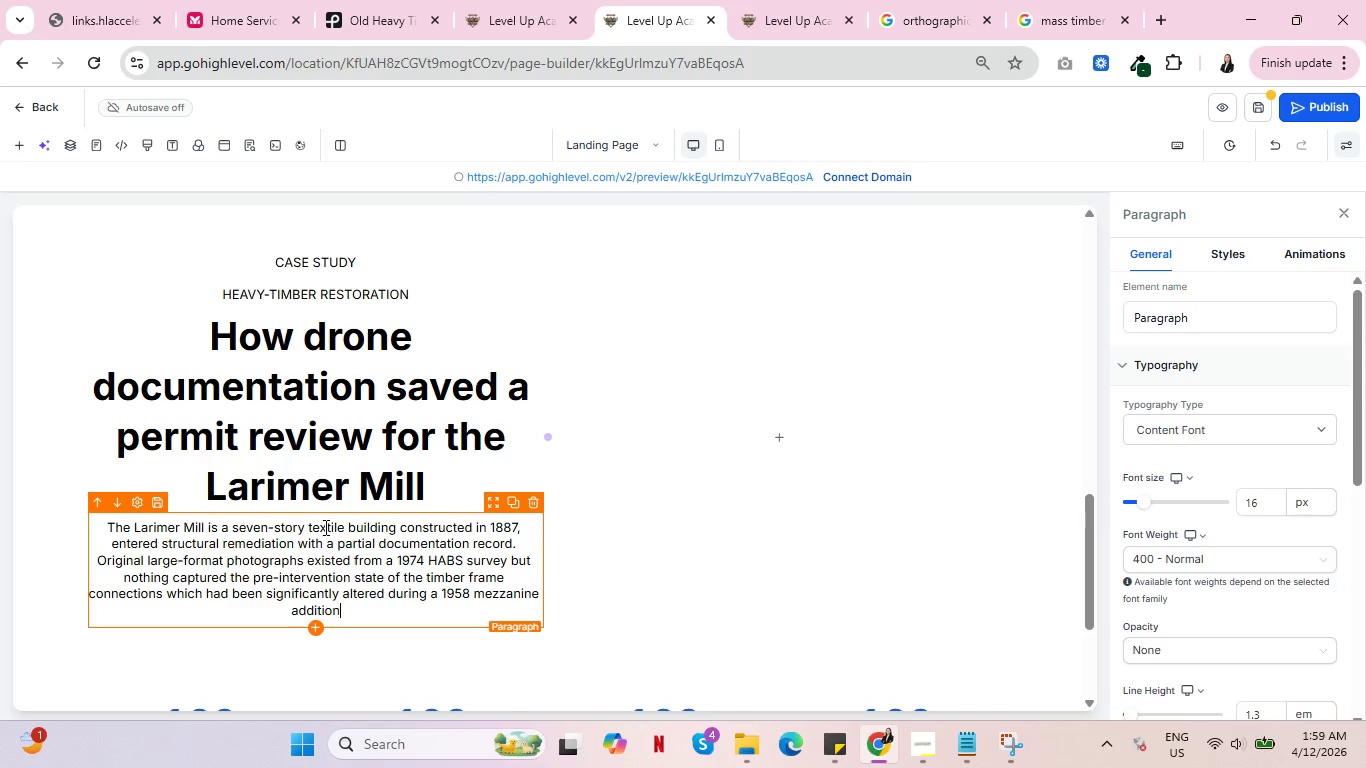 
key(Enter)
 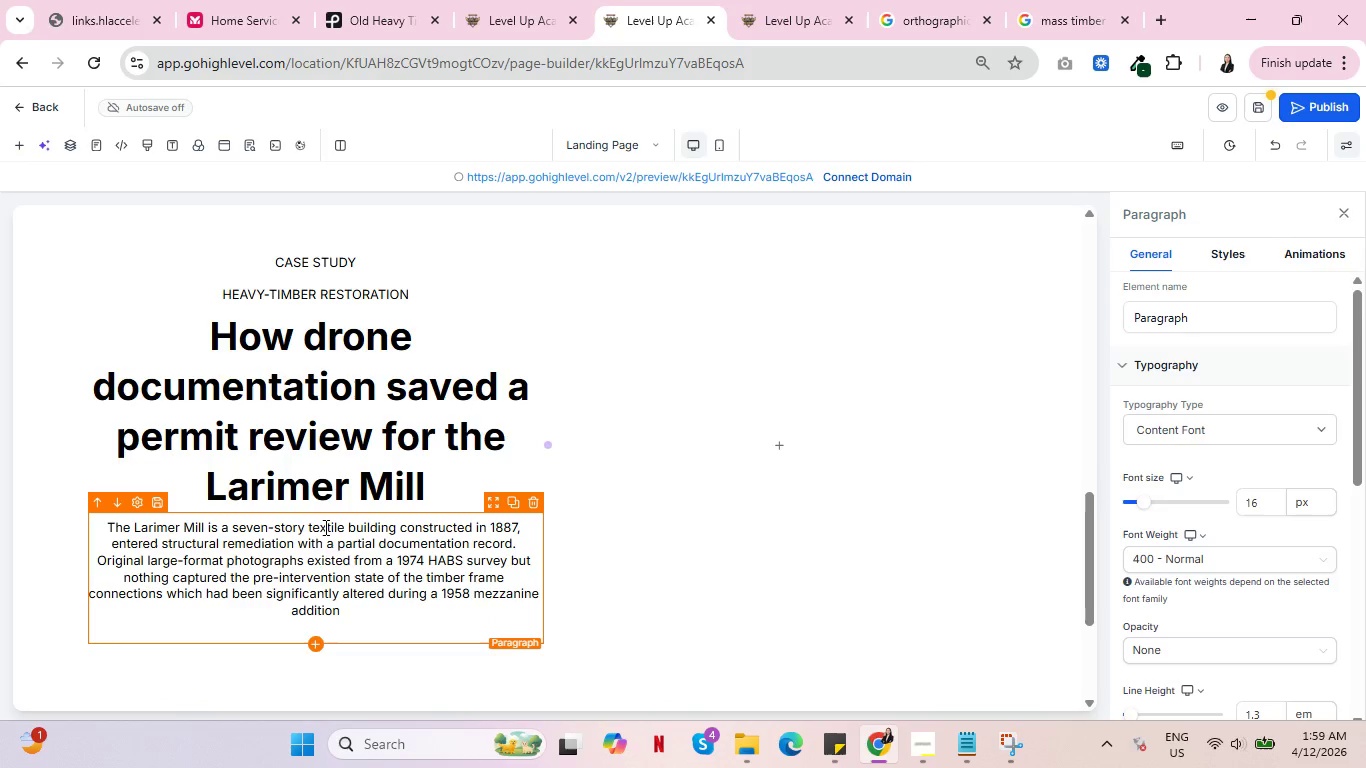 
key(Backspace)
 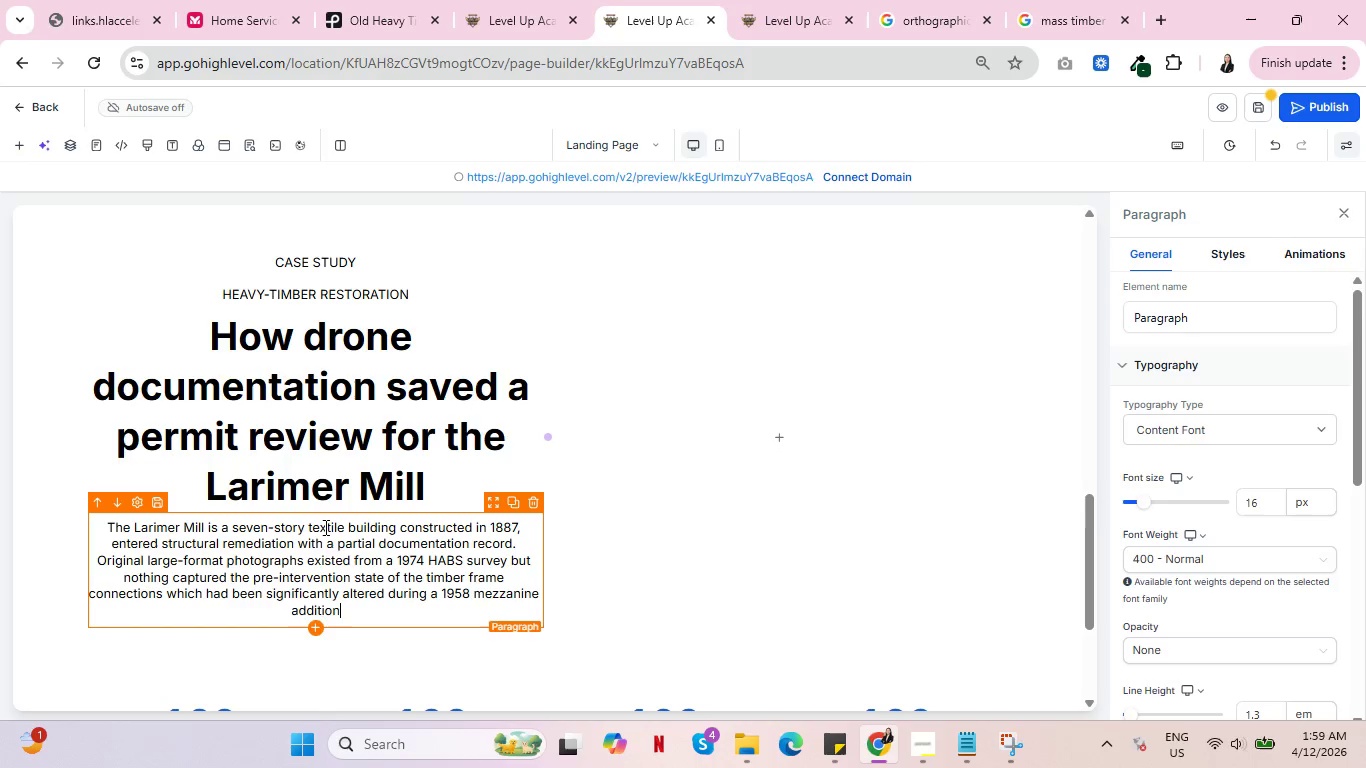 
key(Period)
 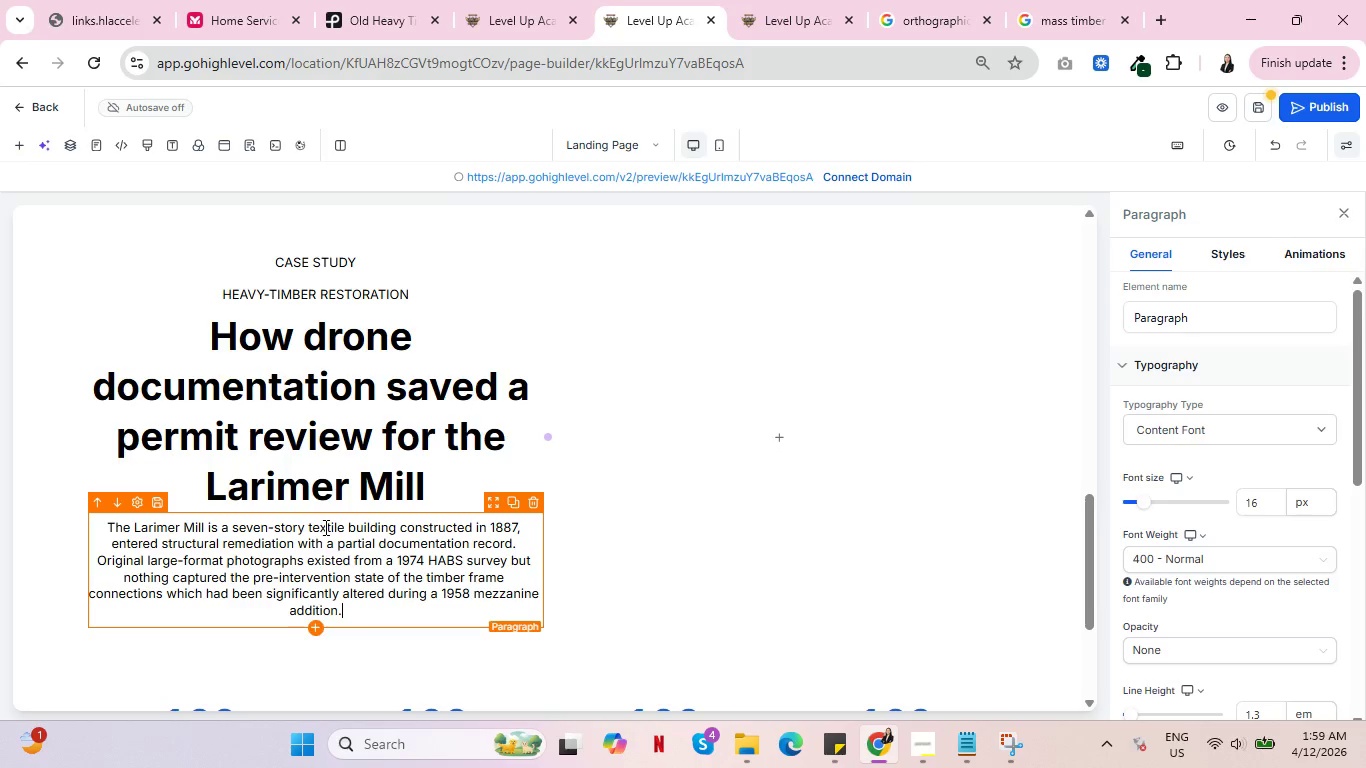 
key(Enter)
 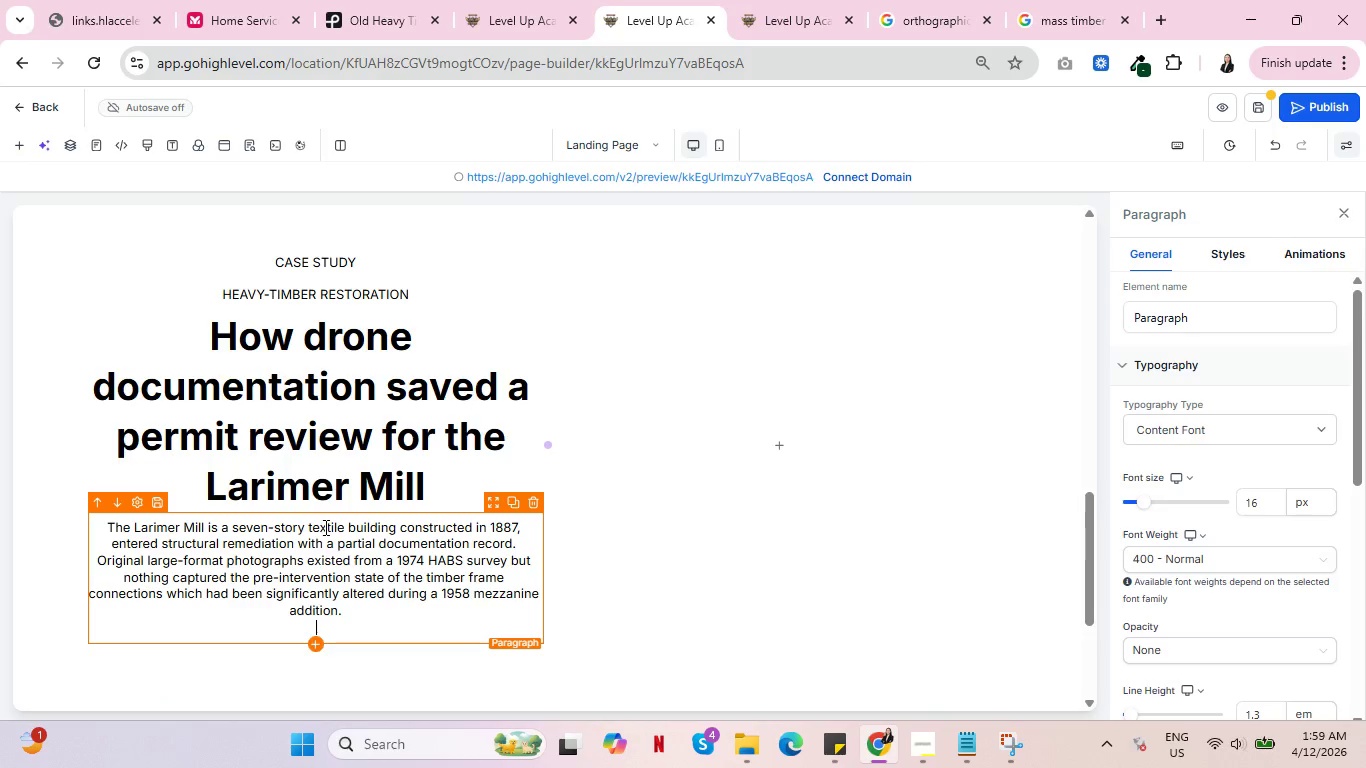 
key(Enter)
 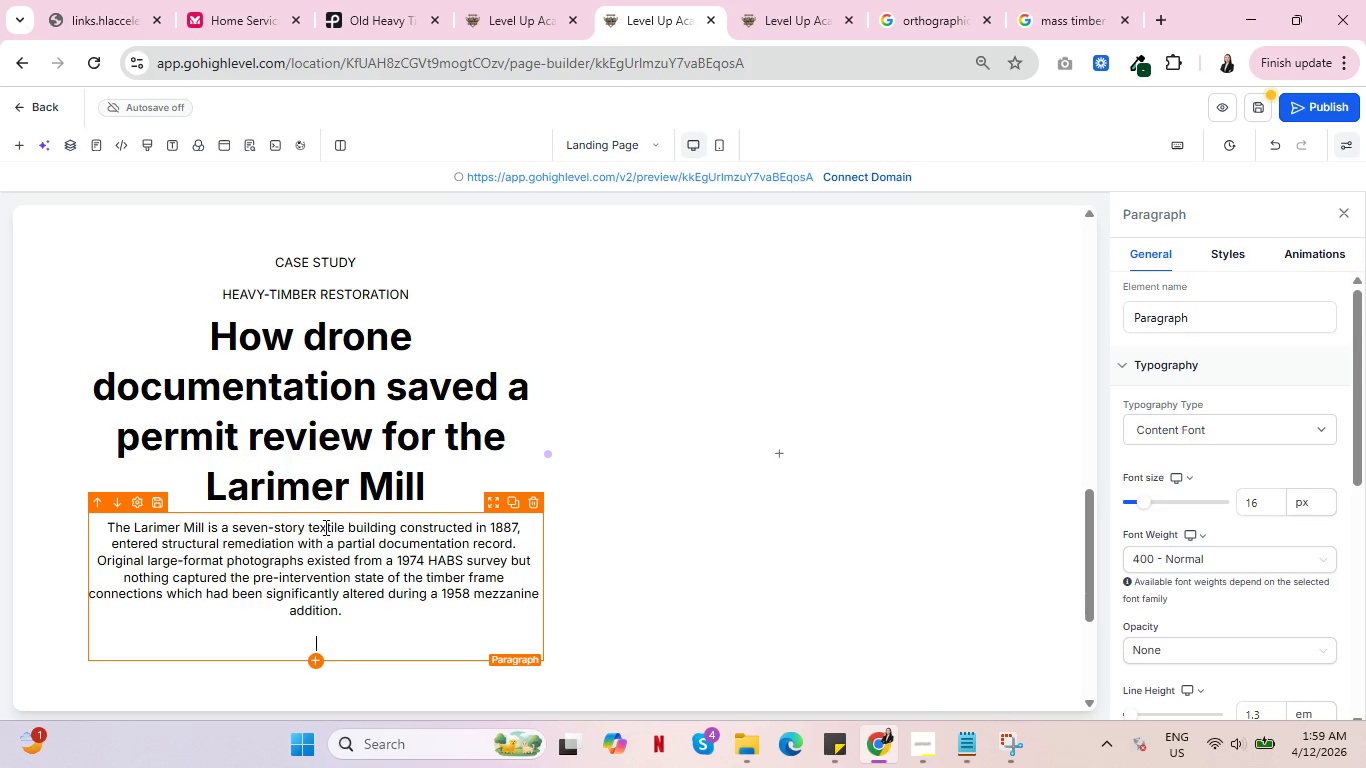 
type(We were engaged )
 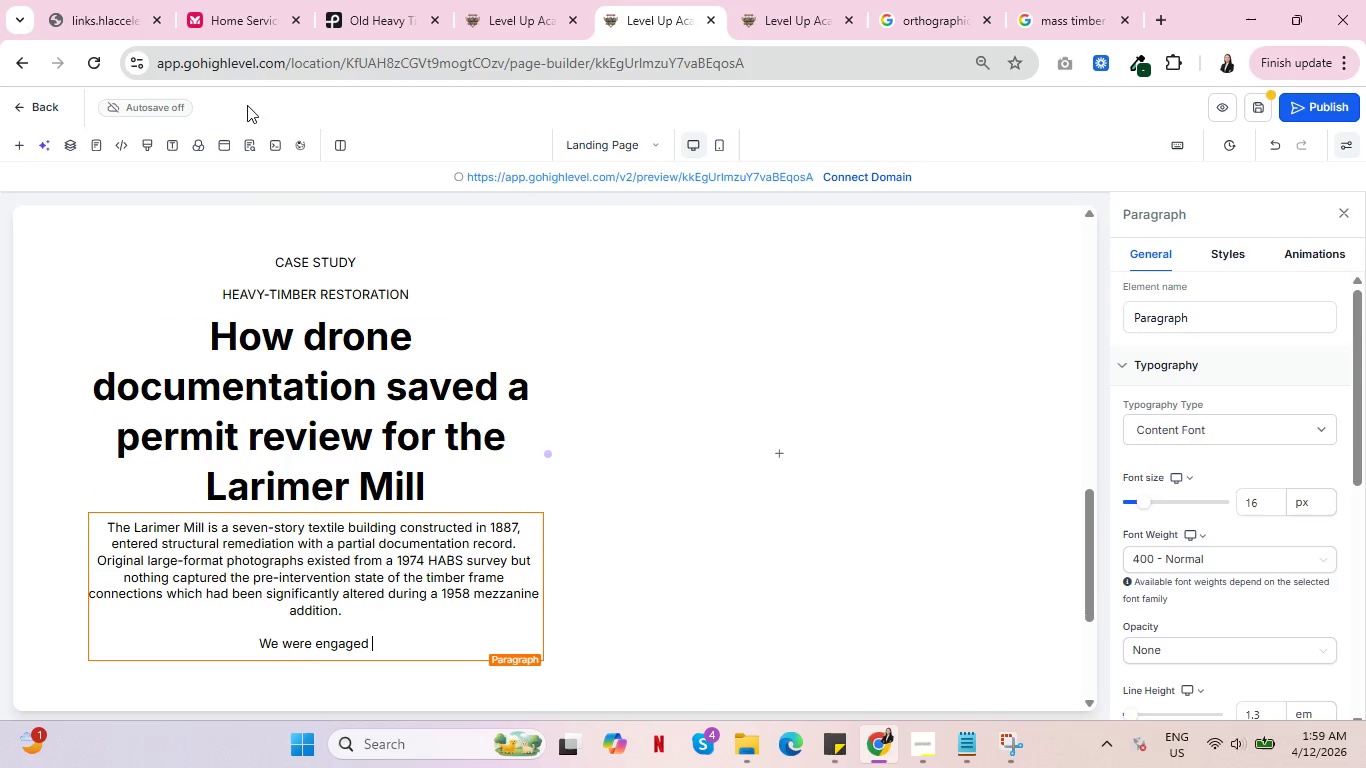 
left_click([386, 0])
 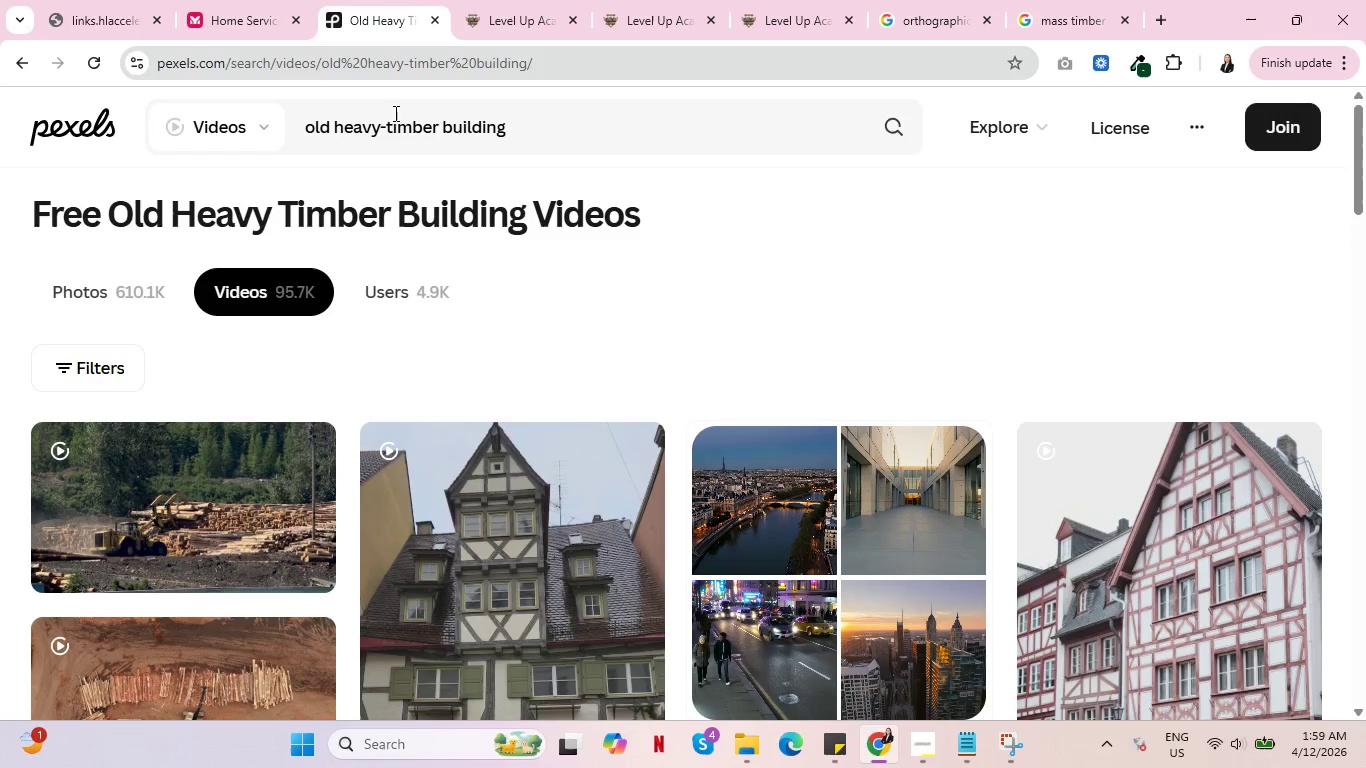 
scroll: coordinate [712, 389], scroll_direction: down, amount: 10.0
 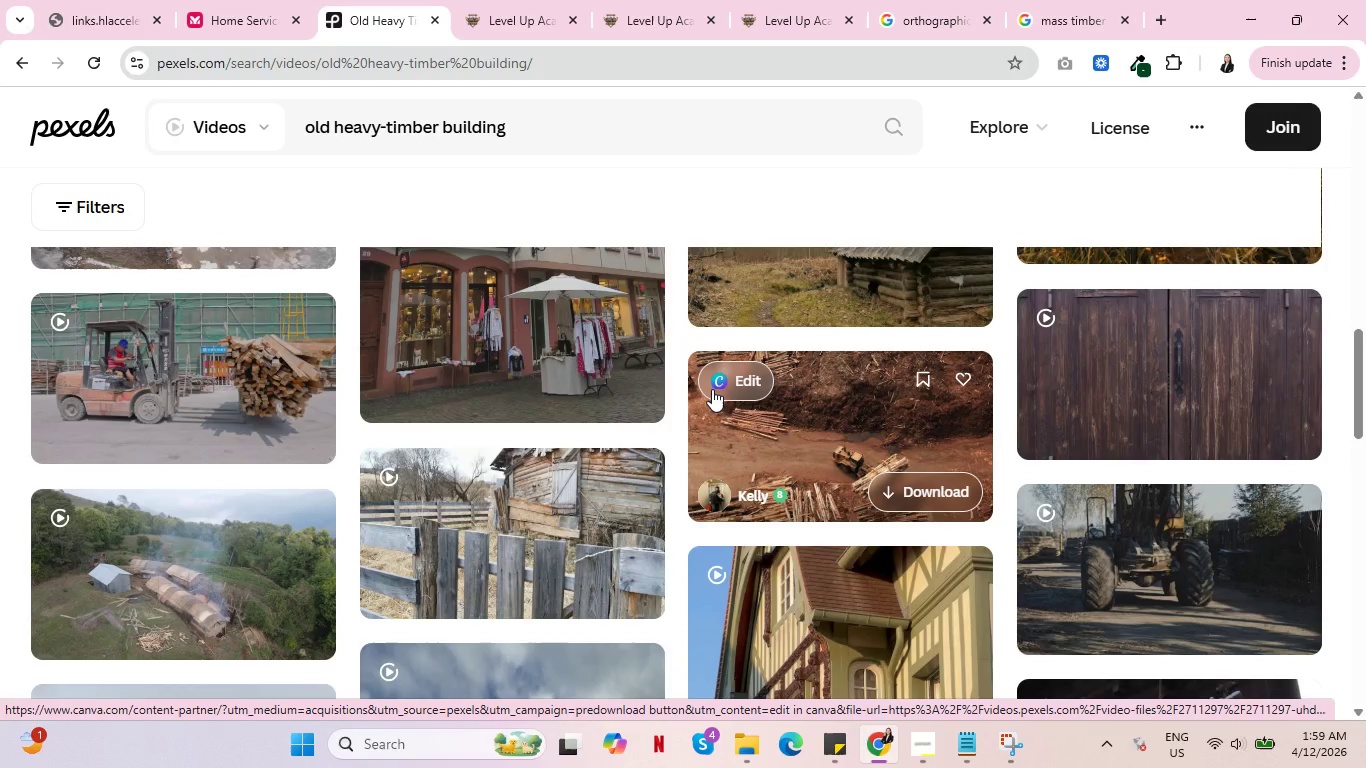 
scroll: coordinate [714, 400], scroll_direction: down, amount: 13.0
 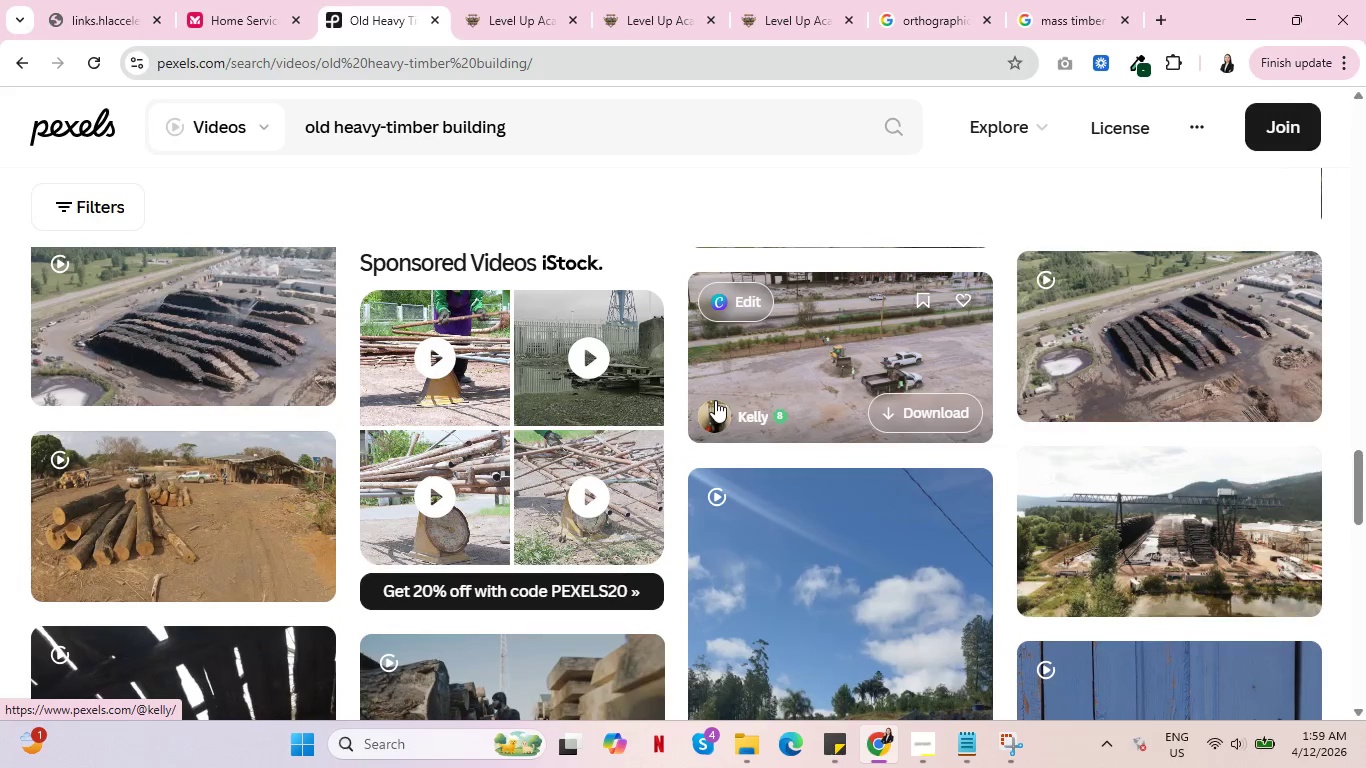 
scroll: coordinate [397, 503], scroll_direction: down, amount: 24.0
 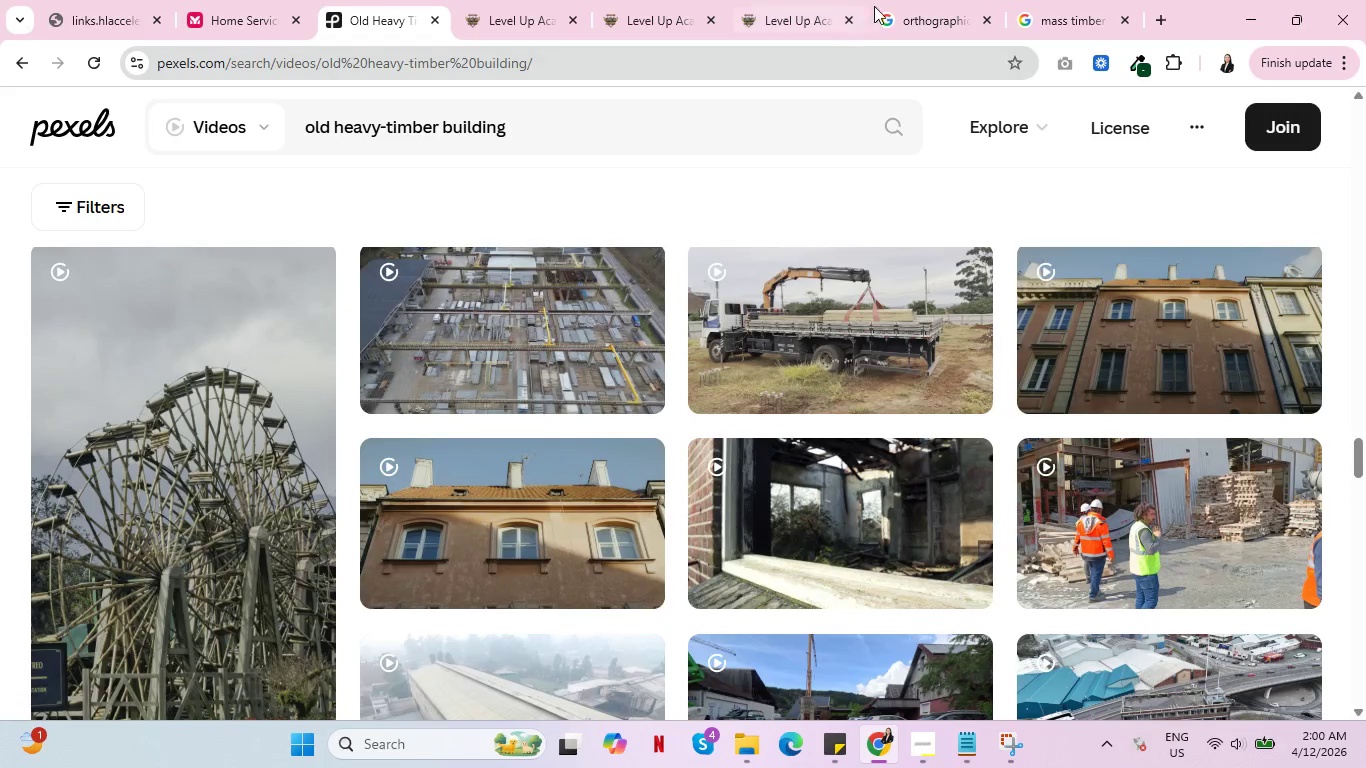 
left_click([913, 0])
 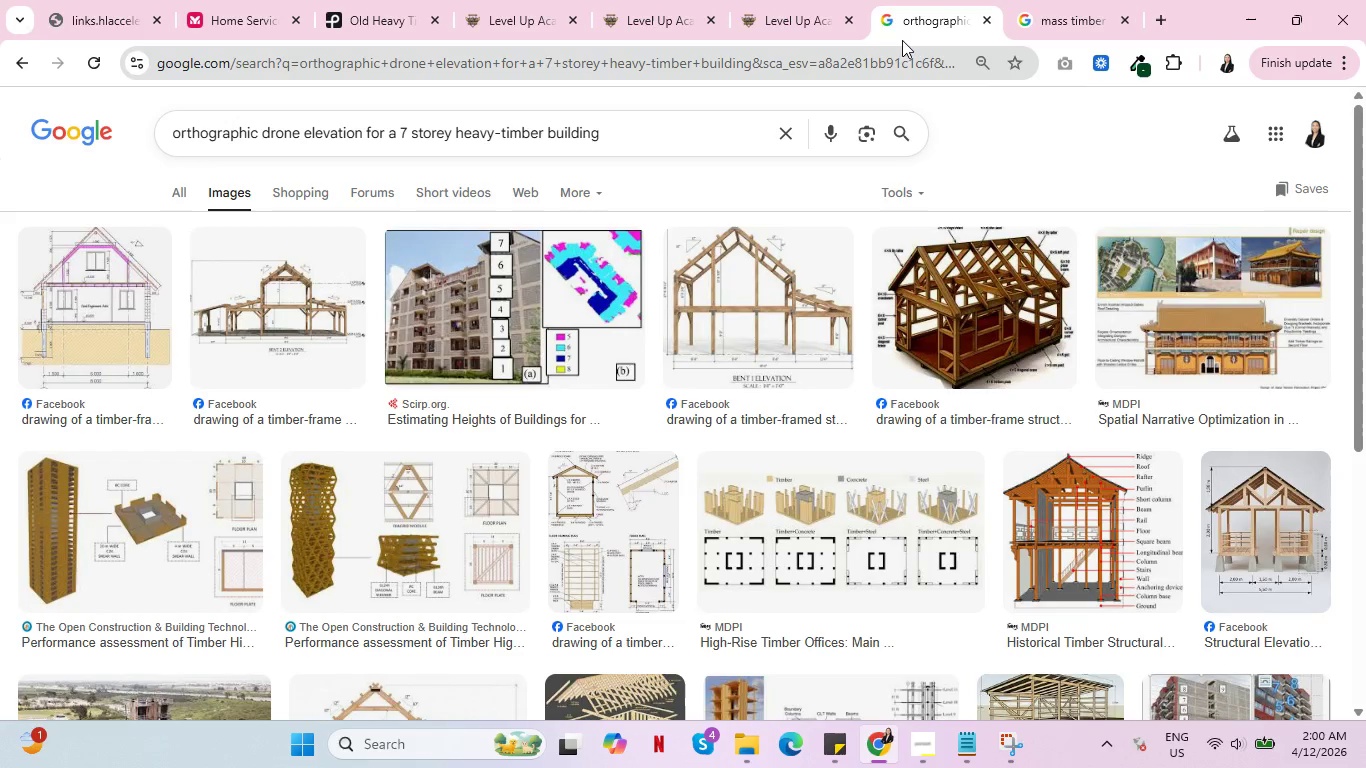 
scroll: coordinate [785, 404], scroll_direction: down, amount: 3.0
 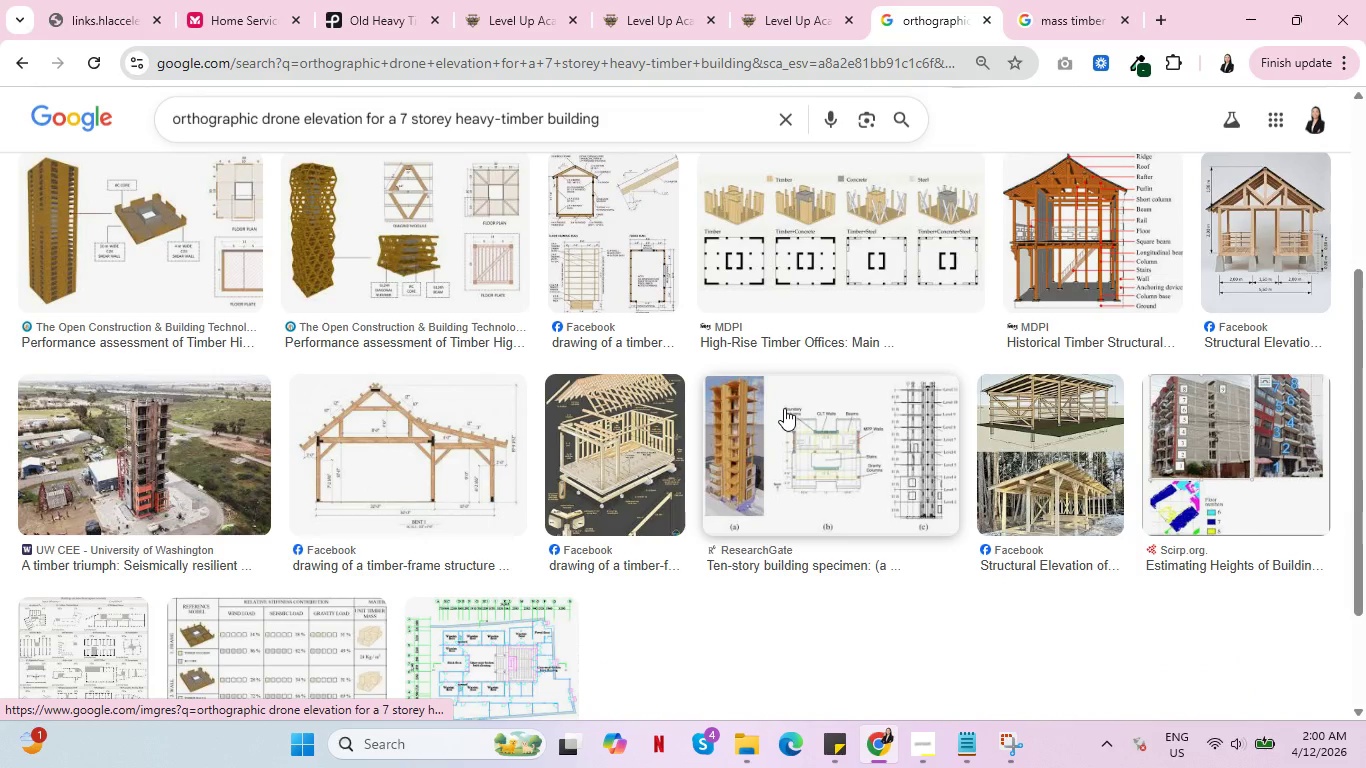 
scroll: coordinate [1168, 419], scroll_direction: up, amount: 20.0
 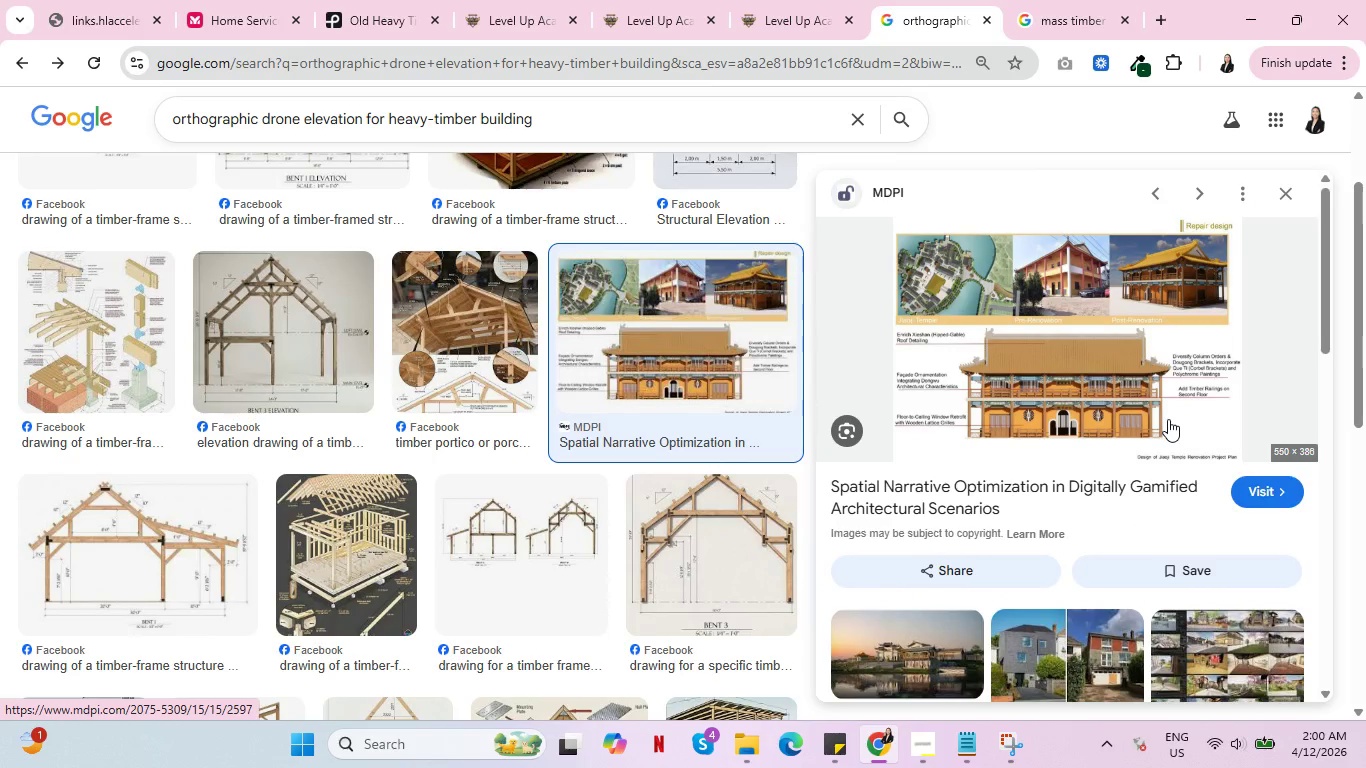 
left_click([1056, 0])
 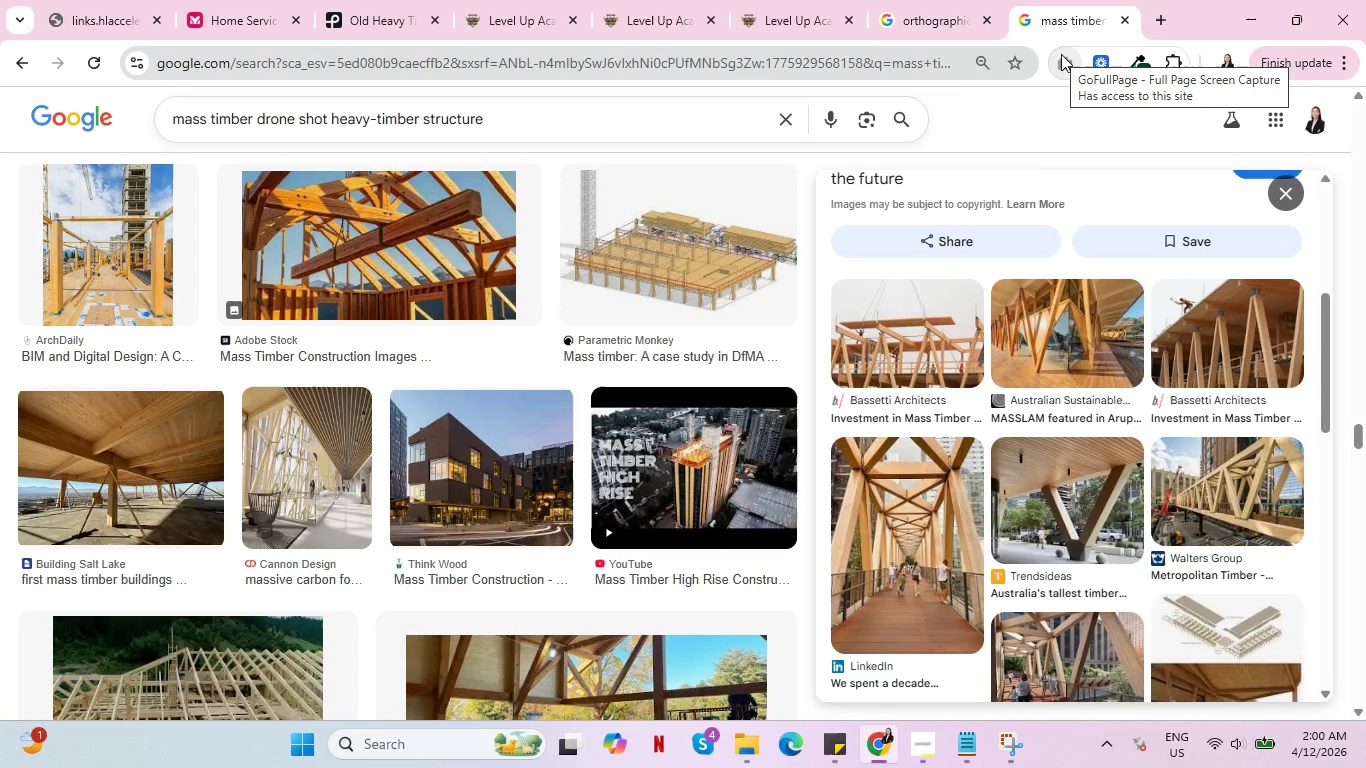 
wait(8.91)
 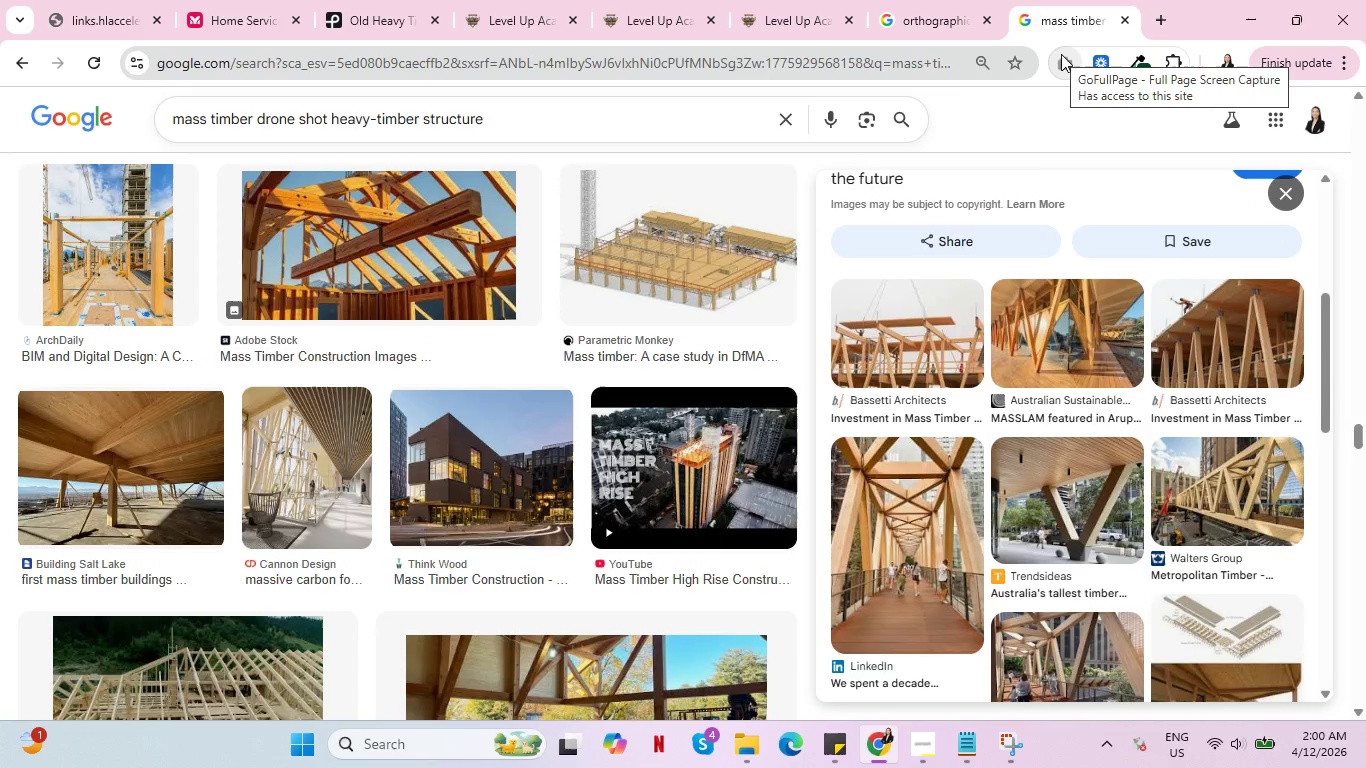 
left_click_drag(start_coordinate=[511, 112], to_coordinate=[150, 93])
 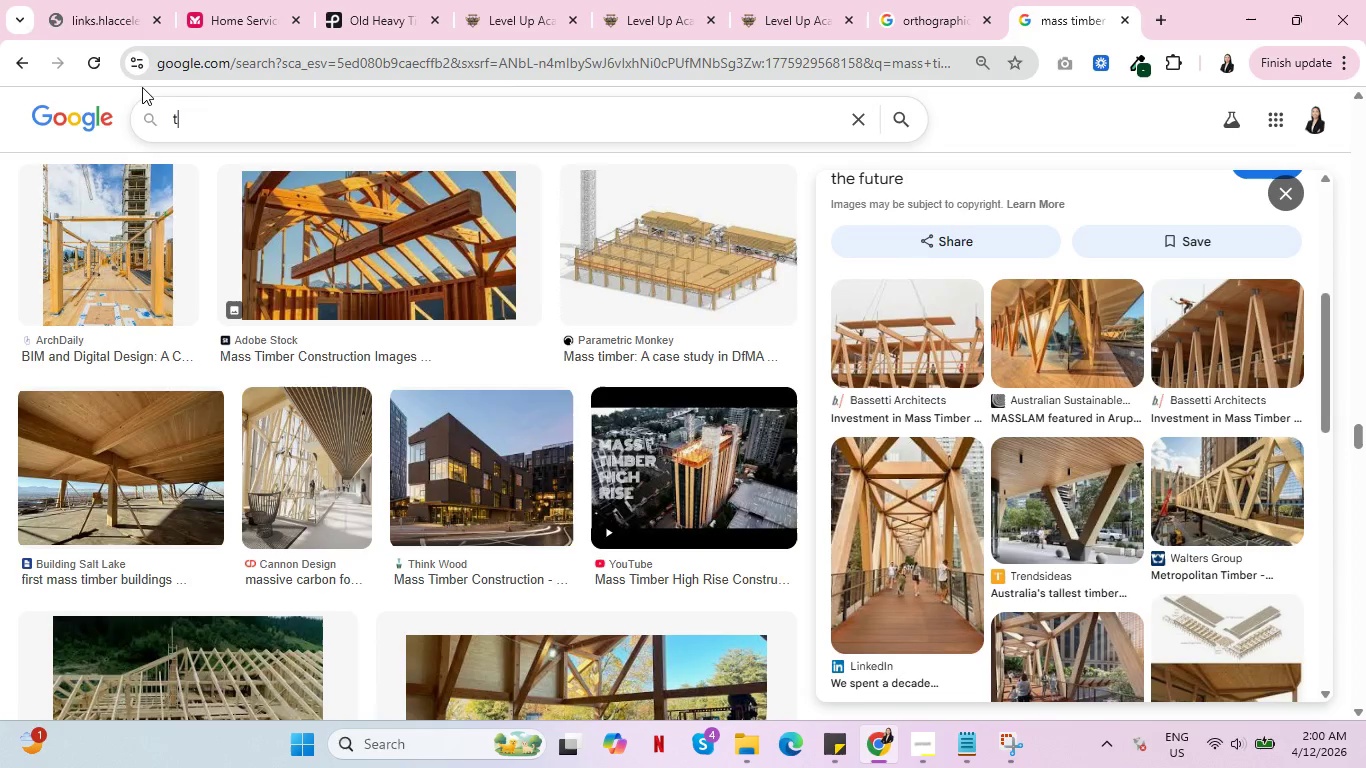 
type(timber frame conn)
 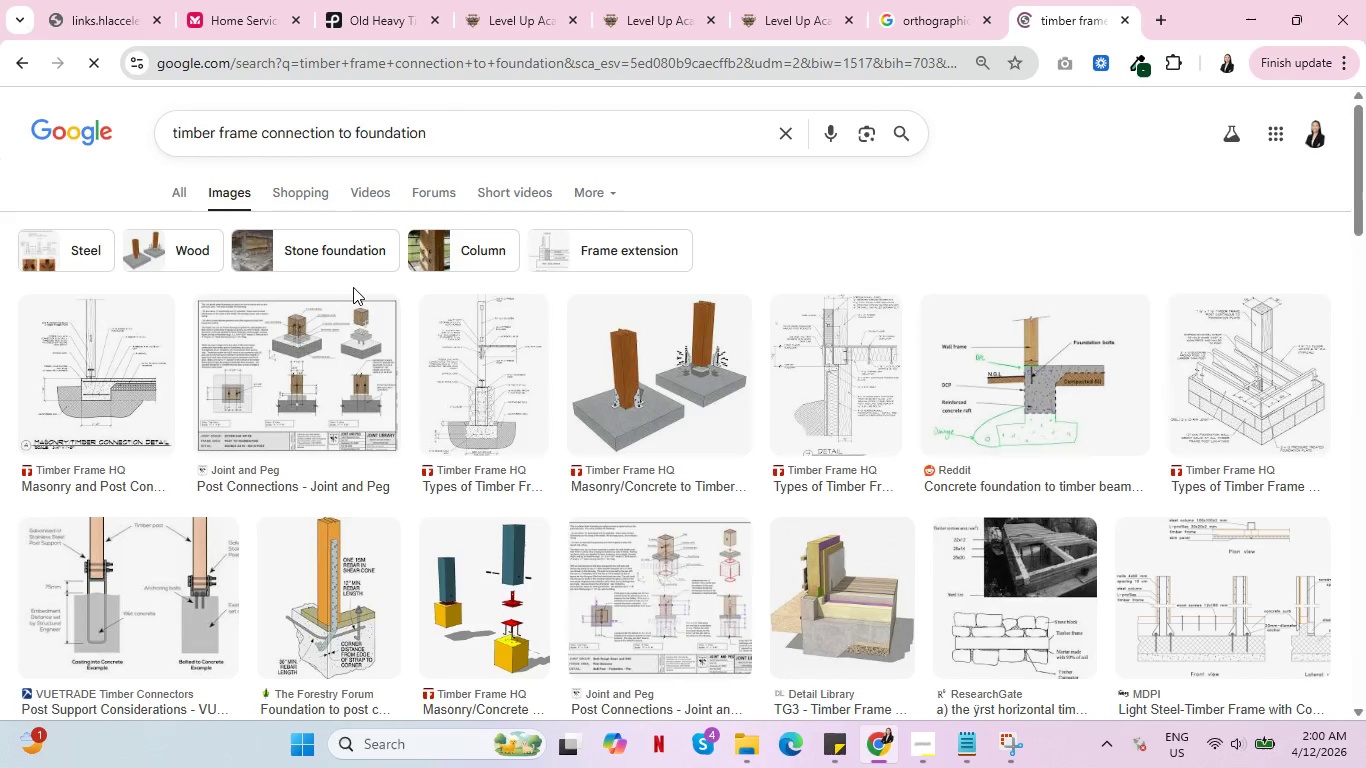 
wait(11.19)
 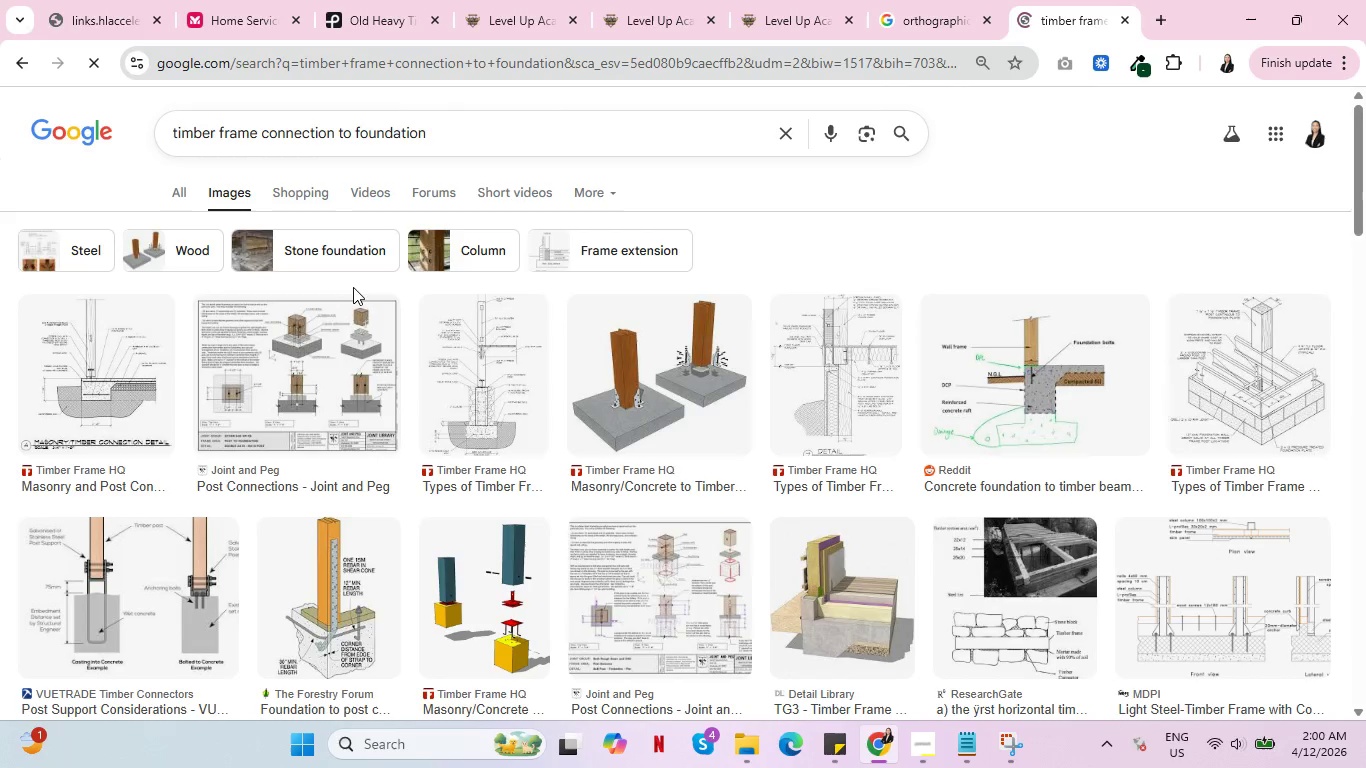 
scroll: coordinate [533, 393], scroll_direction: down, amount: 7.0
 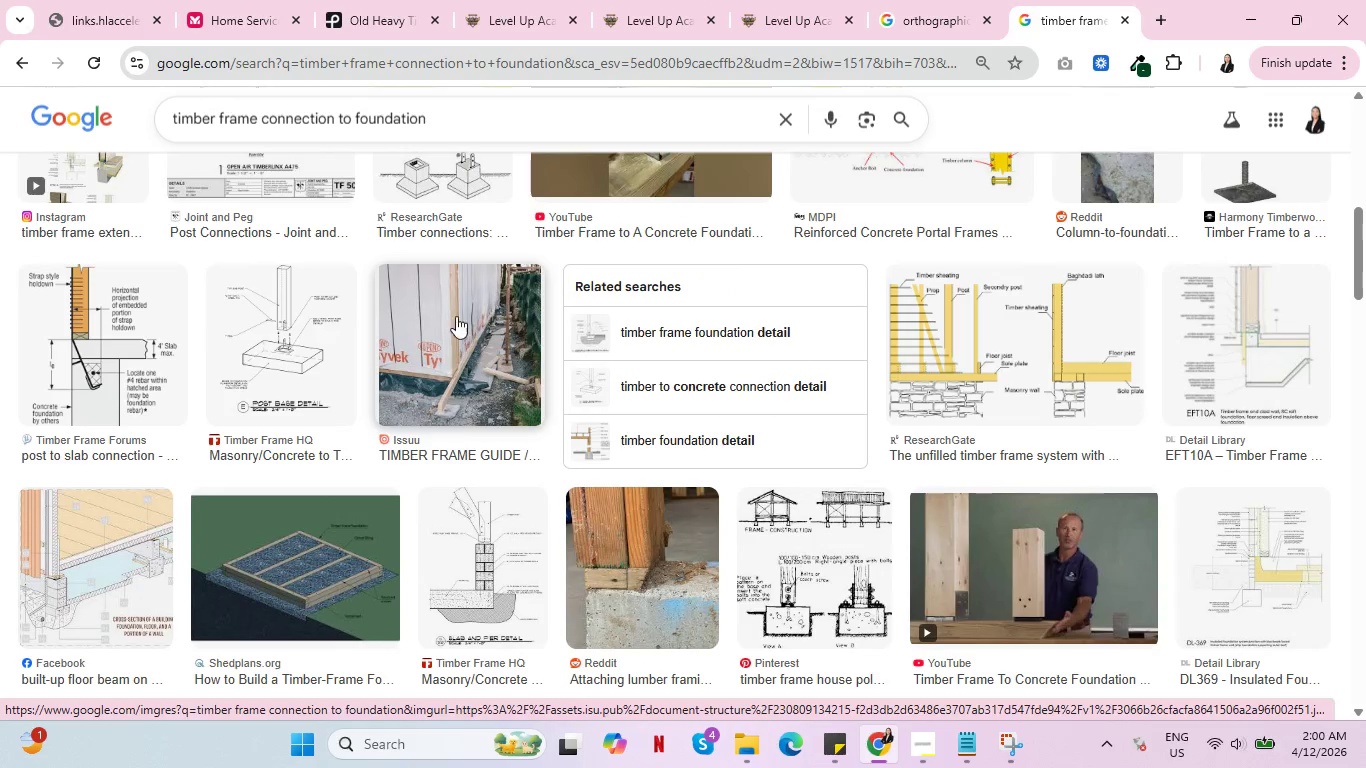 
left_click_drag(start_coordinate=[449, 120], to_coordinate=[331, 112])
 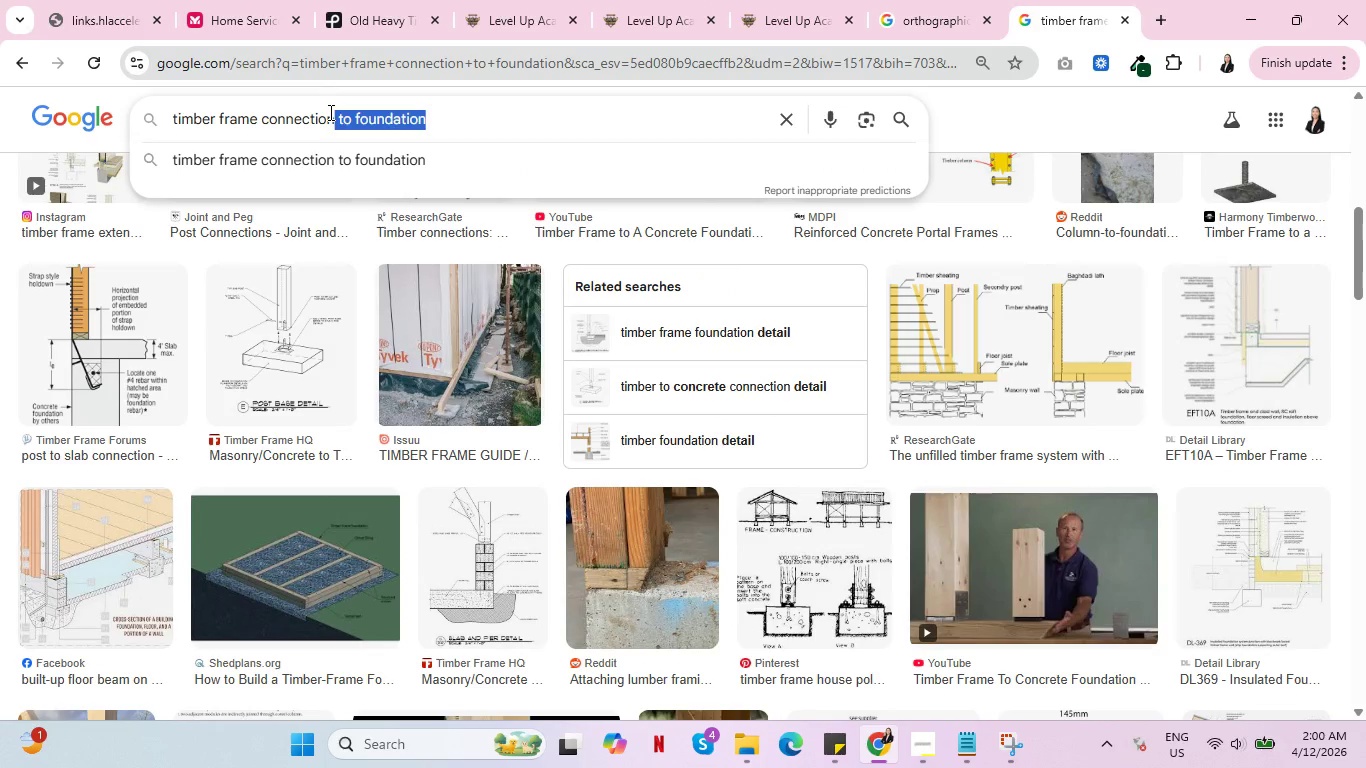 
key(Backspace)
 